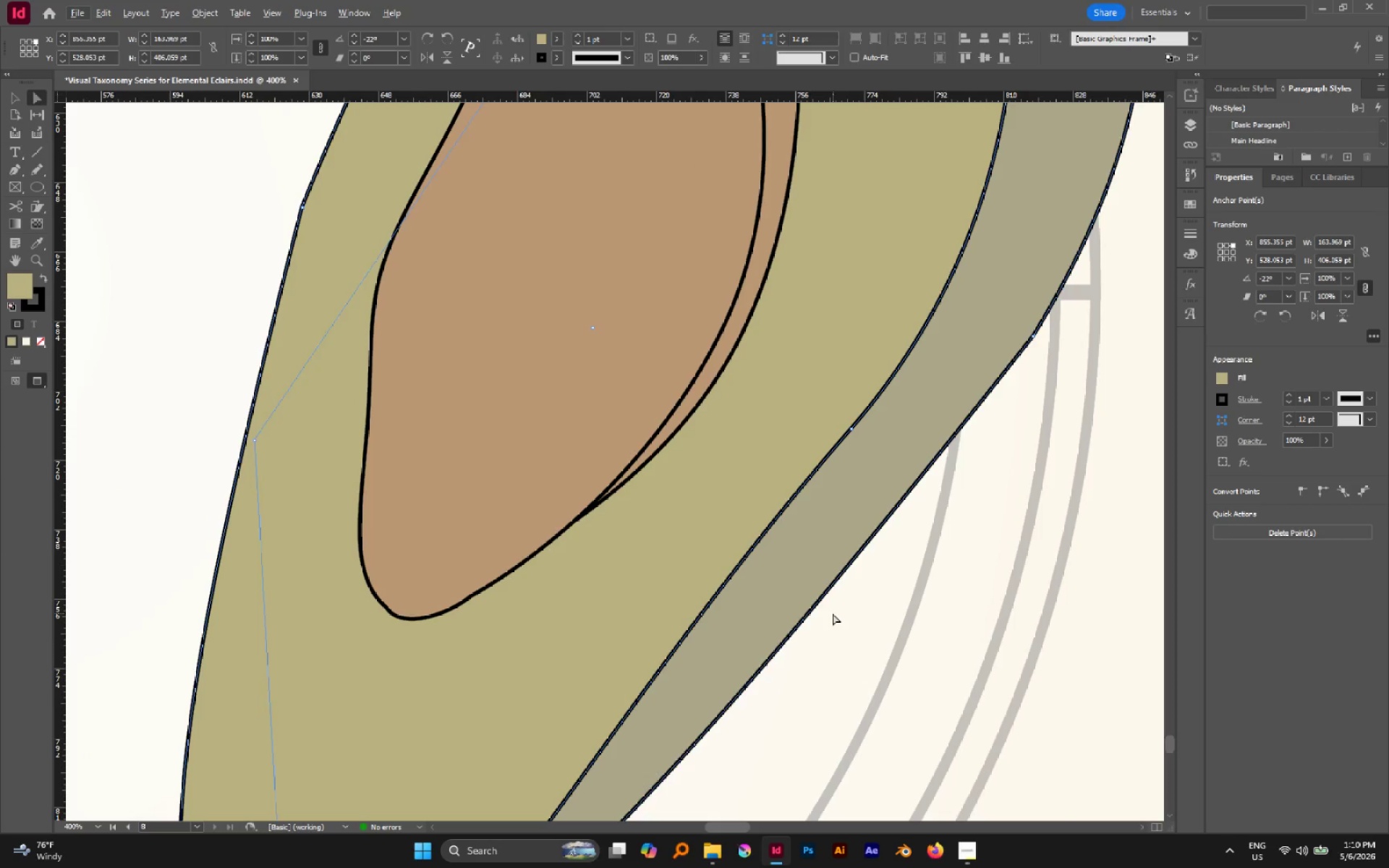 
left_click([833, 613])
 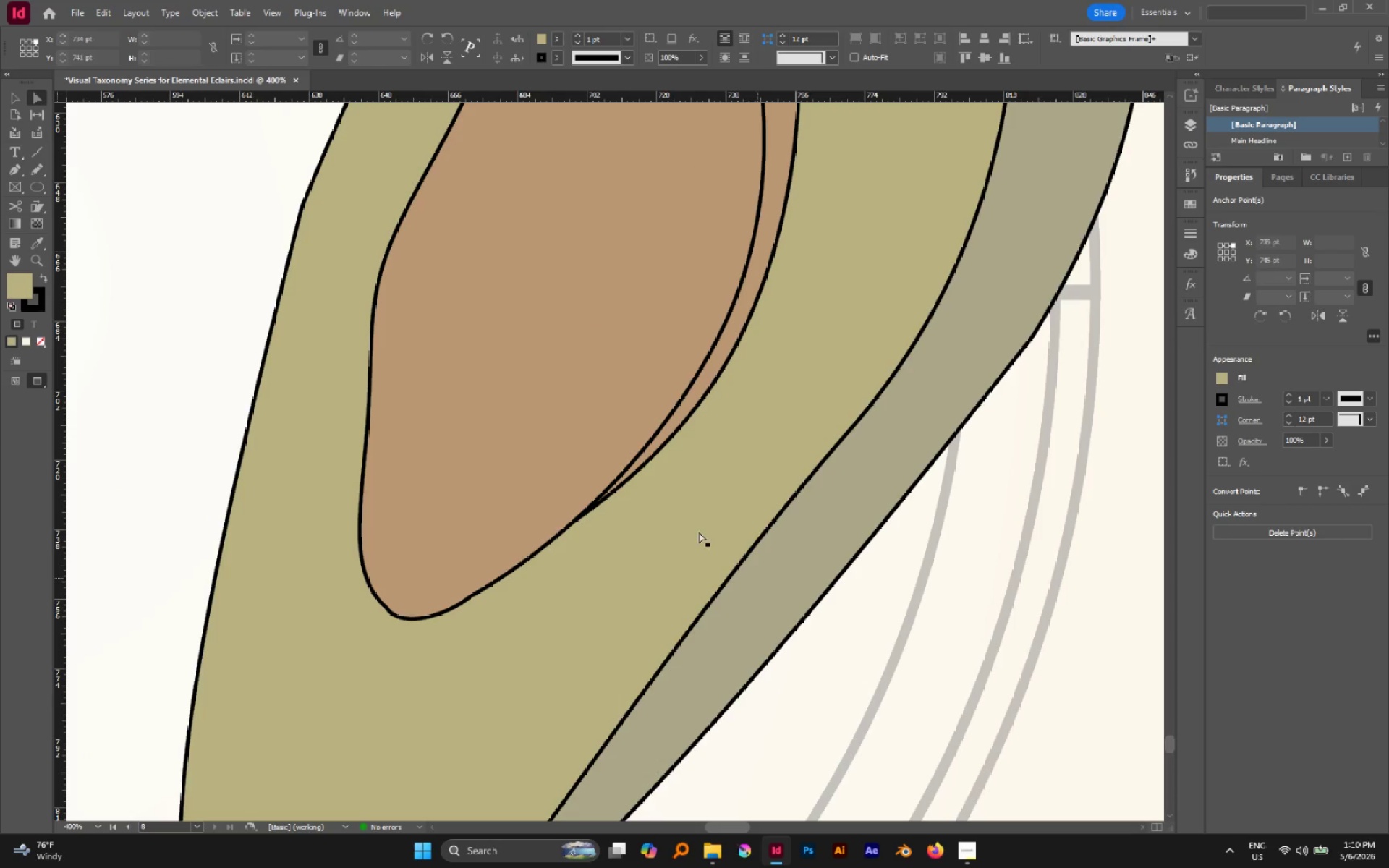 
hold_key(key=AltLeft, duration=0.36)
scroll: coordinate [625, 495], scroll_direction: down, amount: 3.0
 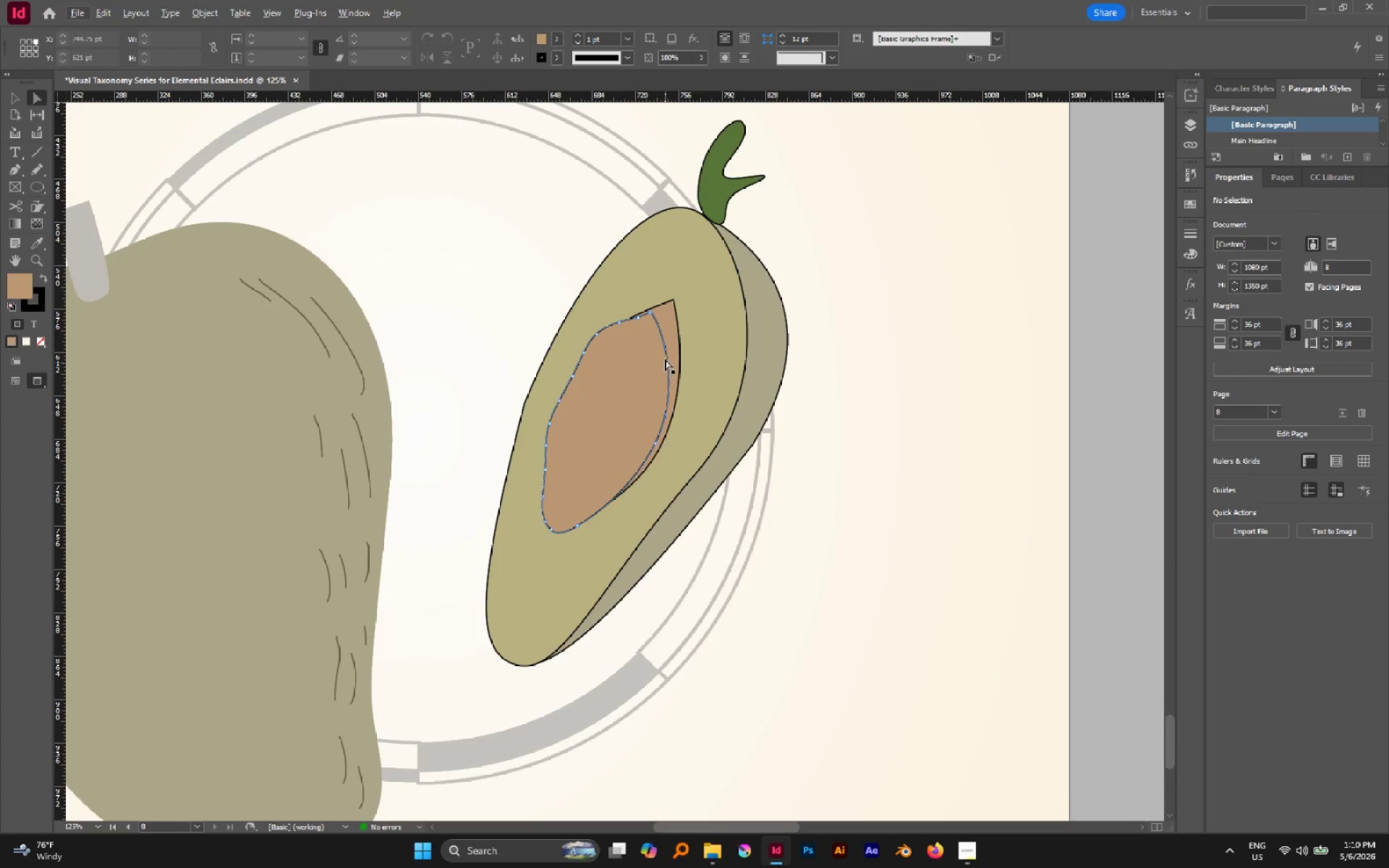 
left_click([671, 332])
 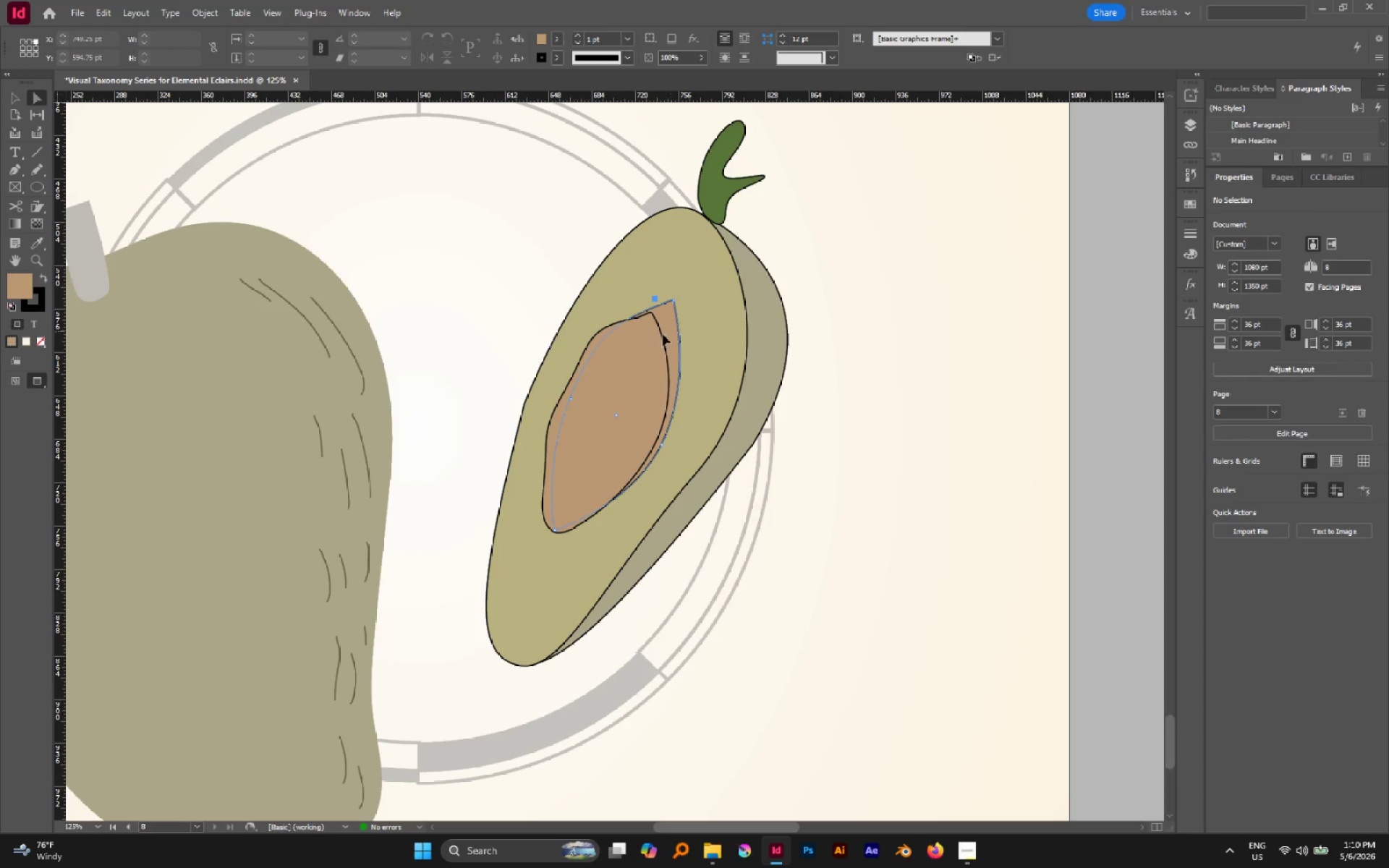 
hold_key(key=AltLeft, duration=0.34)
scroll: coordinate [660, 336], scroll_direction: up, amount: 2.0
 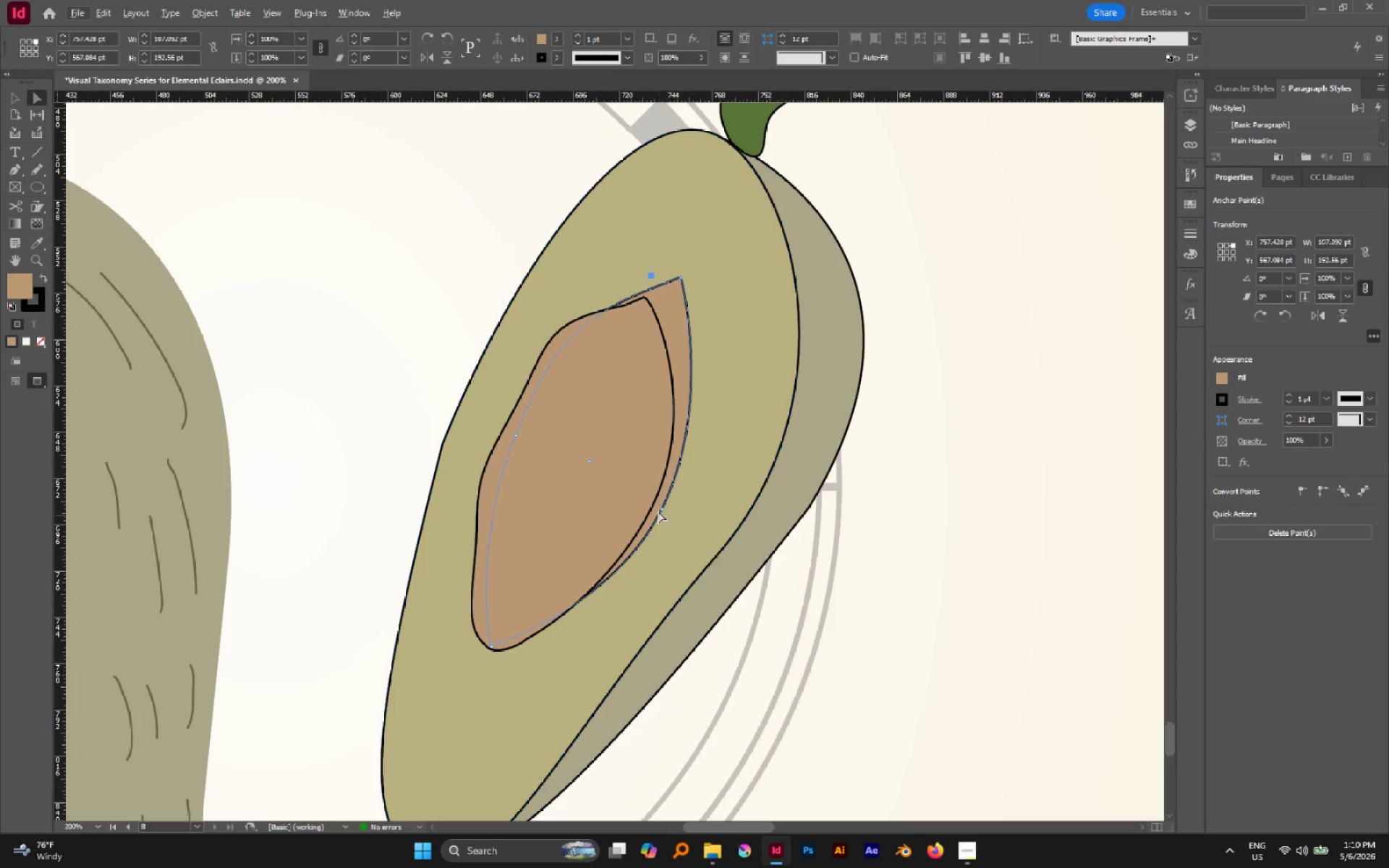 
left_click([664, 508])
 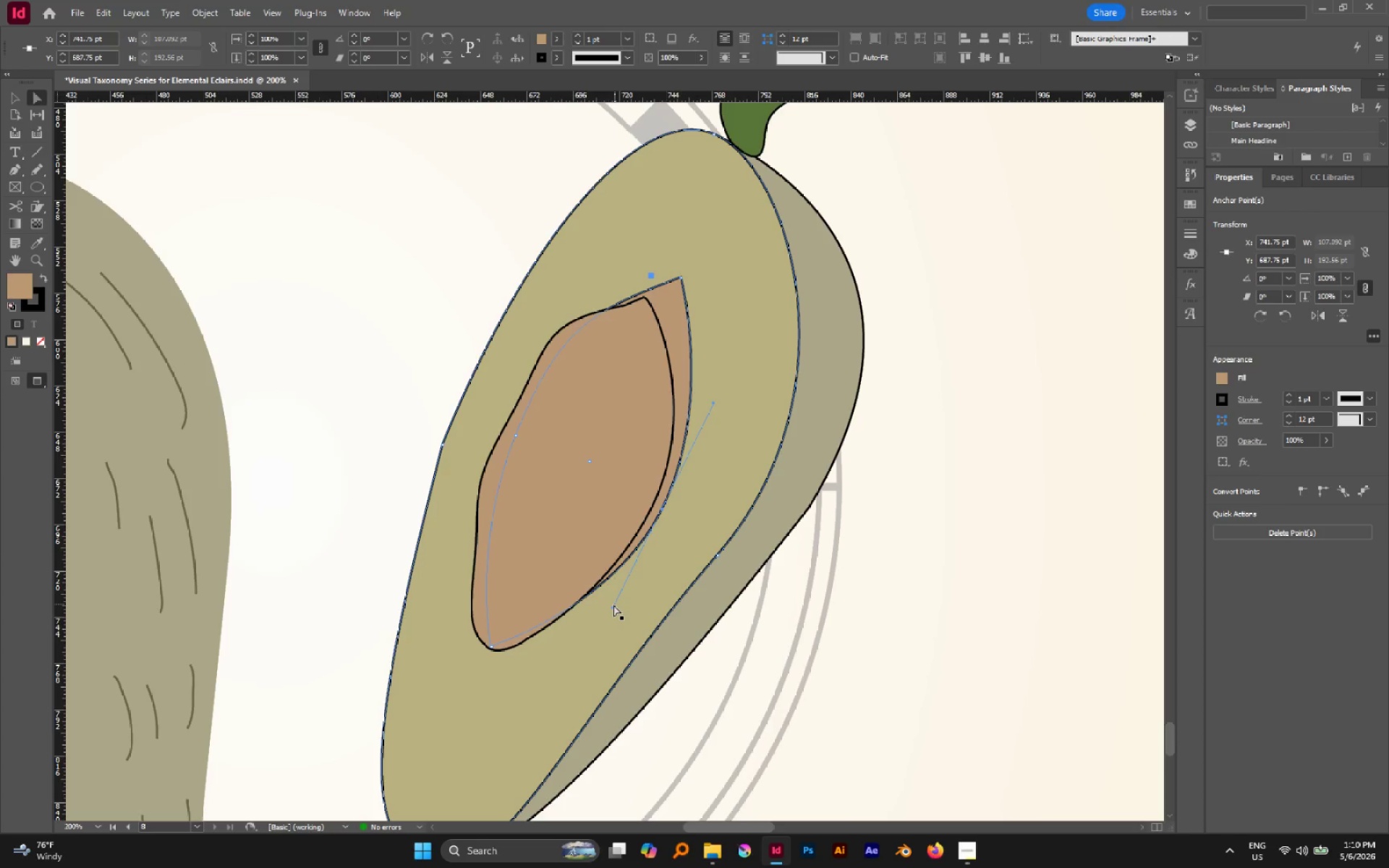 
left_click_drag(start_coordinate=[613, 605], to_coordinate=[574, 656])
 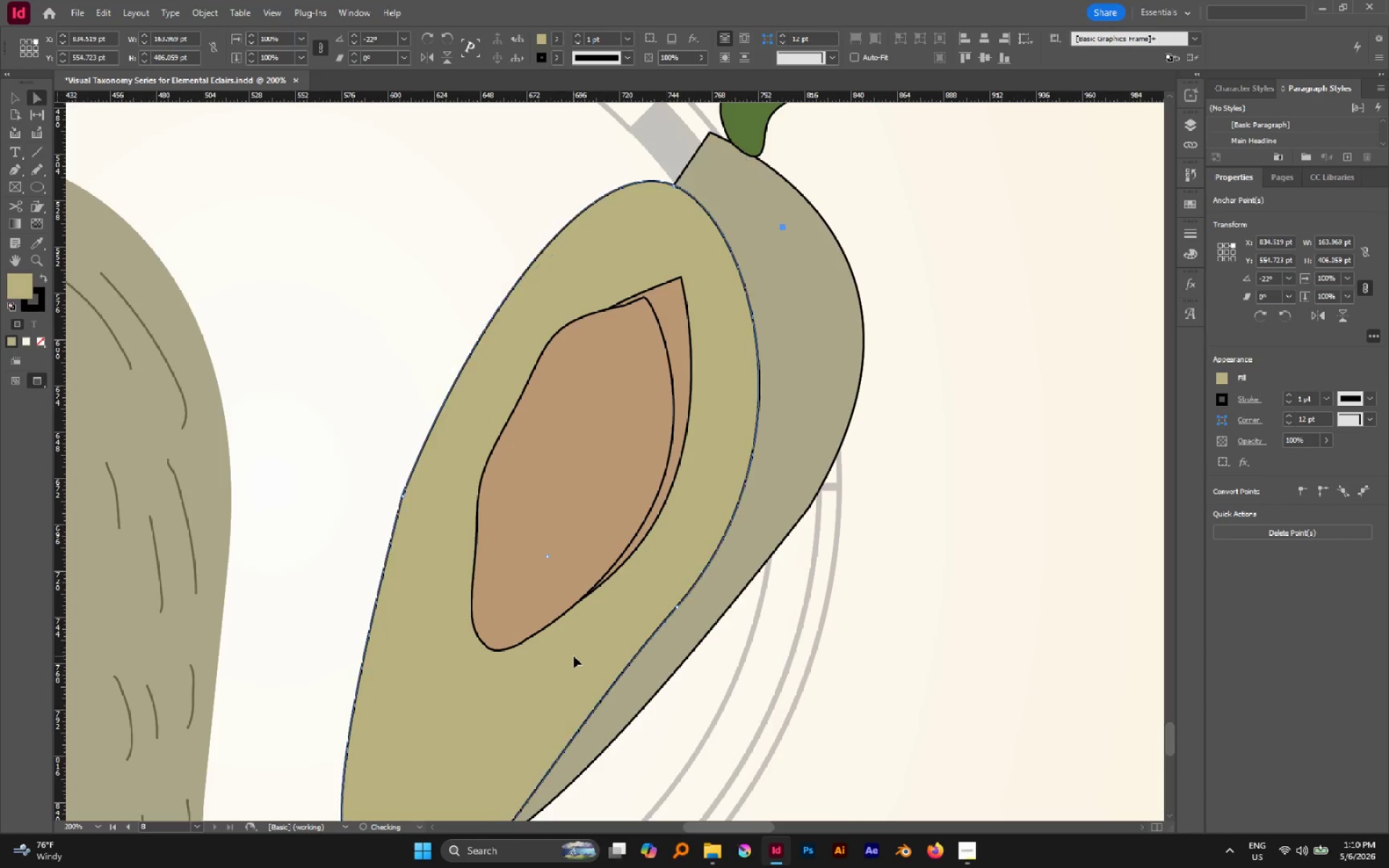 
key(Control+Z)
 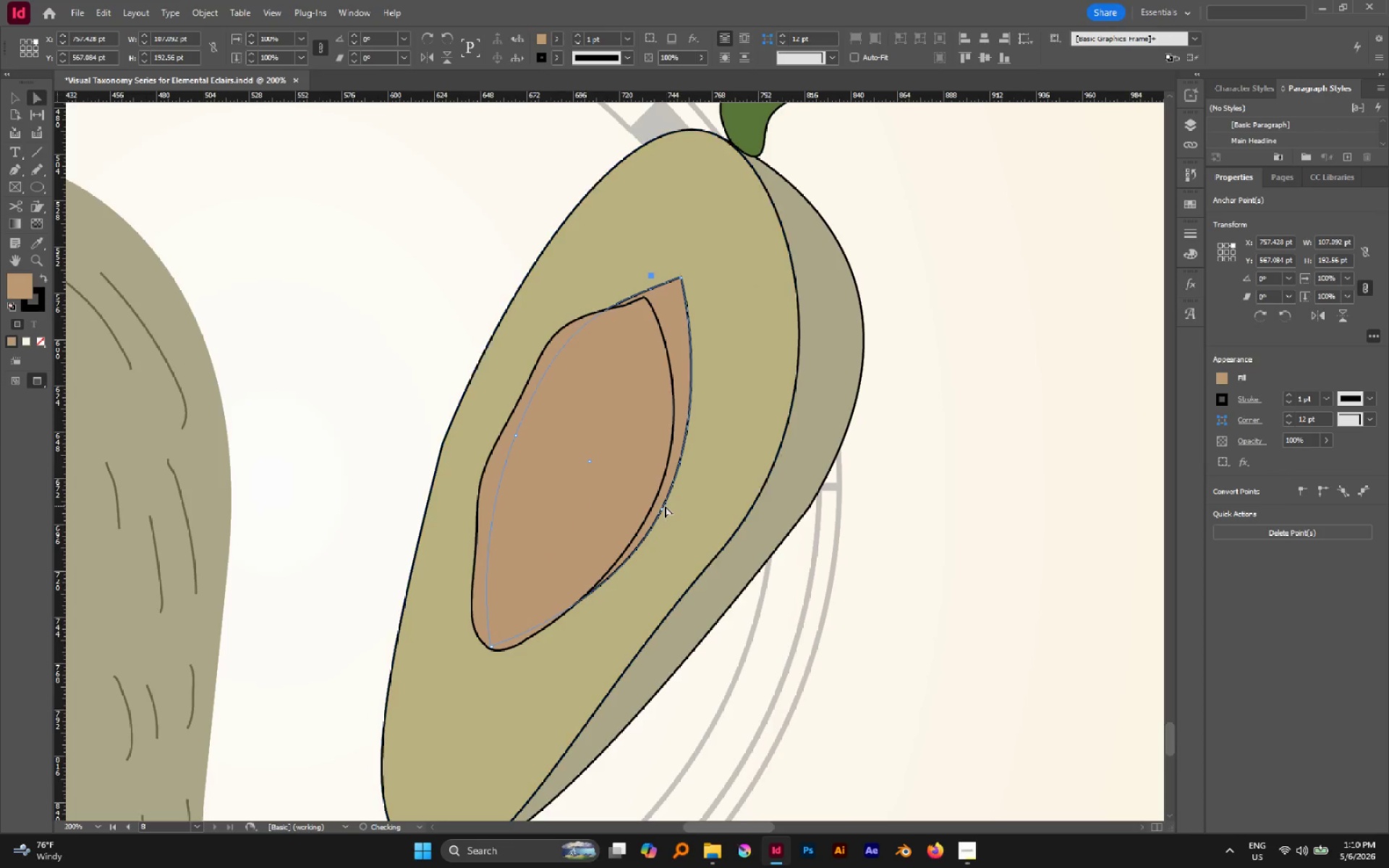 
left_click([663, 508])
 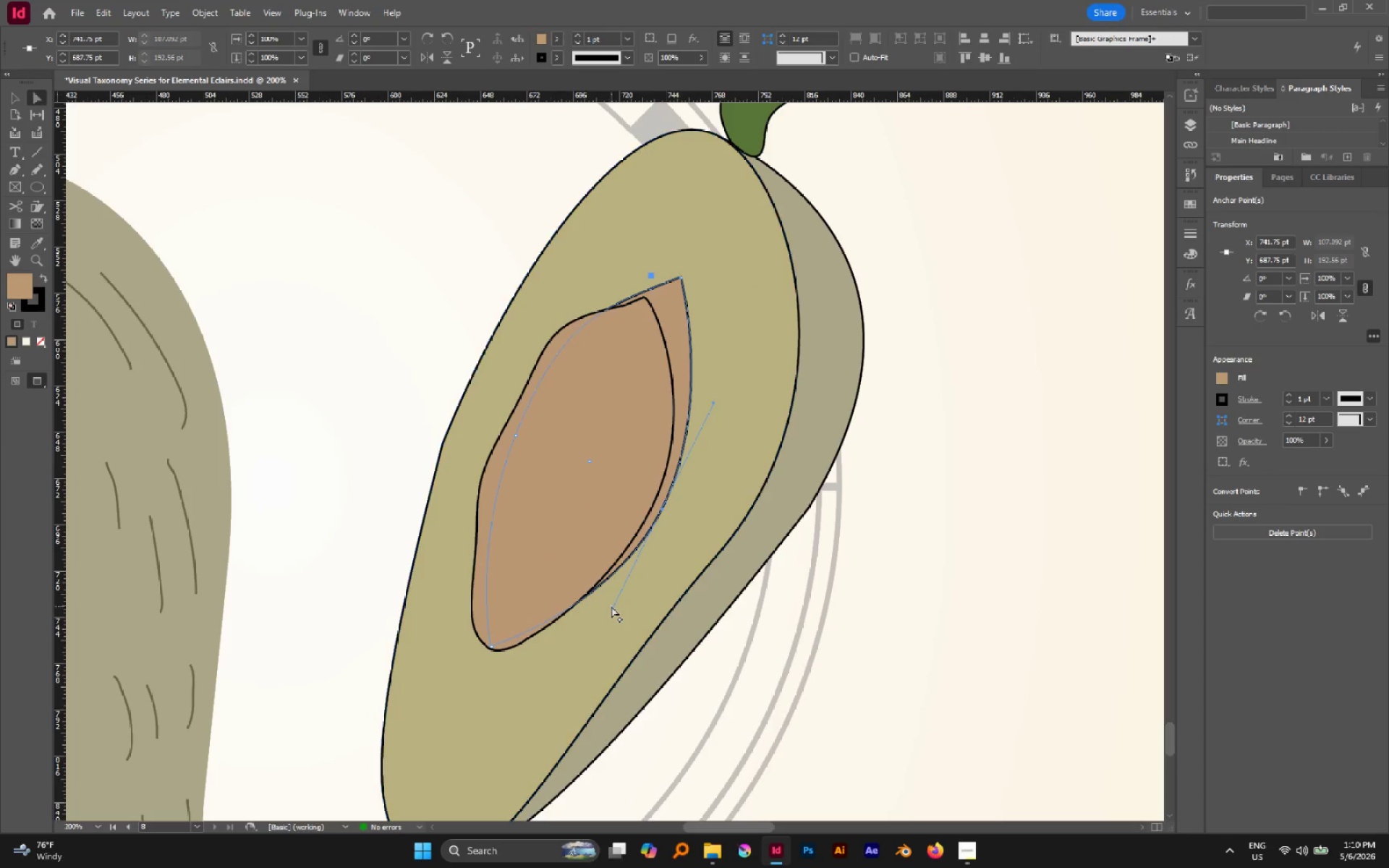 
left_click_drag(start_coordinate=[612, 606], to_coordinate=[547, 687])
 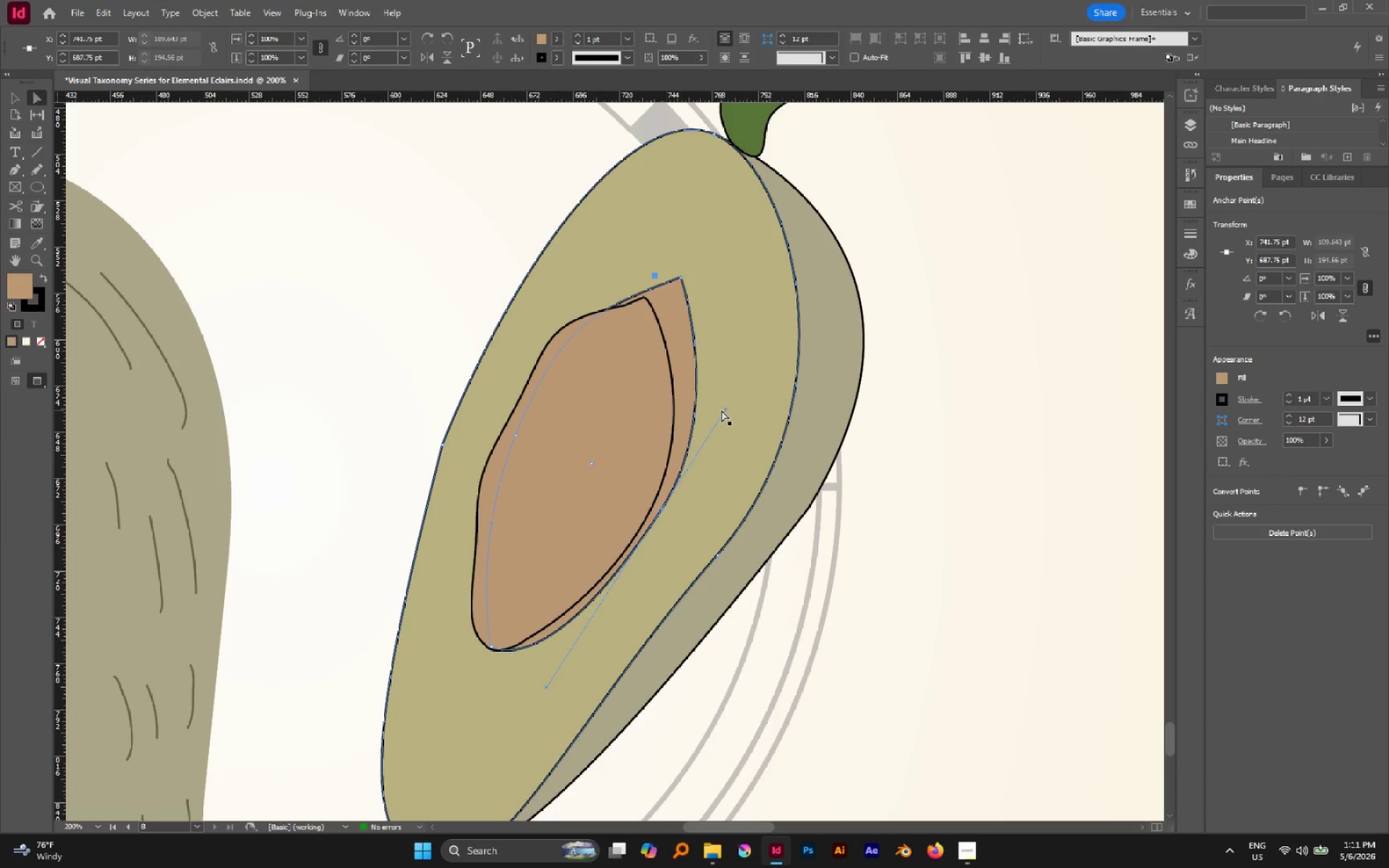 
left_click([725, 409])
 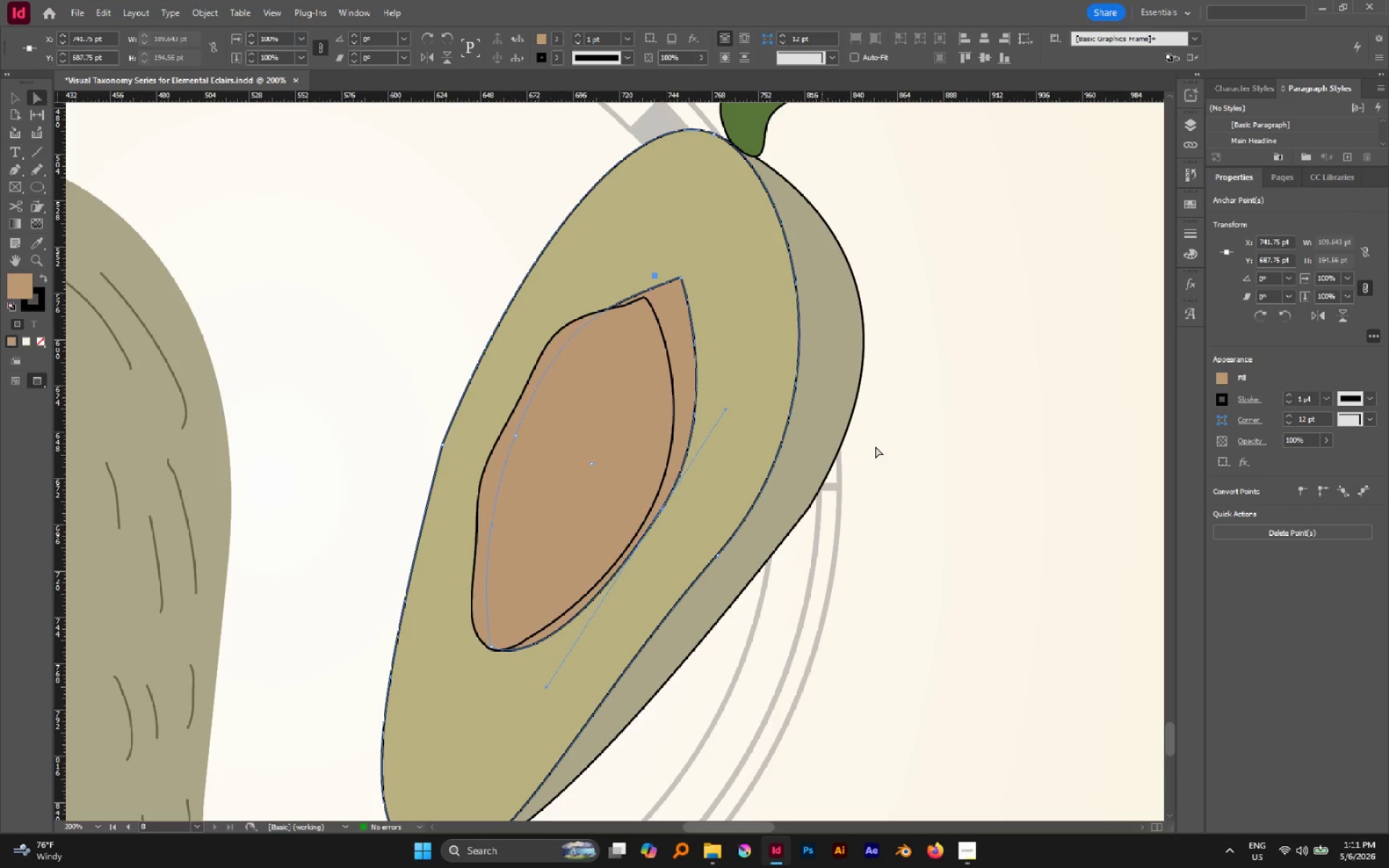 
left_click([1002, 472])
 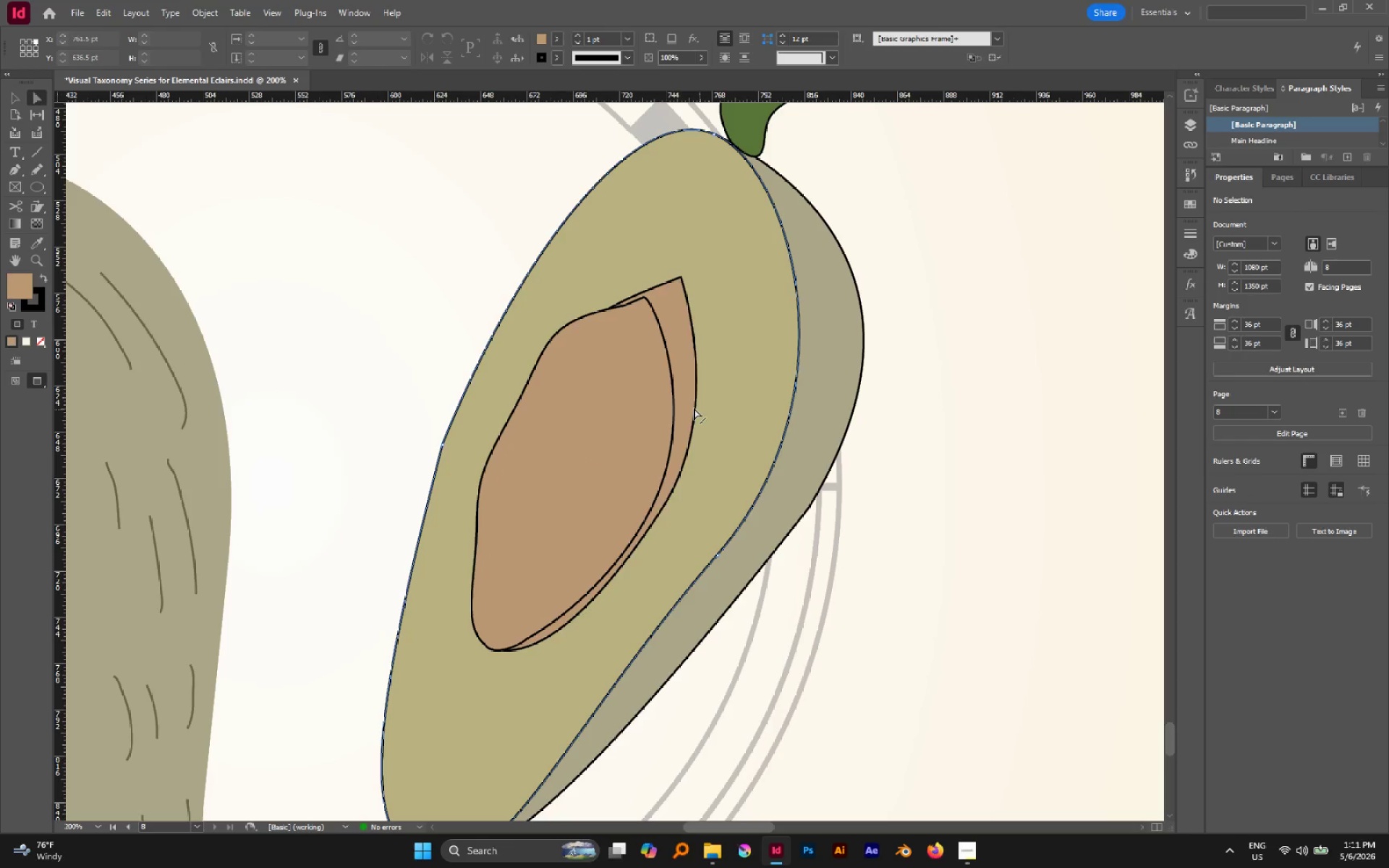 
left_click([693, 407])
 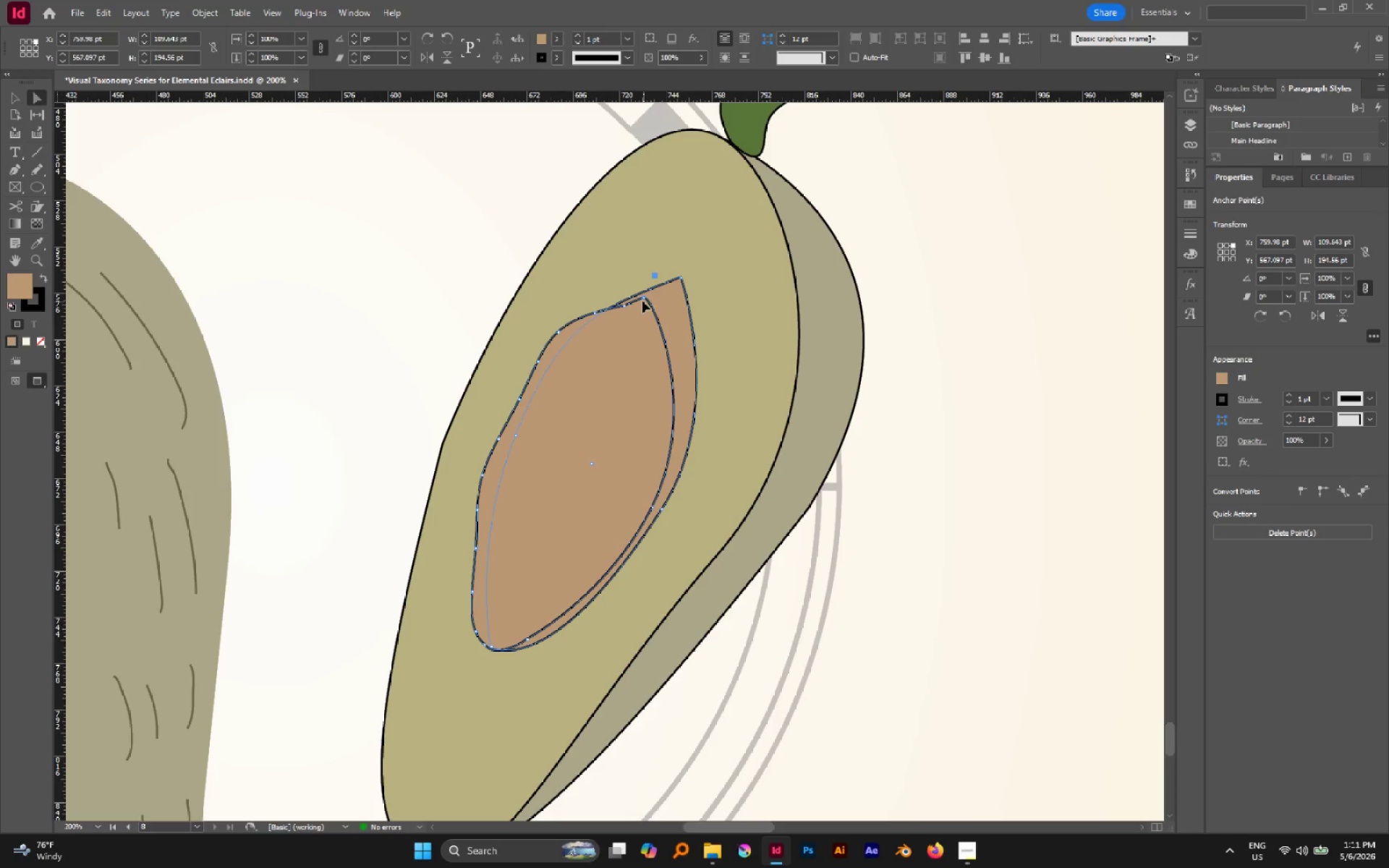 
left_click([642, 299])
 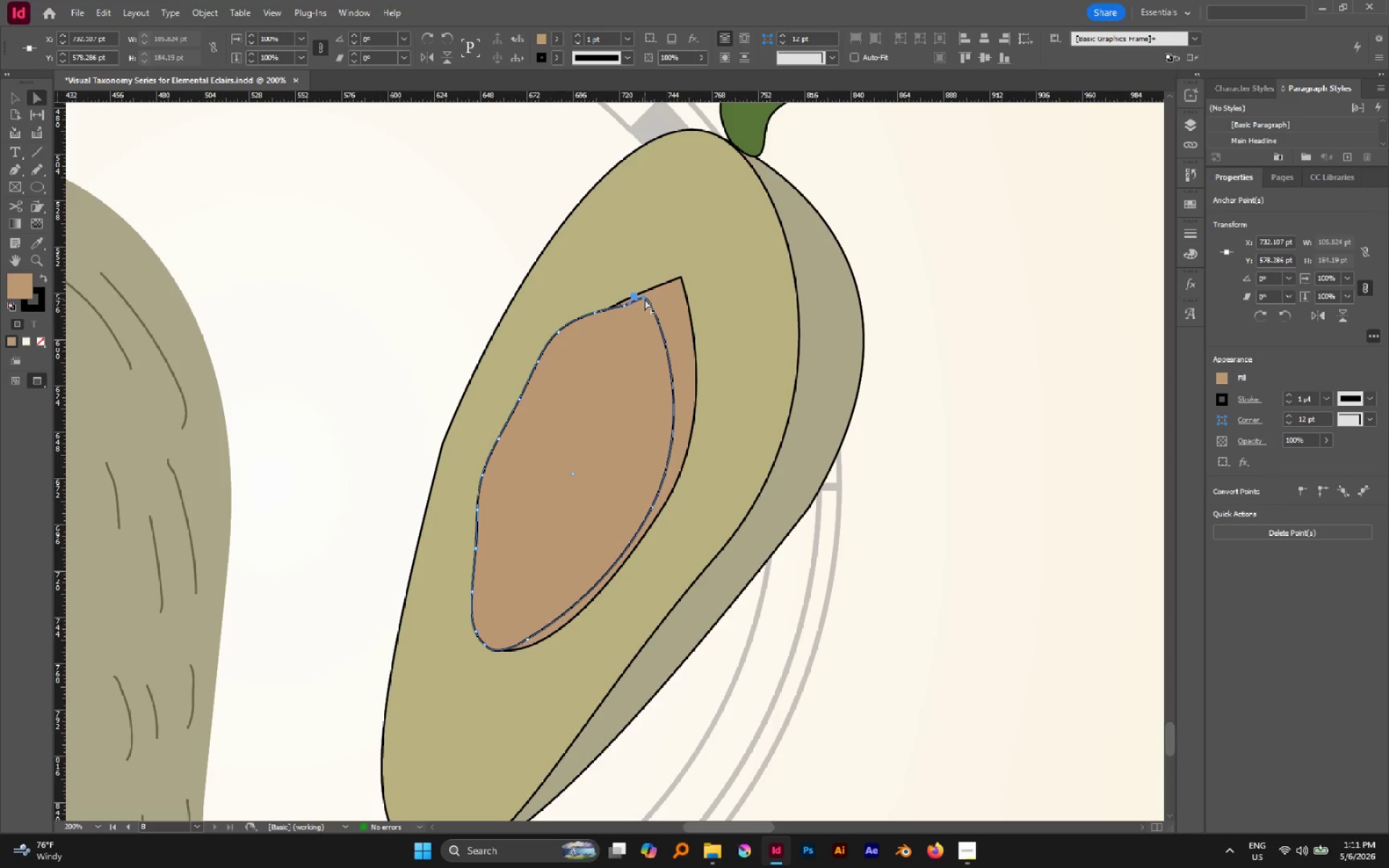 
left_click_drag(start_coordinate=[645, 299], to_coordinate=[645, 273])
 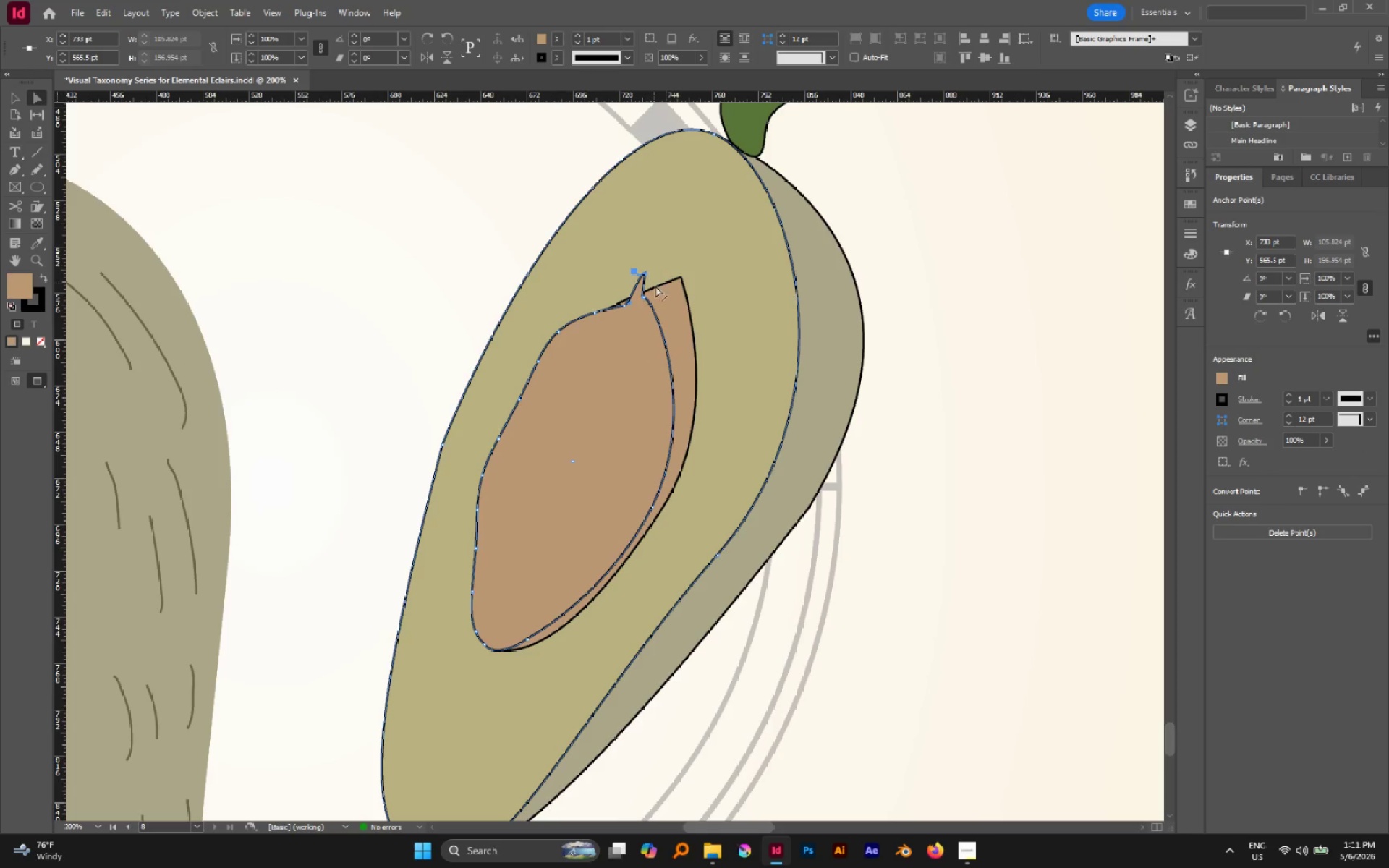 
key(P)
 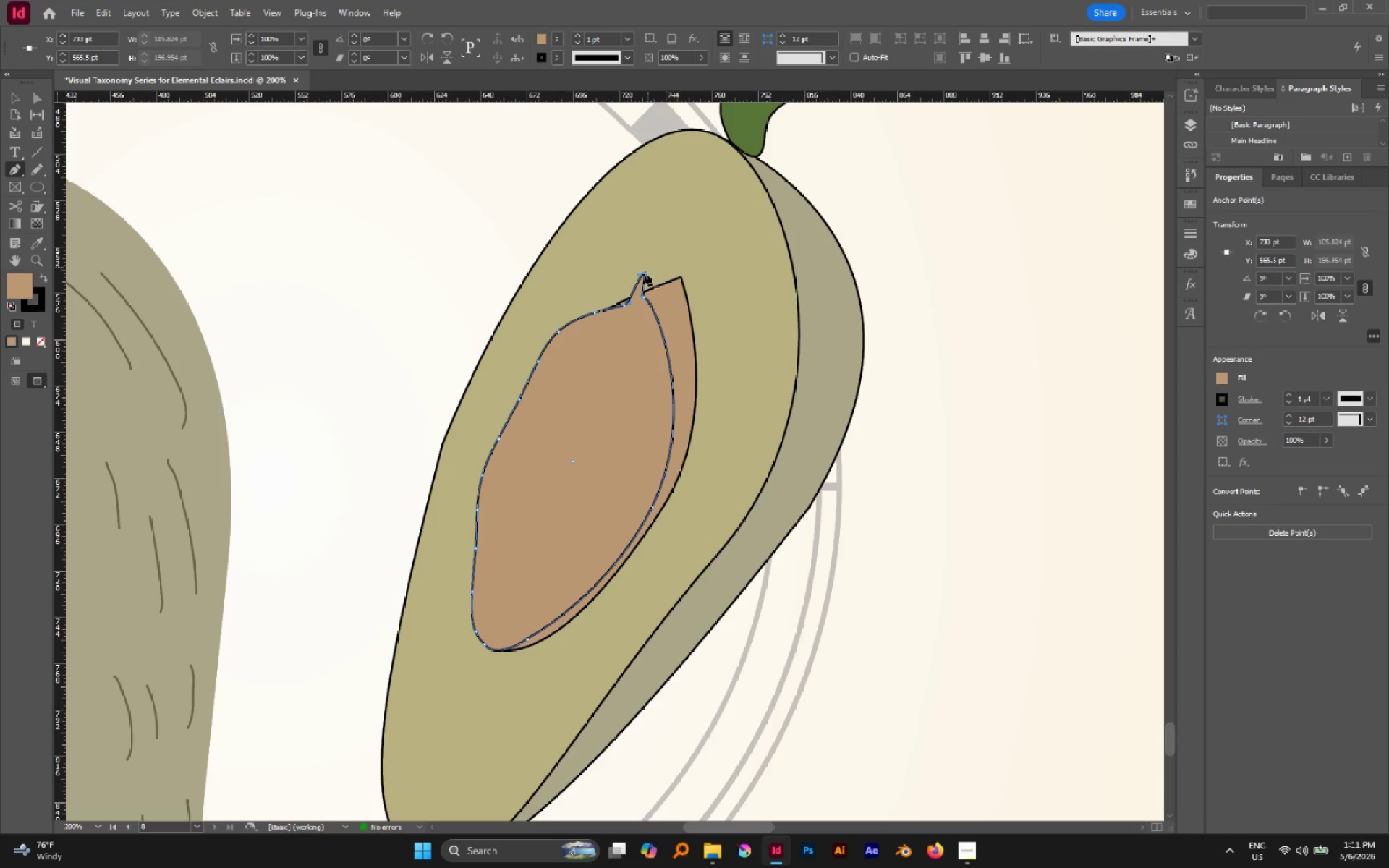 
left_click([645, 274])
 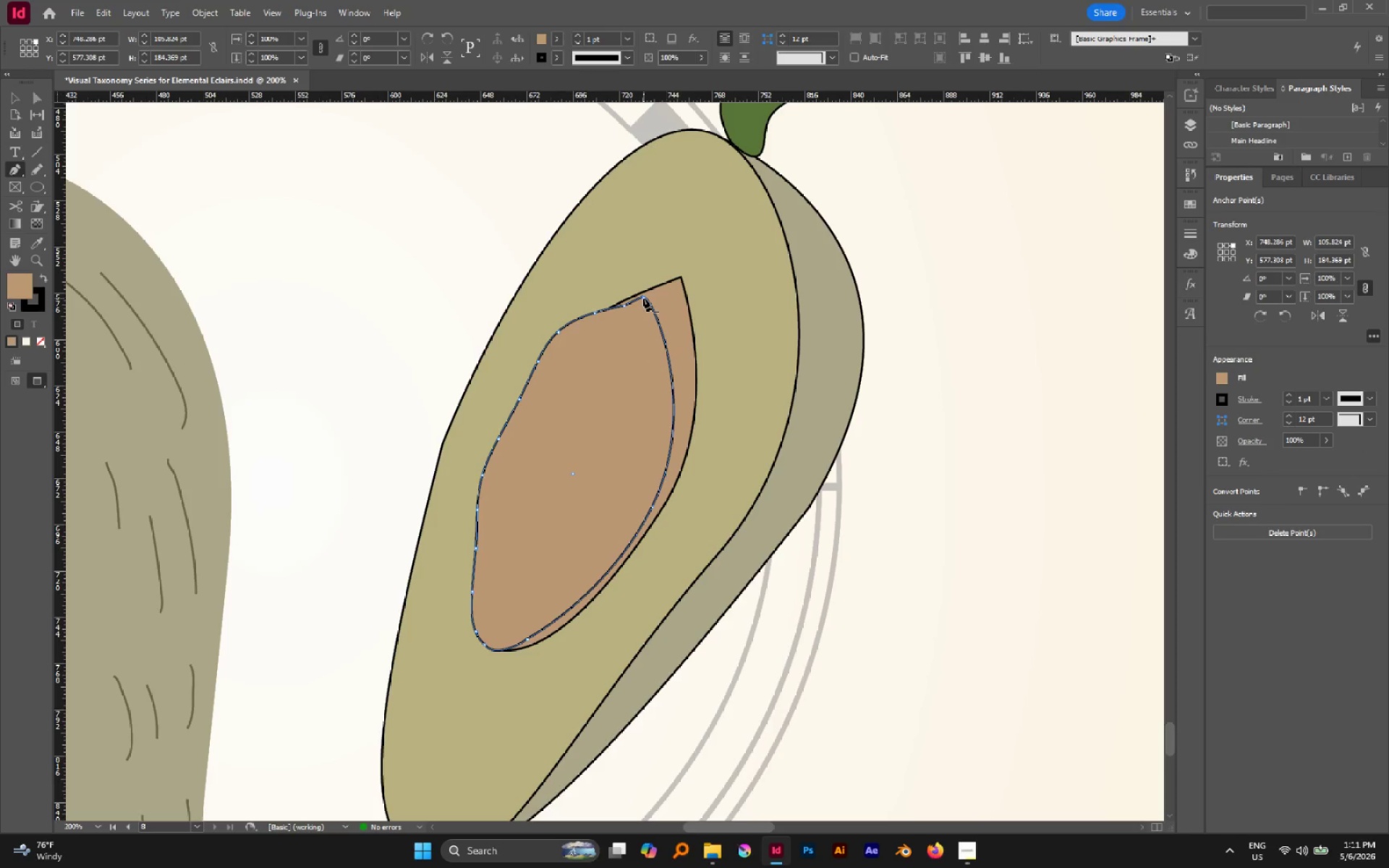 
key(A)
 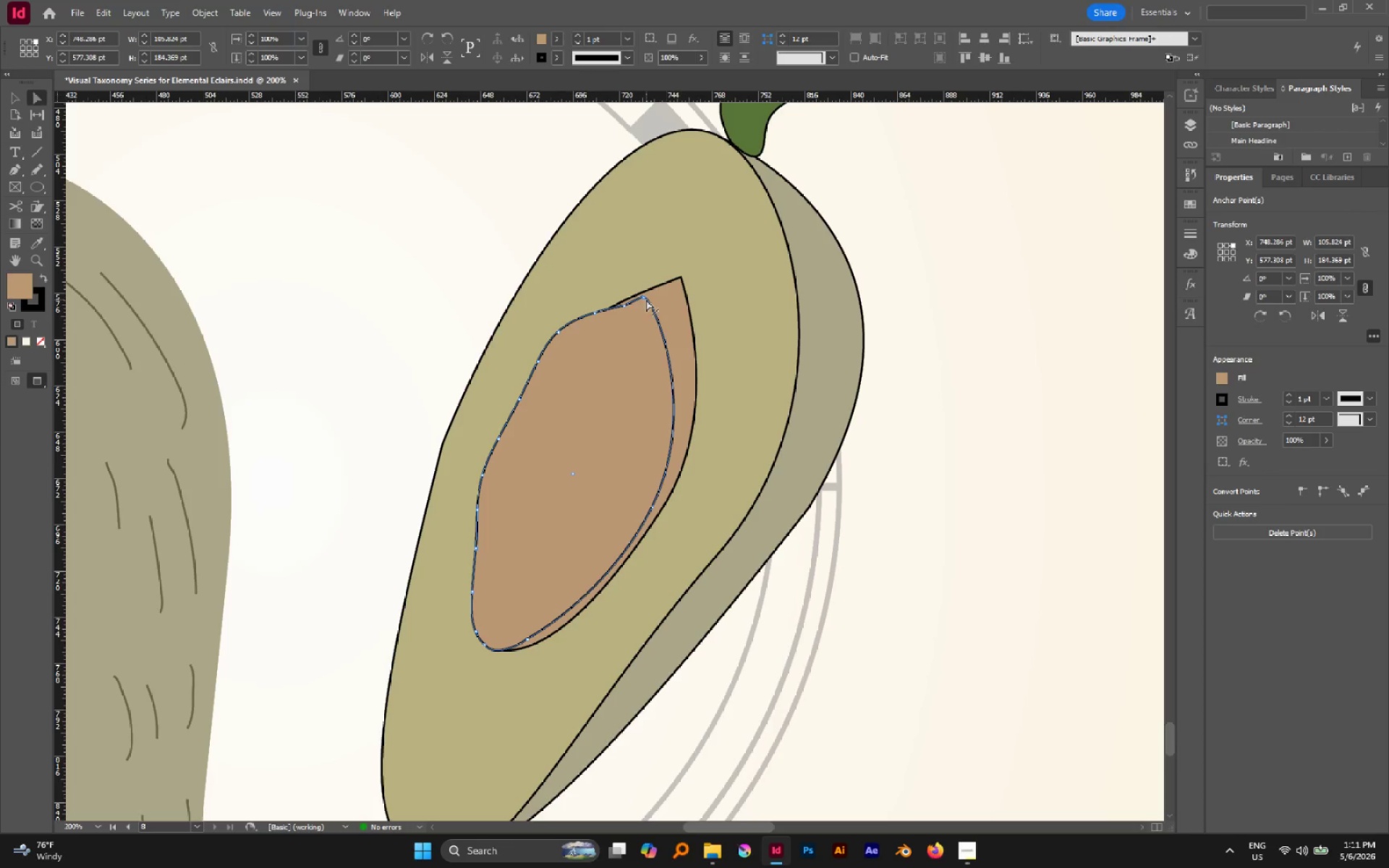 
left_click([645, 299])
 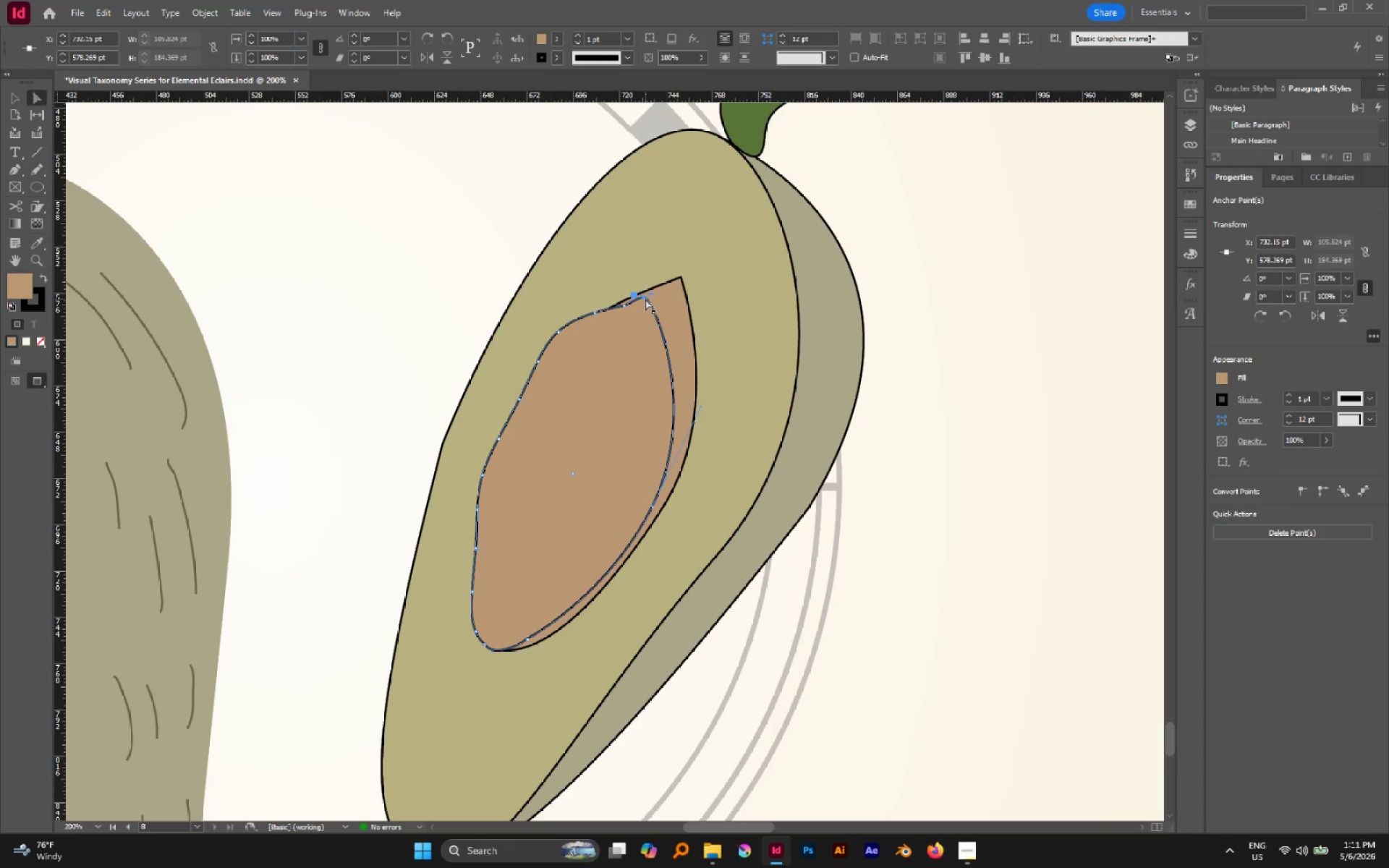 
left_click_drag(start_coordinate=[645, 299], to_coordinate=[684, 296])
 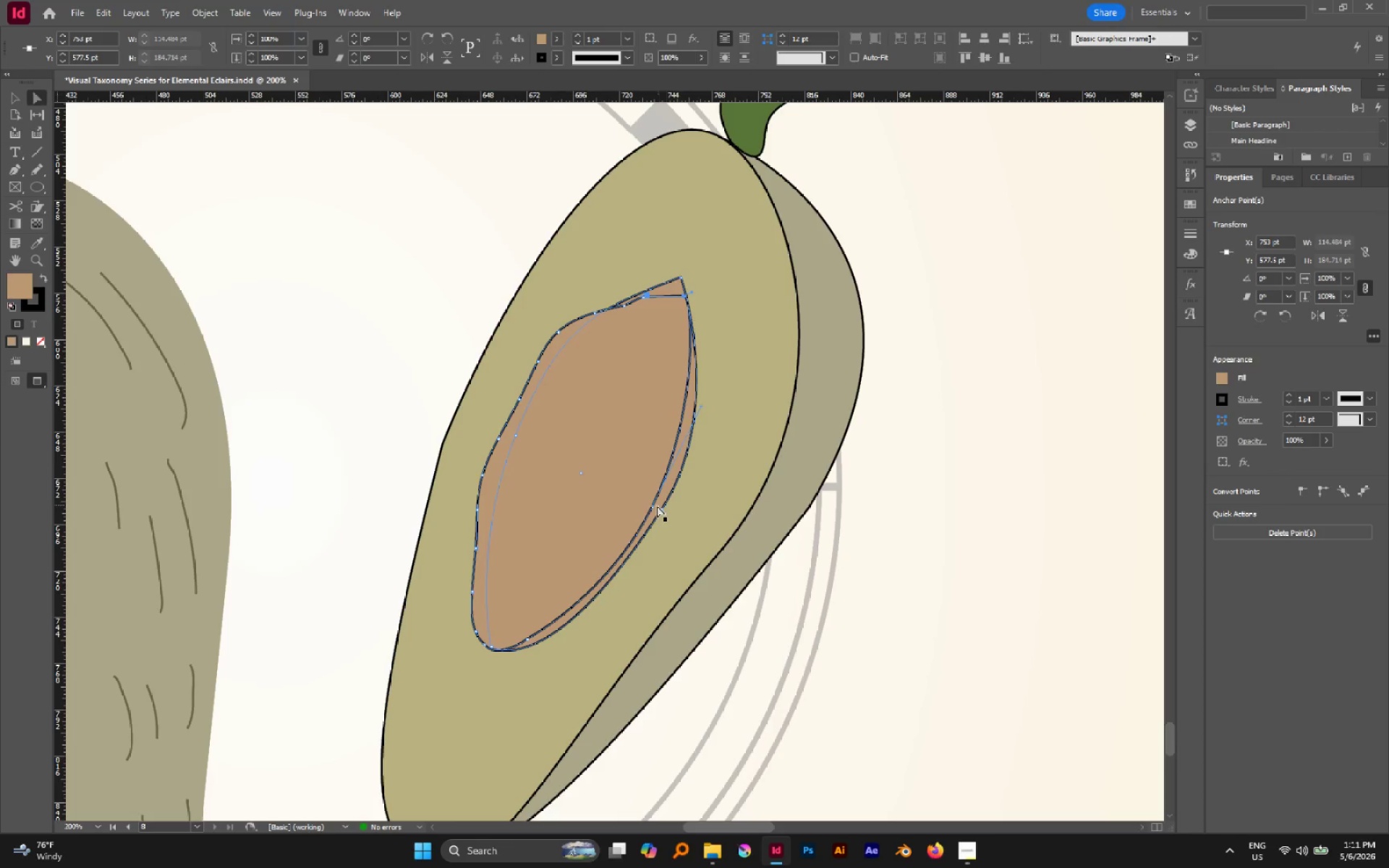 
left_click([650, 507])
 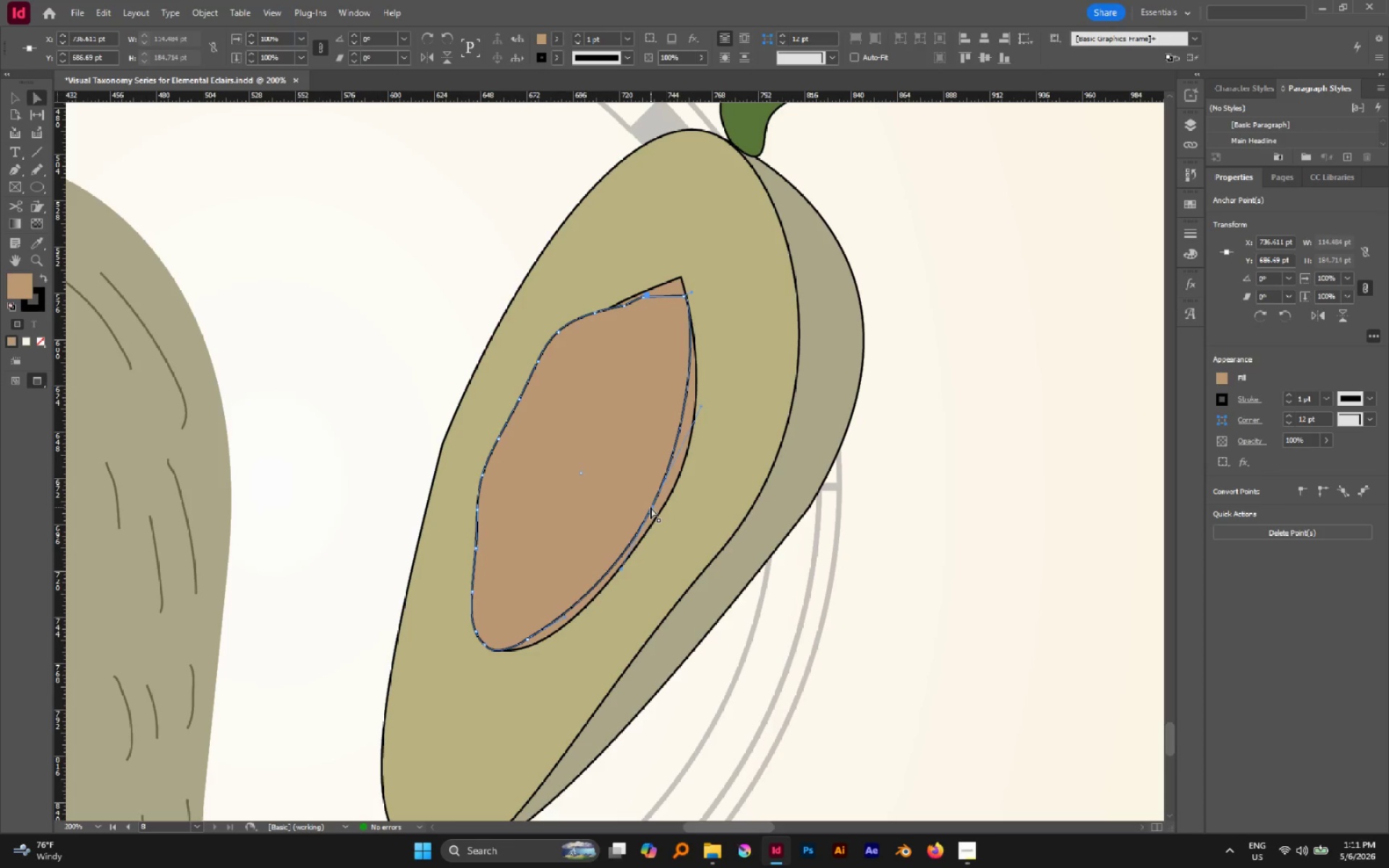 
left_click_drag(start_coordinate=[650, 507], to_coordinate=[656, 517])
 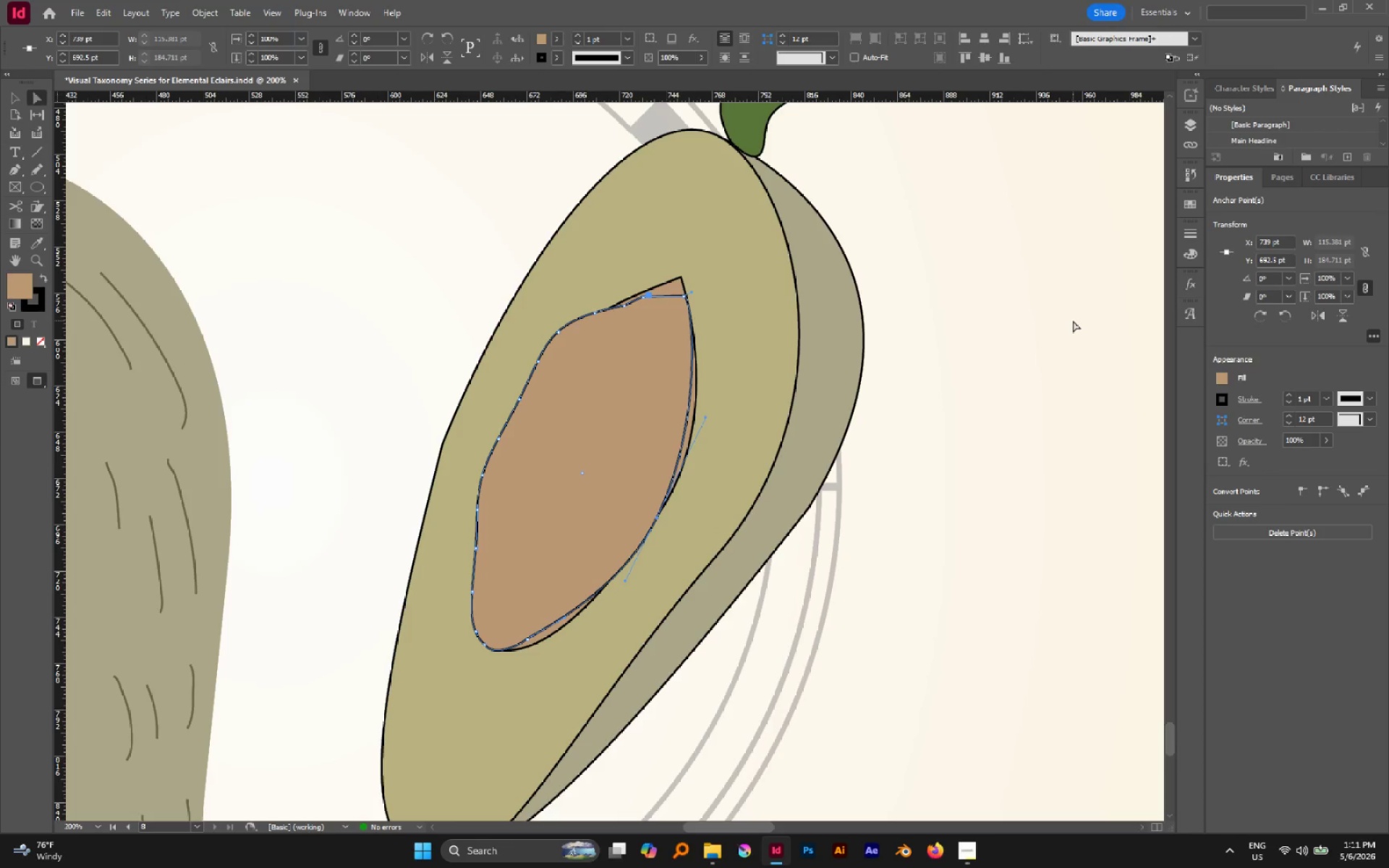 
left_click([1073, 320])
 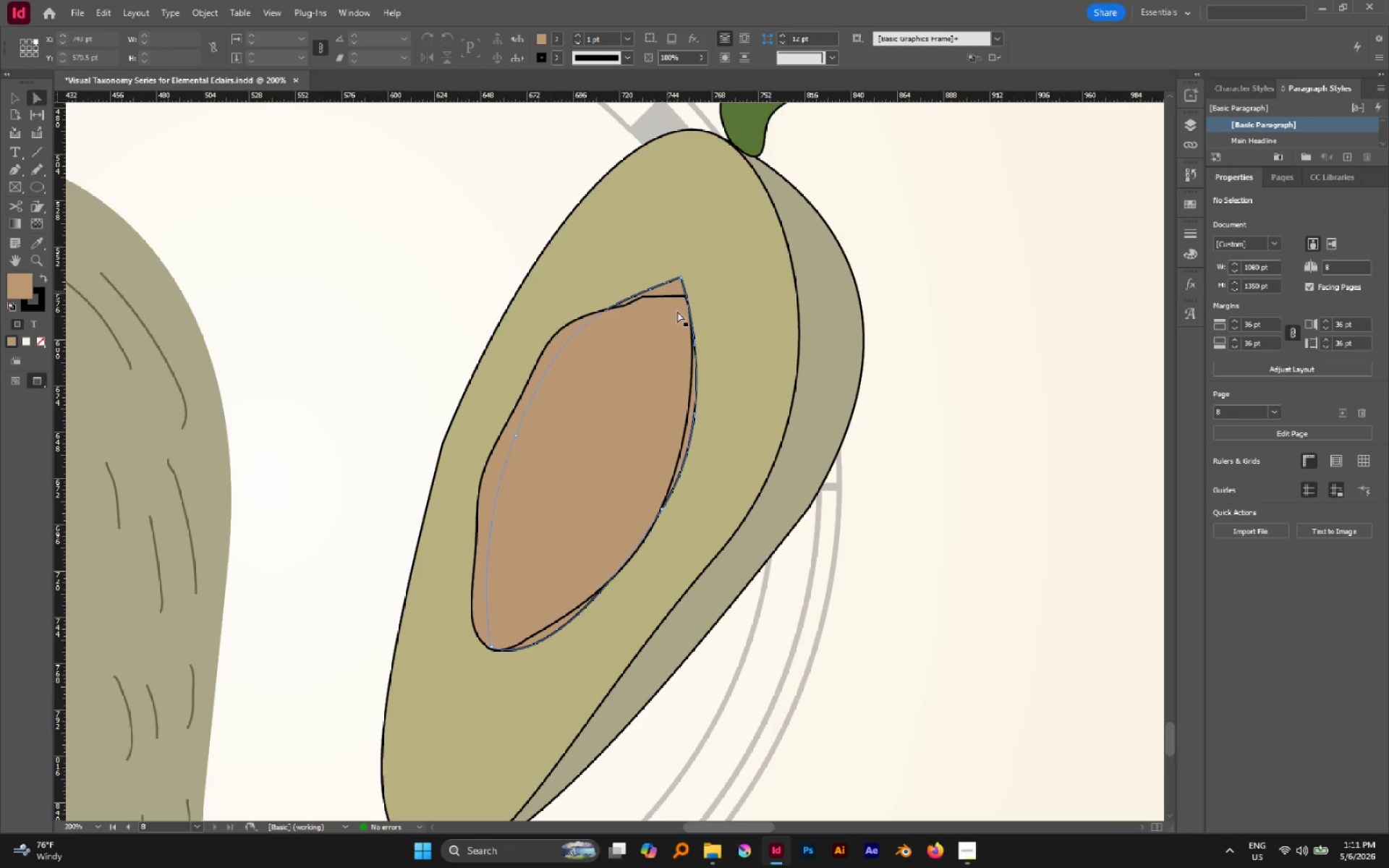 
key(Control+Z)
 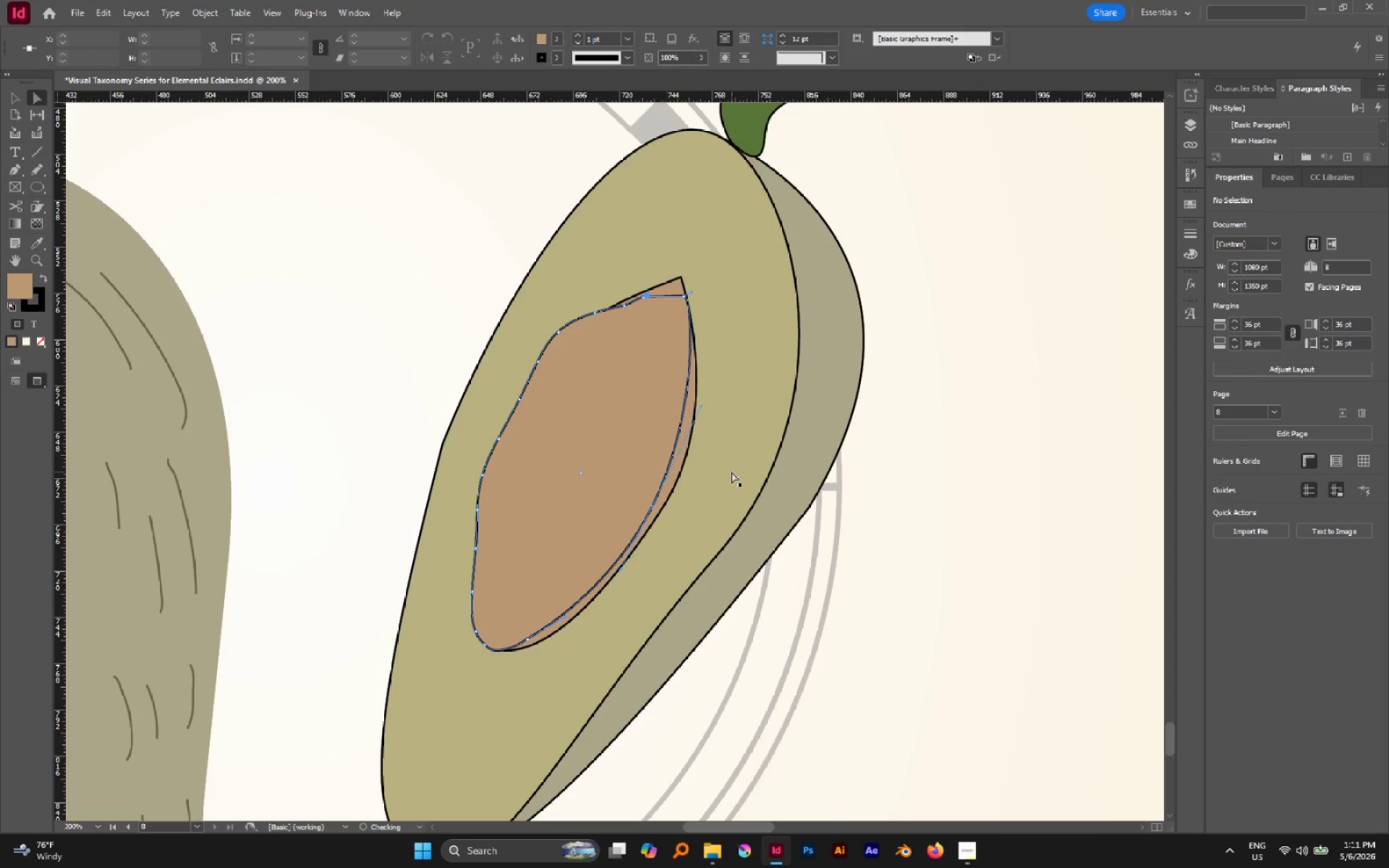 
key(Control+Z)
 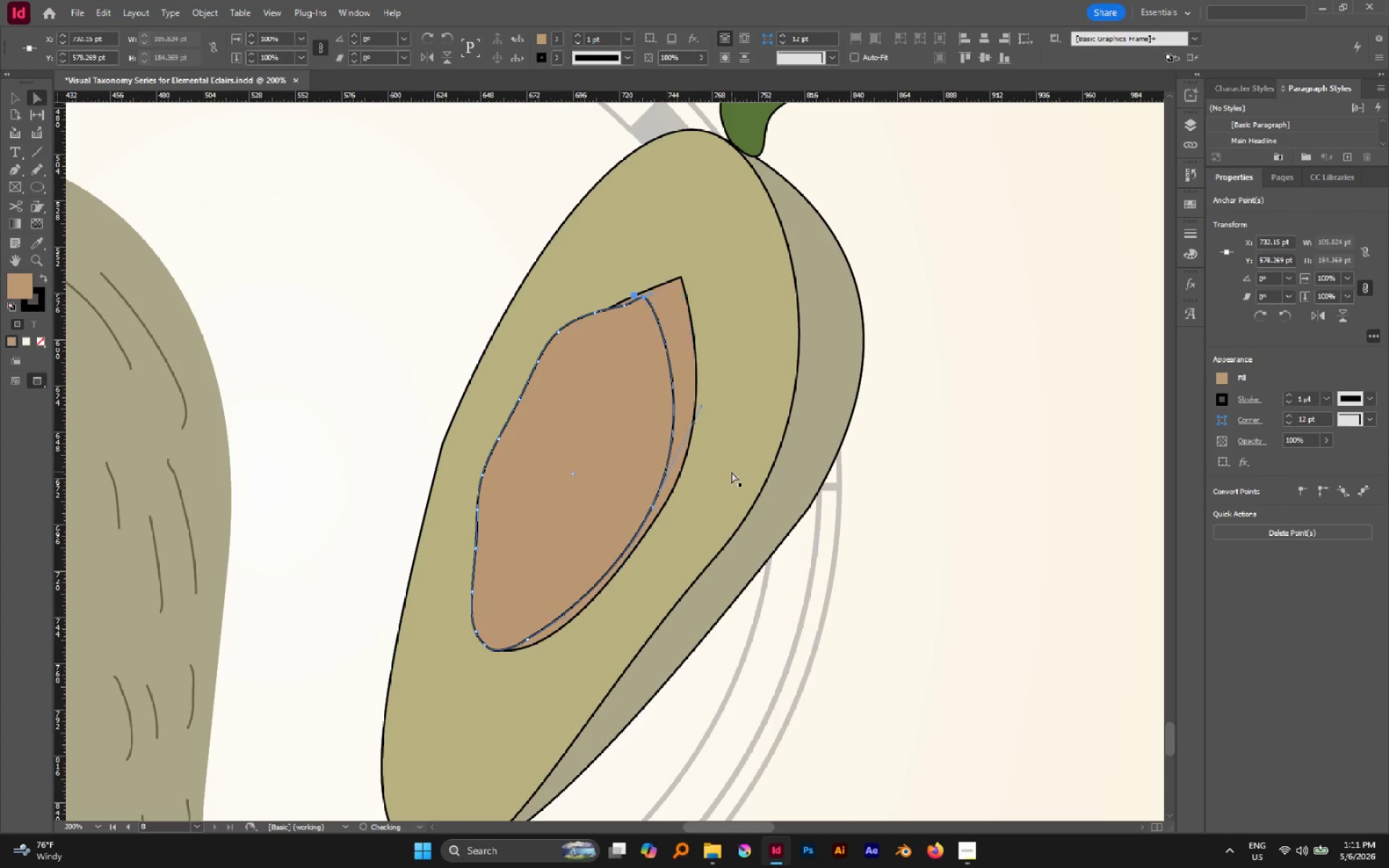 
key(Control+Z)
 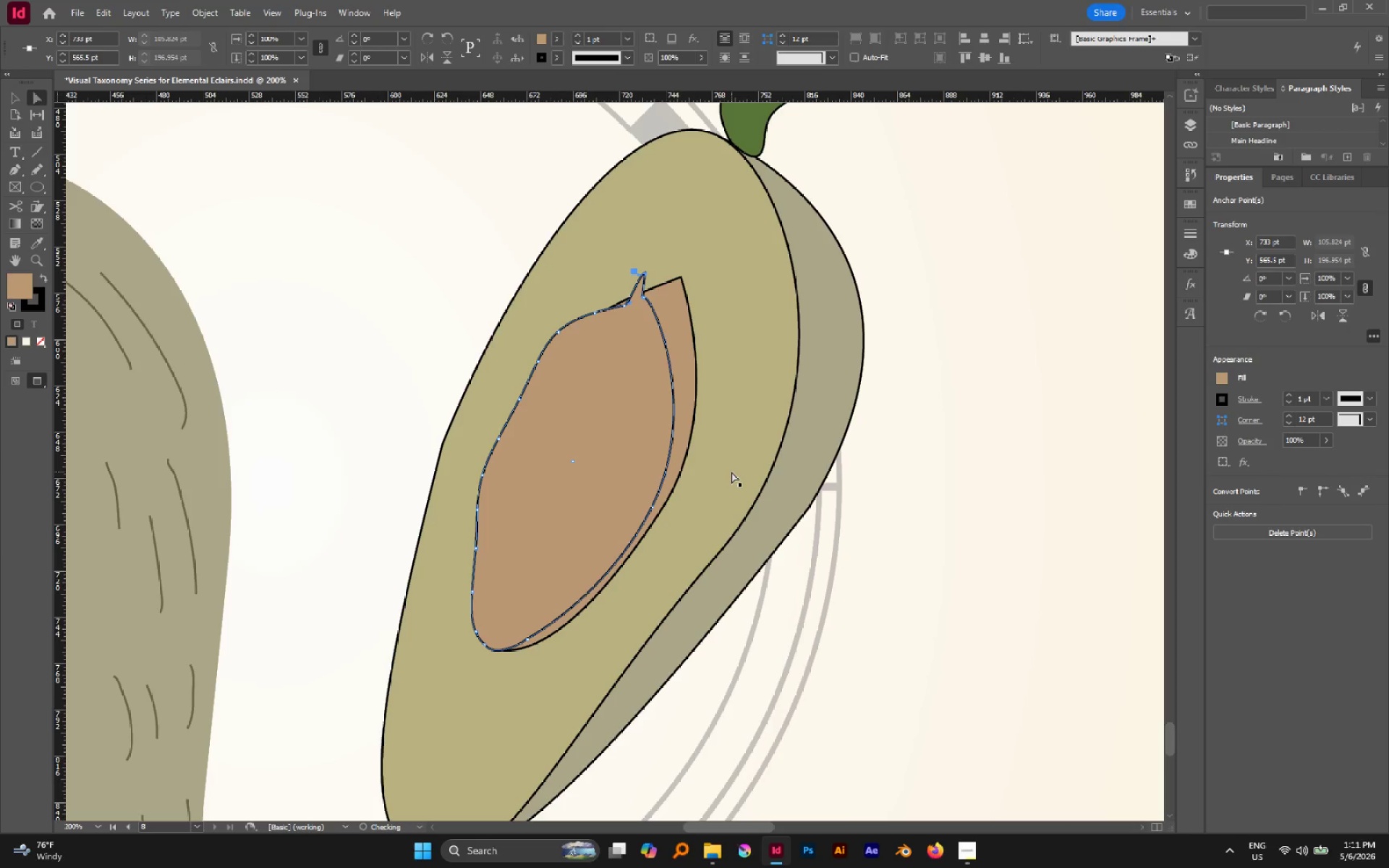 
key(Control+Z)
 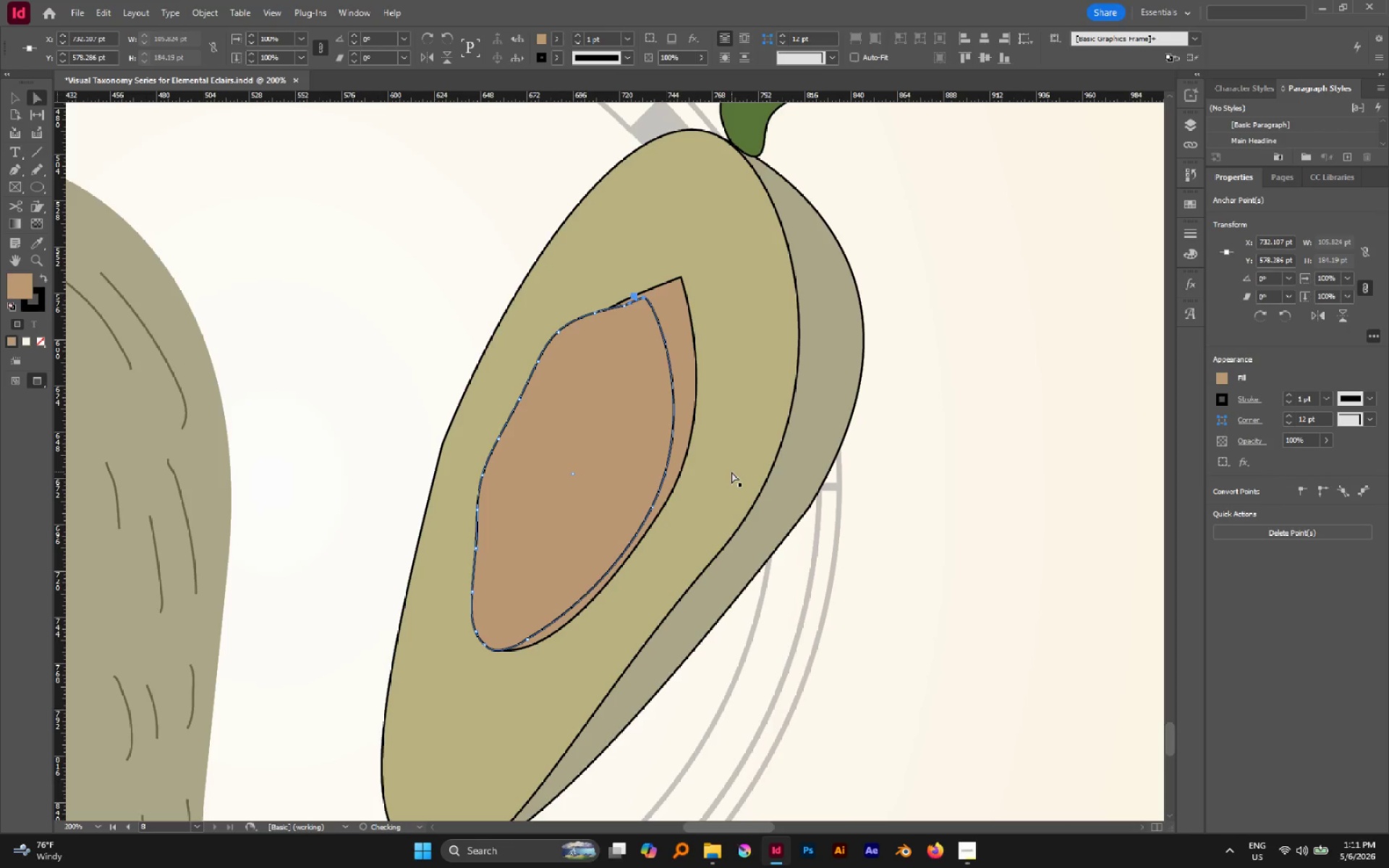 
key(Control+Z)
 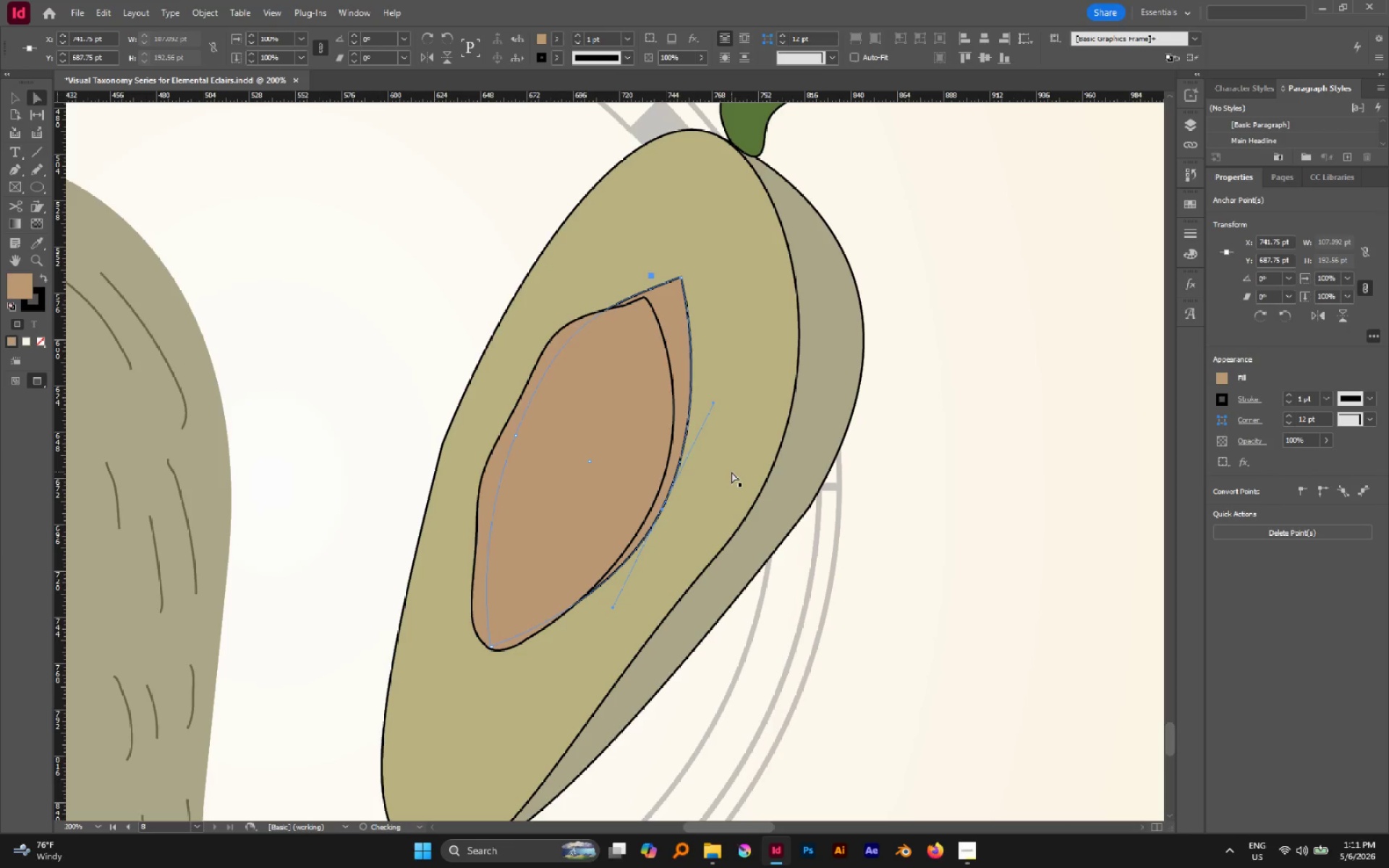 
key(Control+Z)
 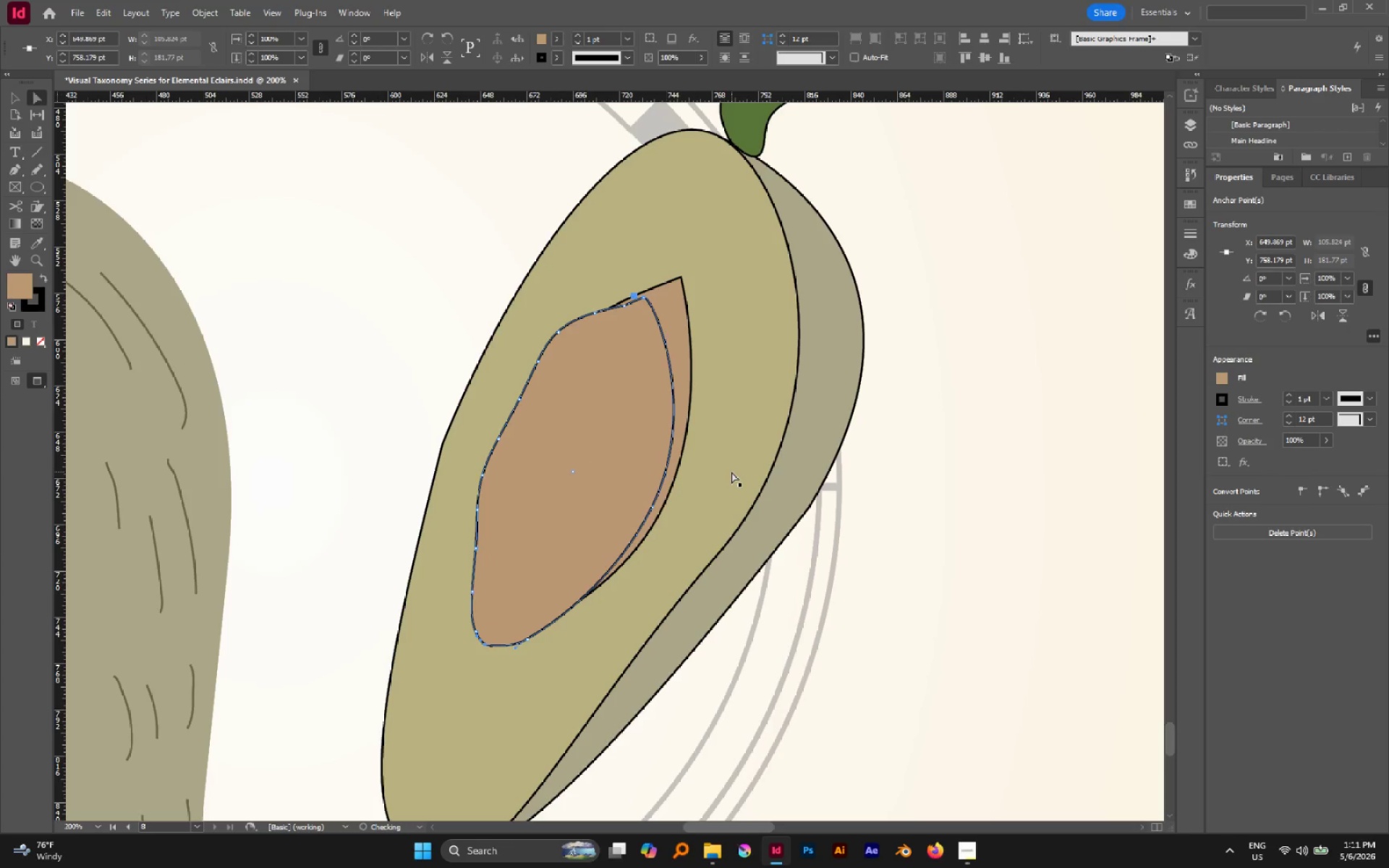 
key(Control+Z)
 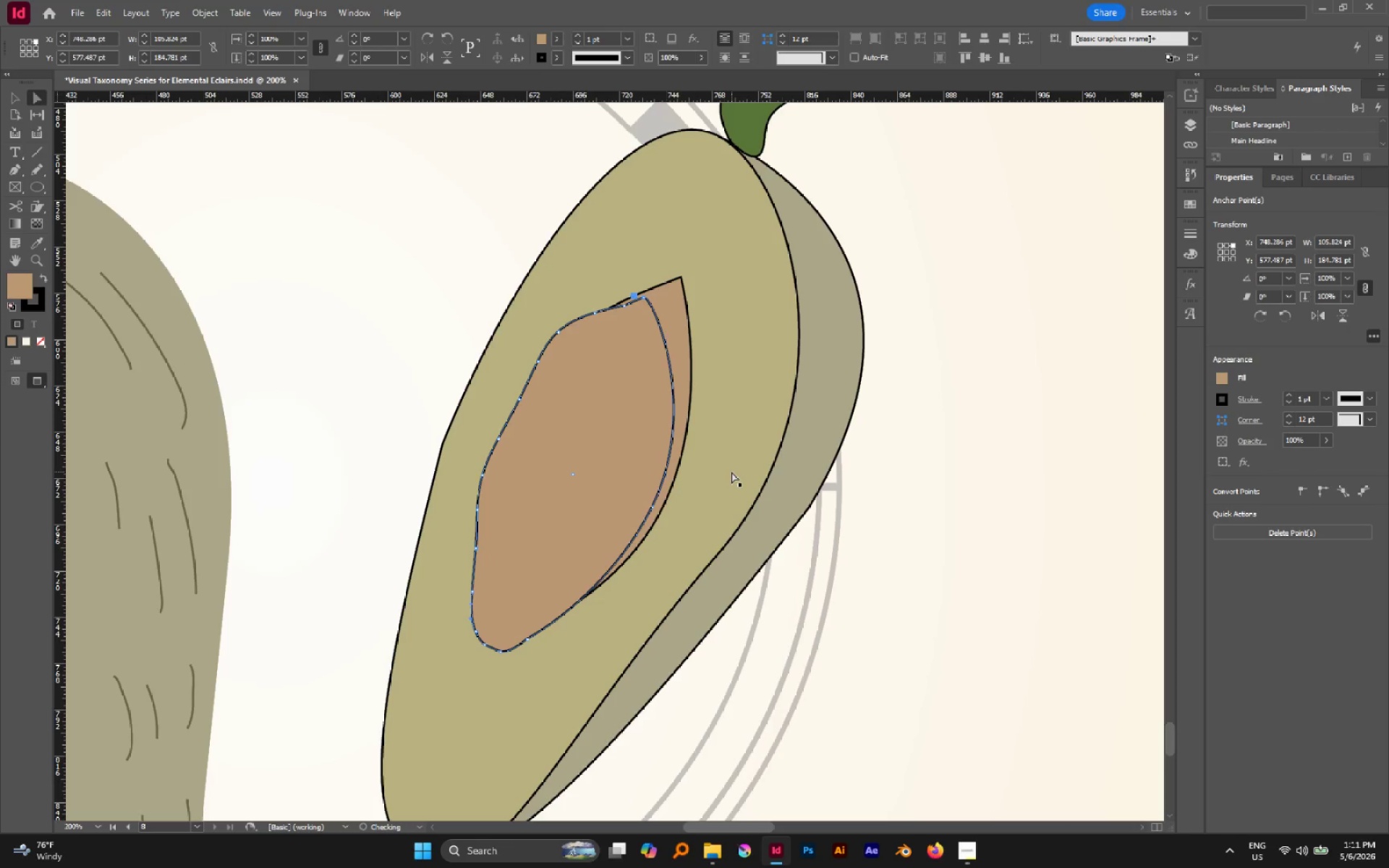 
key(Control+Z)
 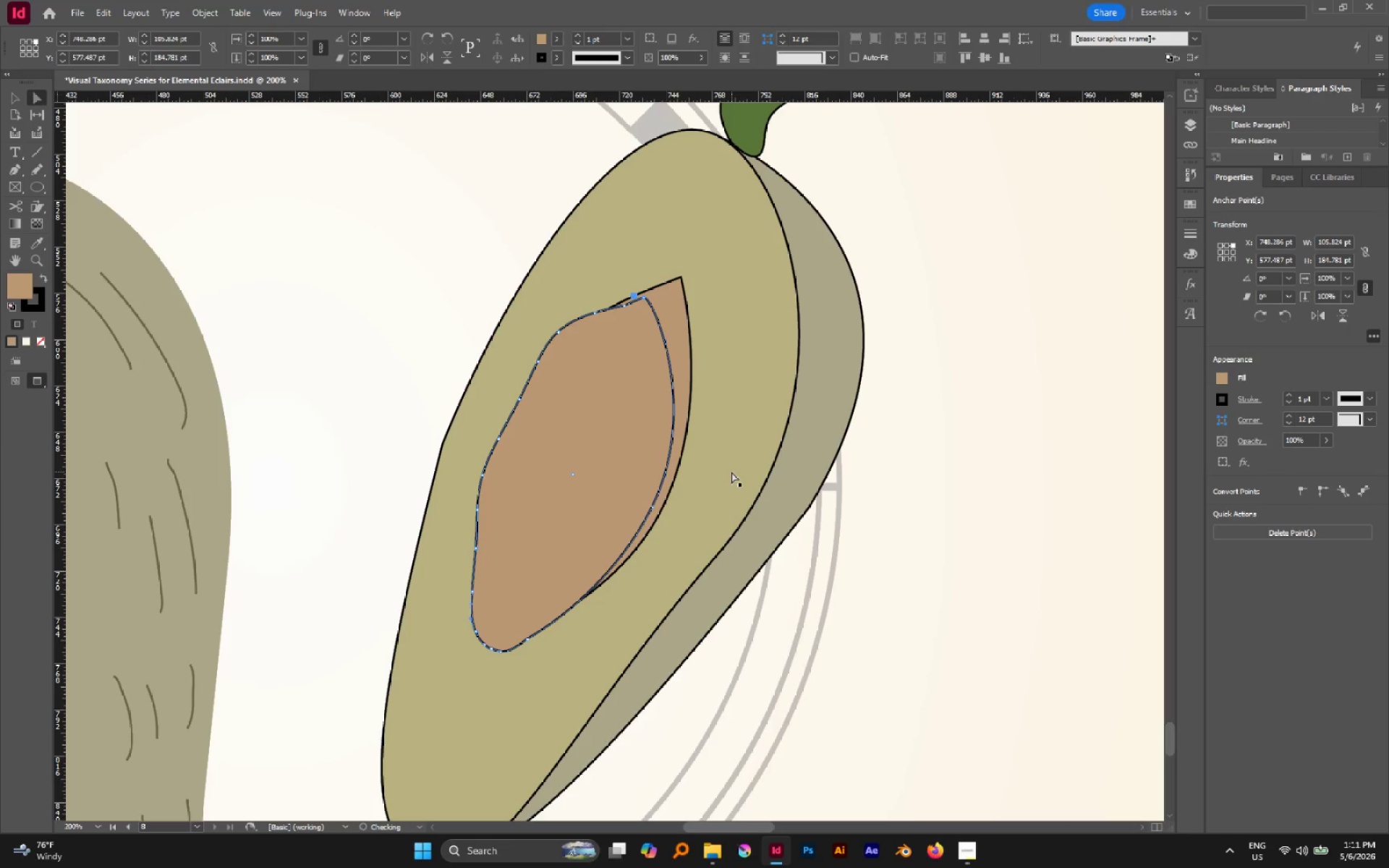 
key(Control+Z)
 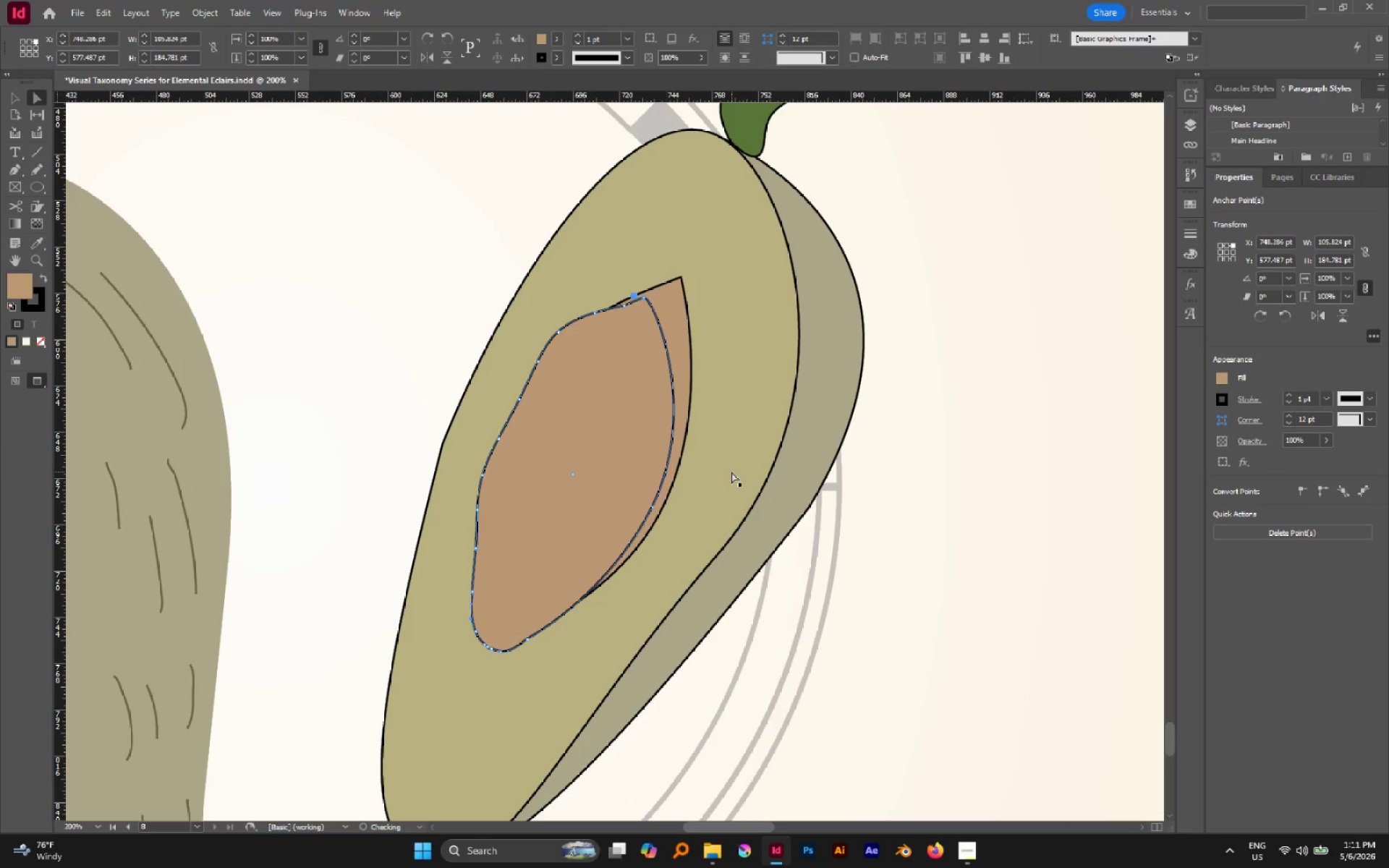 
key(Control+Z)
 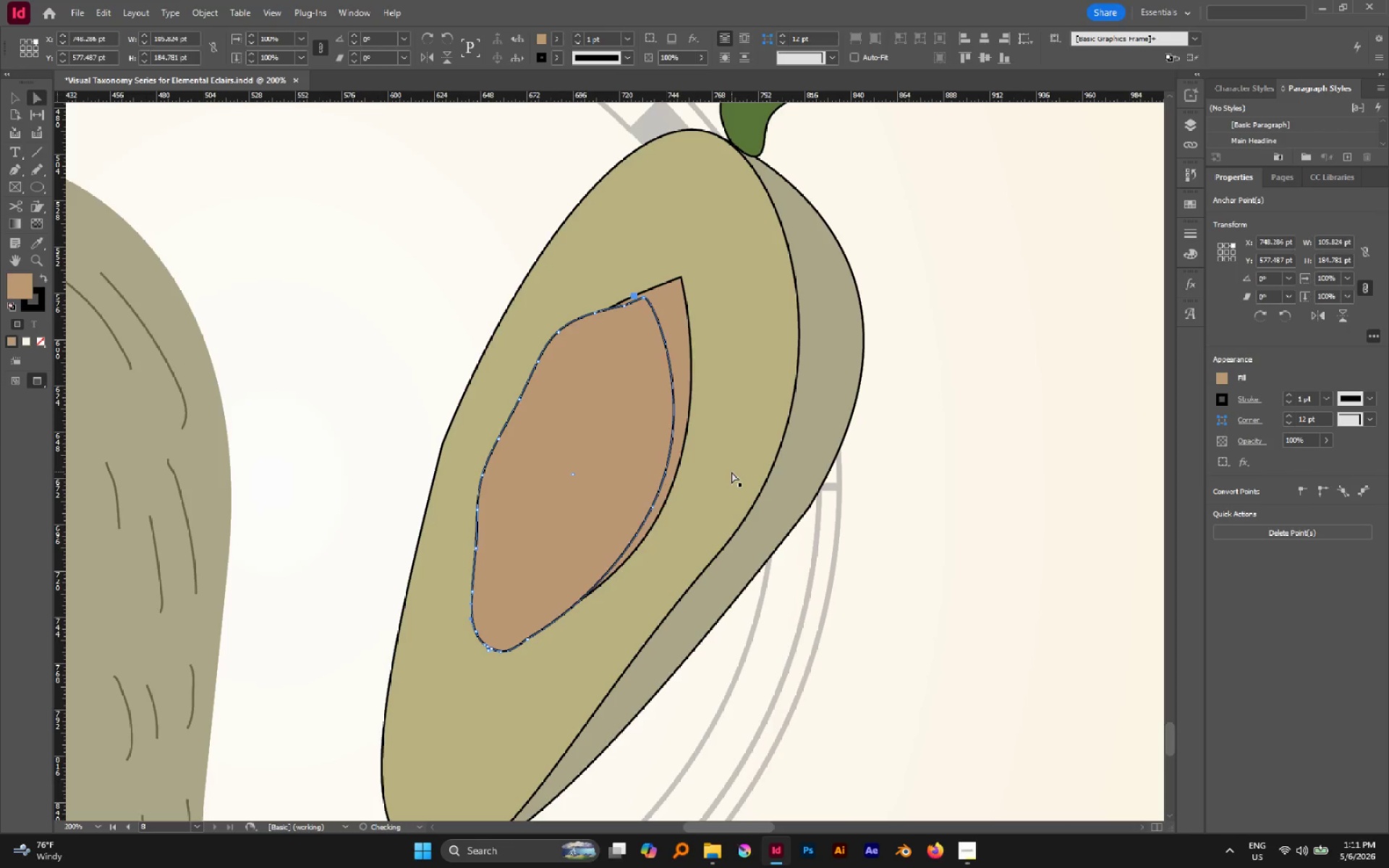 
key(Control+Z)
 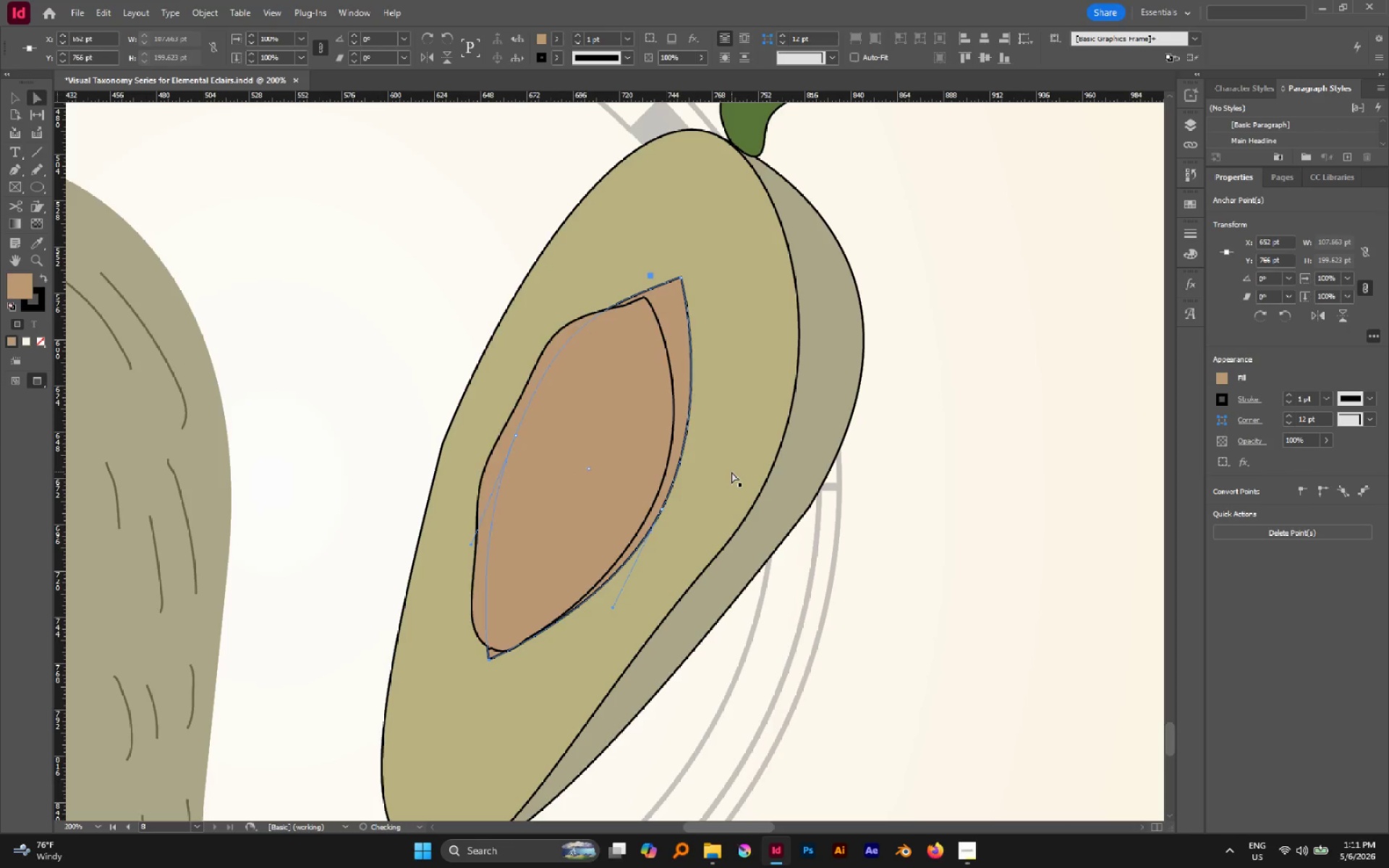 
key(Control+Z)
 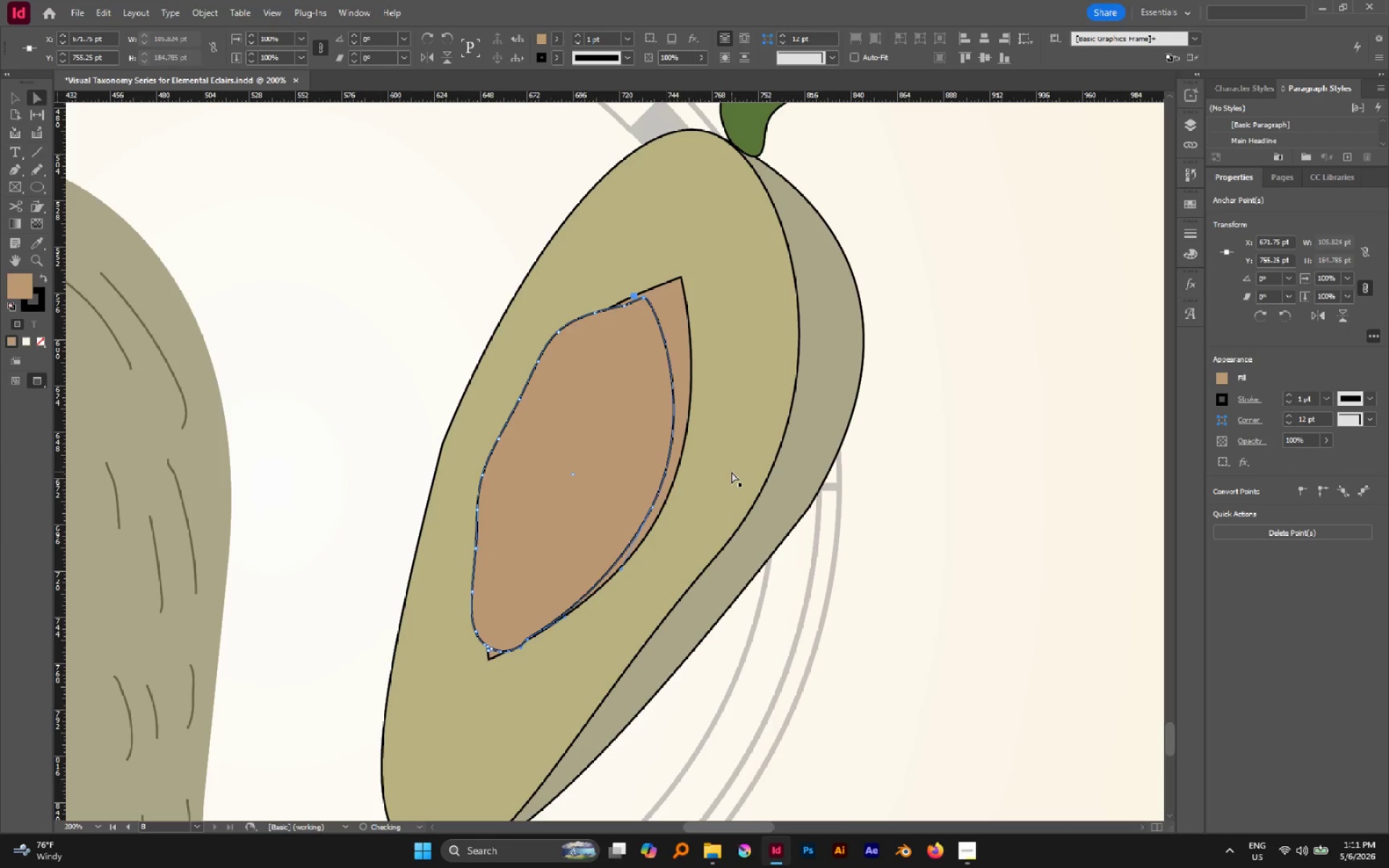 
key(Control+Z)
 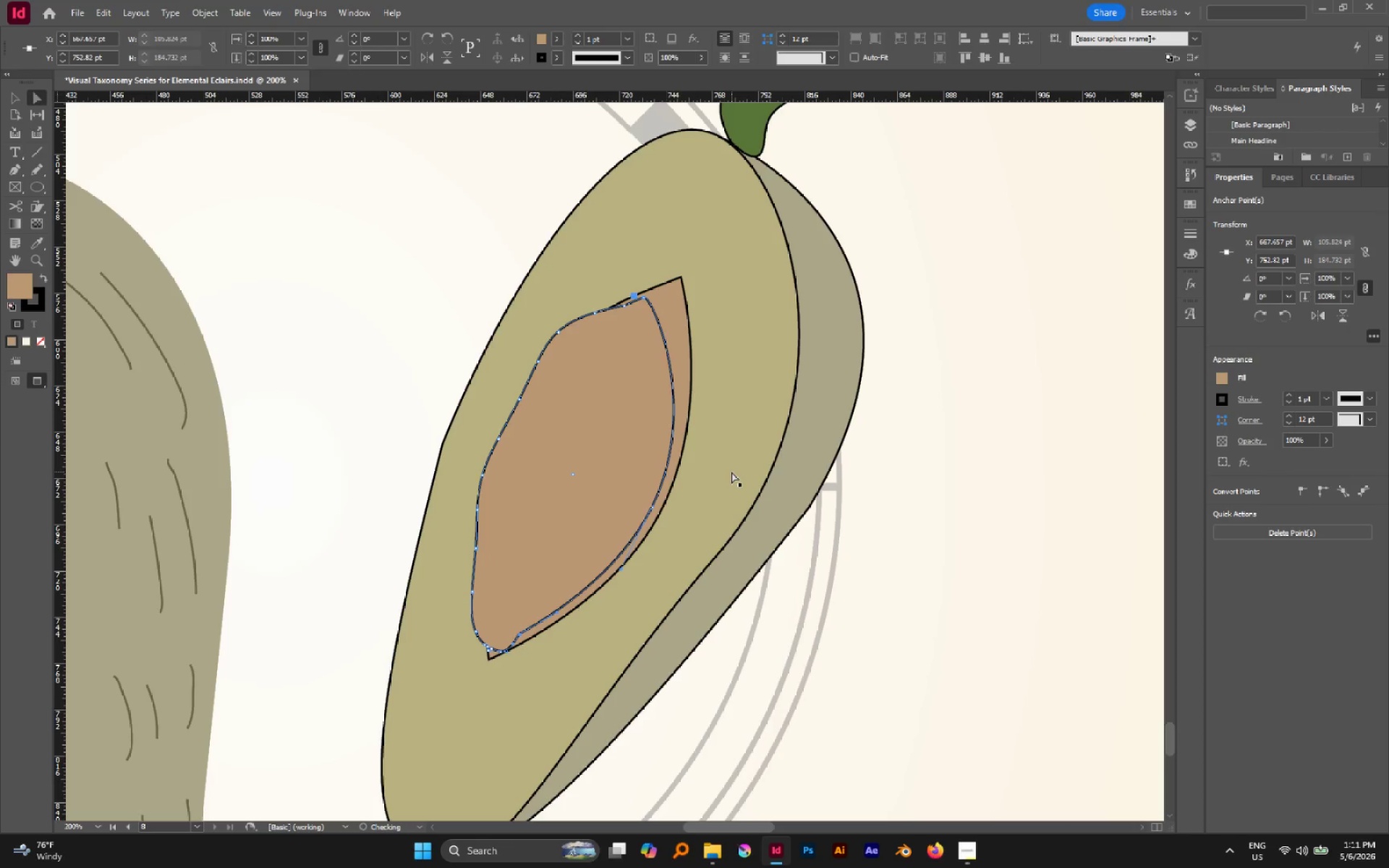 
key(Control+Z)
 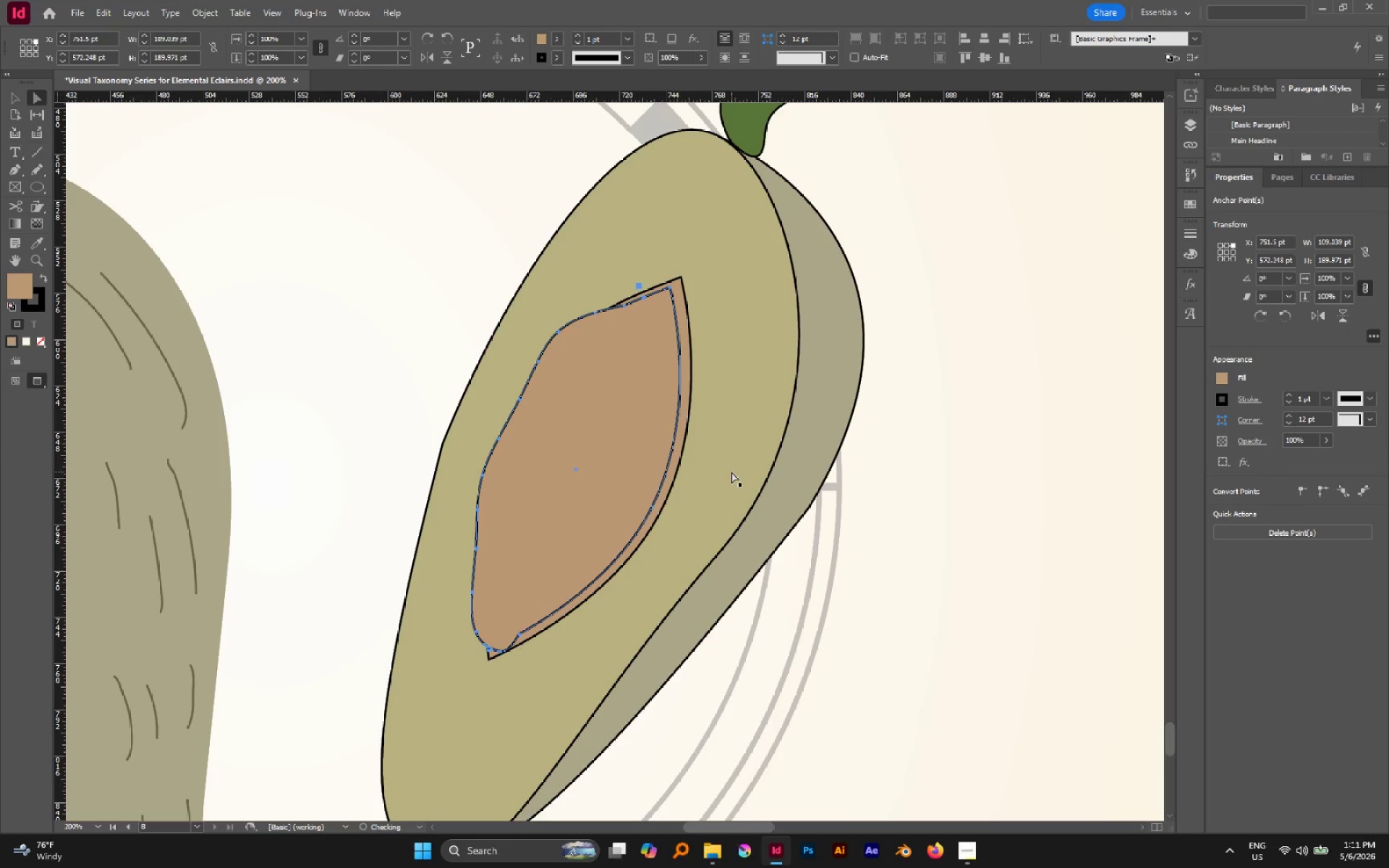 
key(Control+Z)
 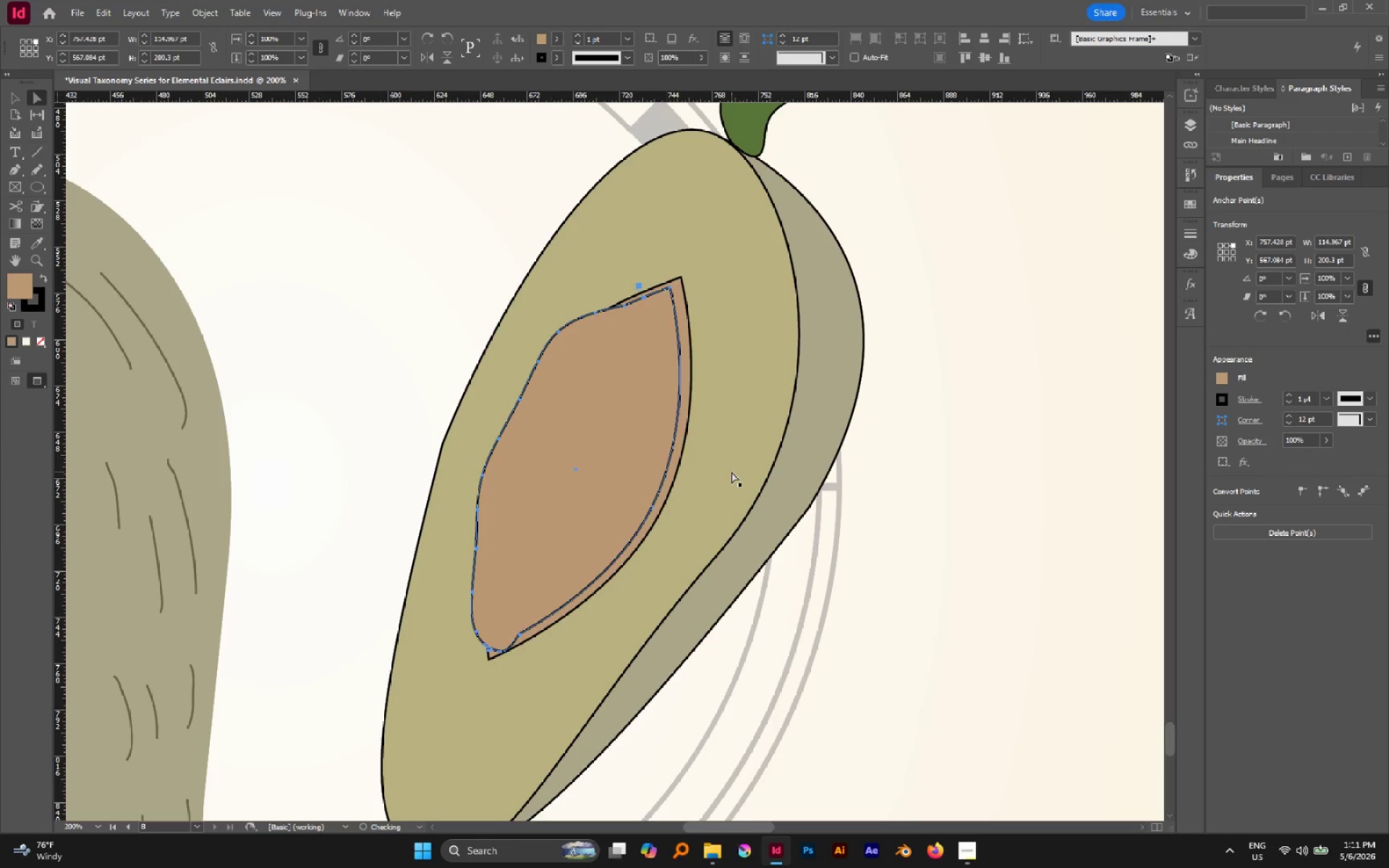 
key(Control+Z)
 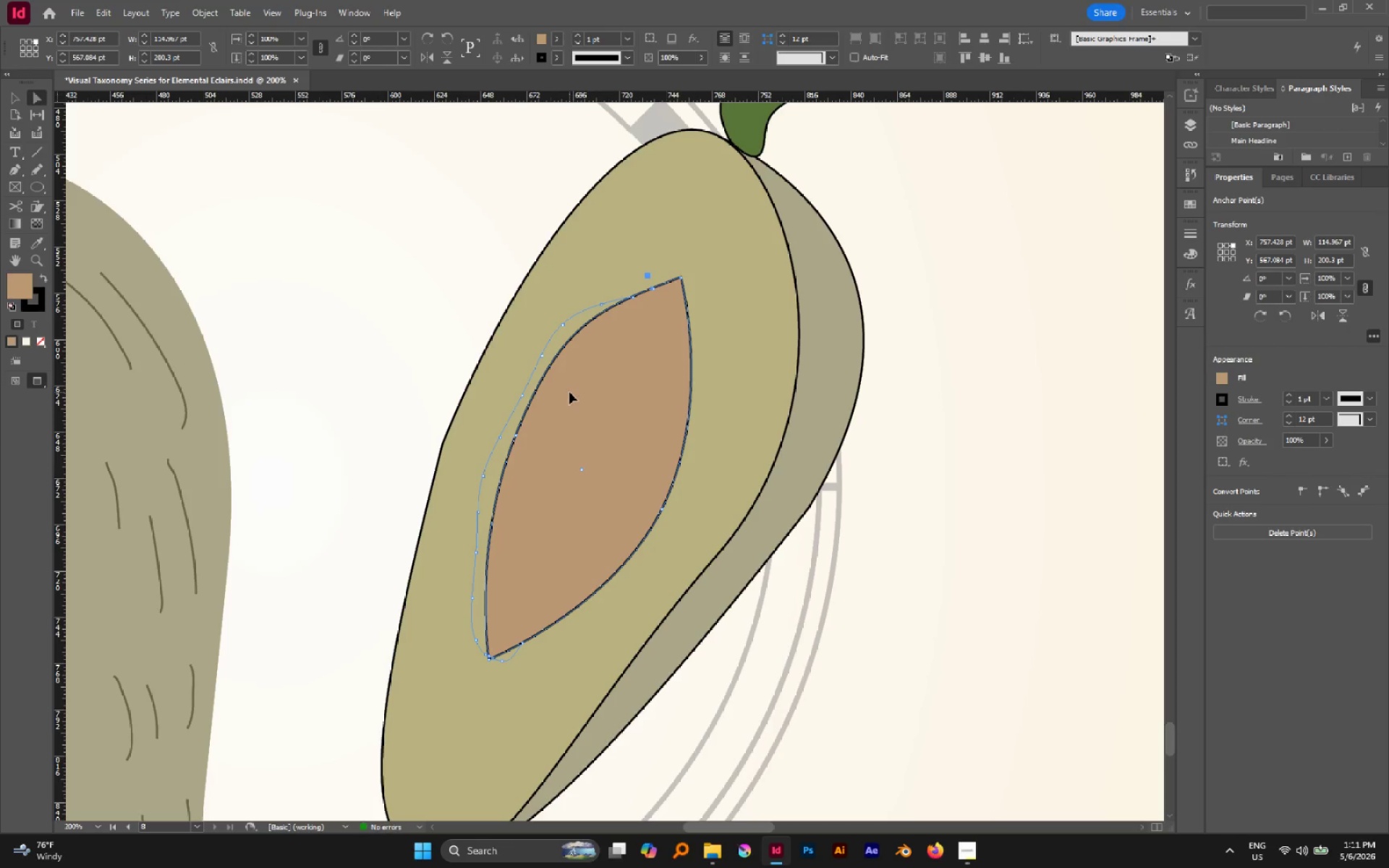 
key(Control+Shift+Z)
 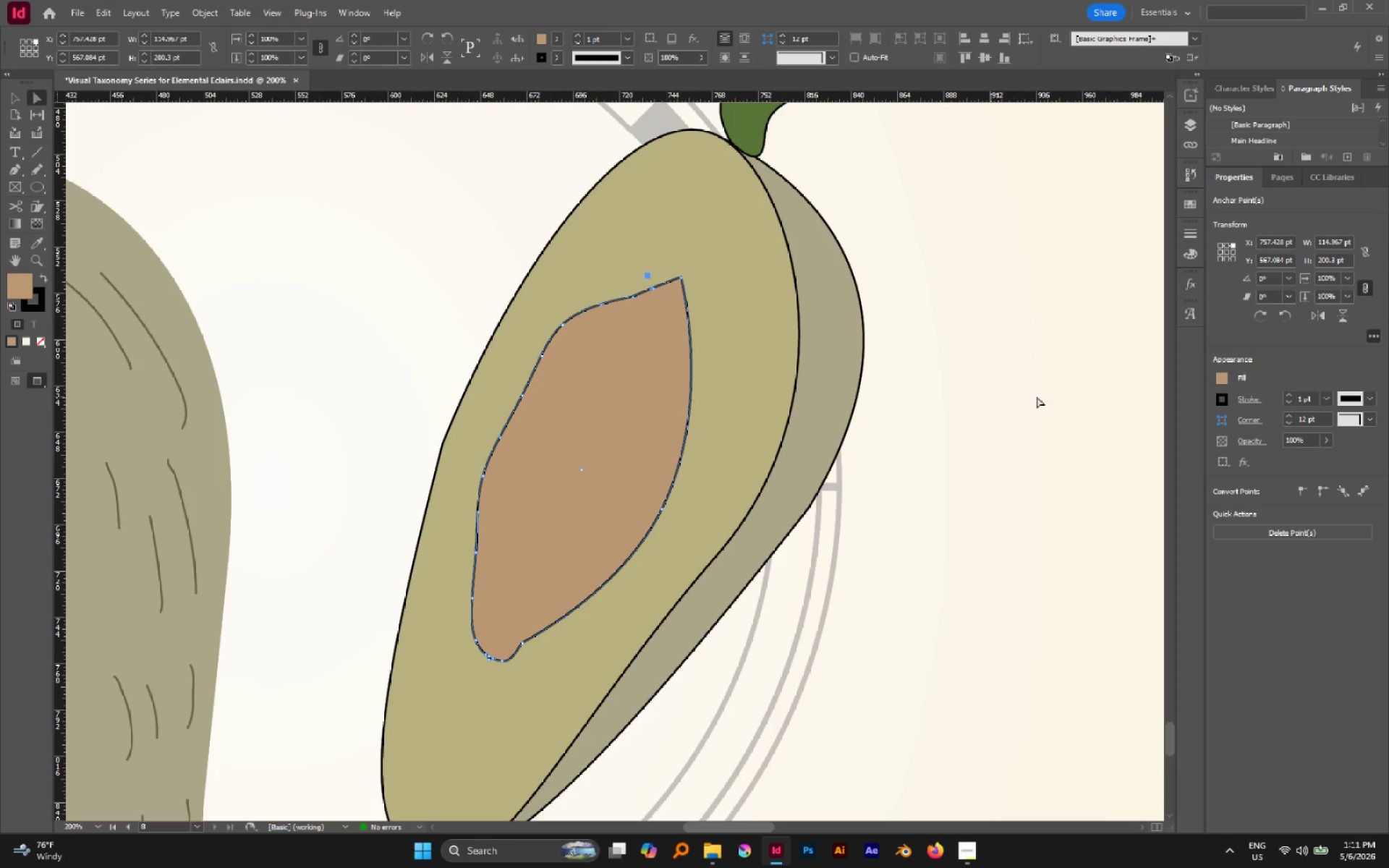 
left_click([1039, 396])
 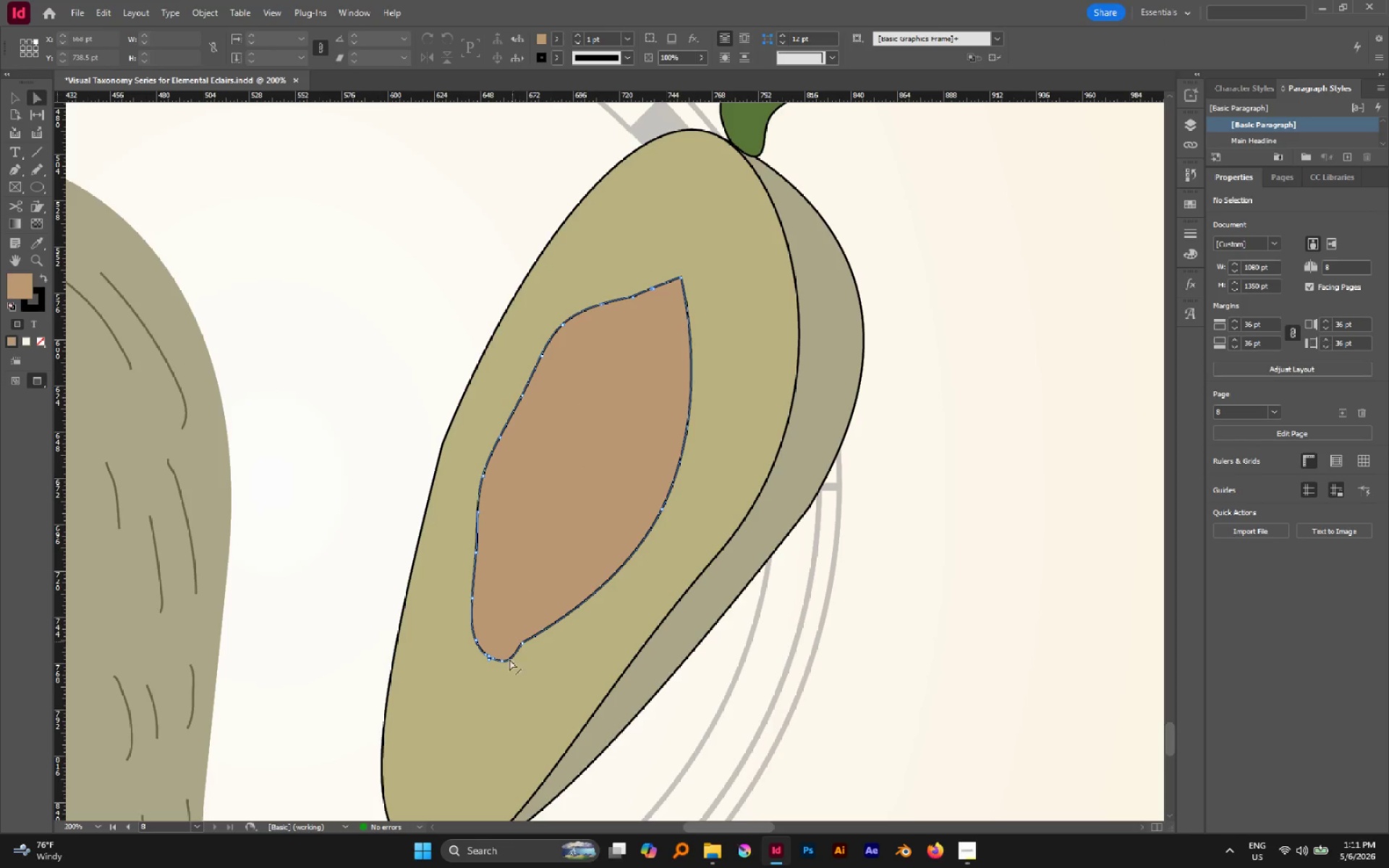 
left_click([506, 616])
 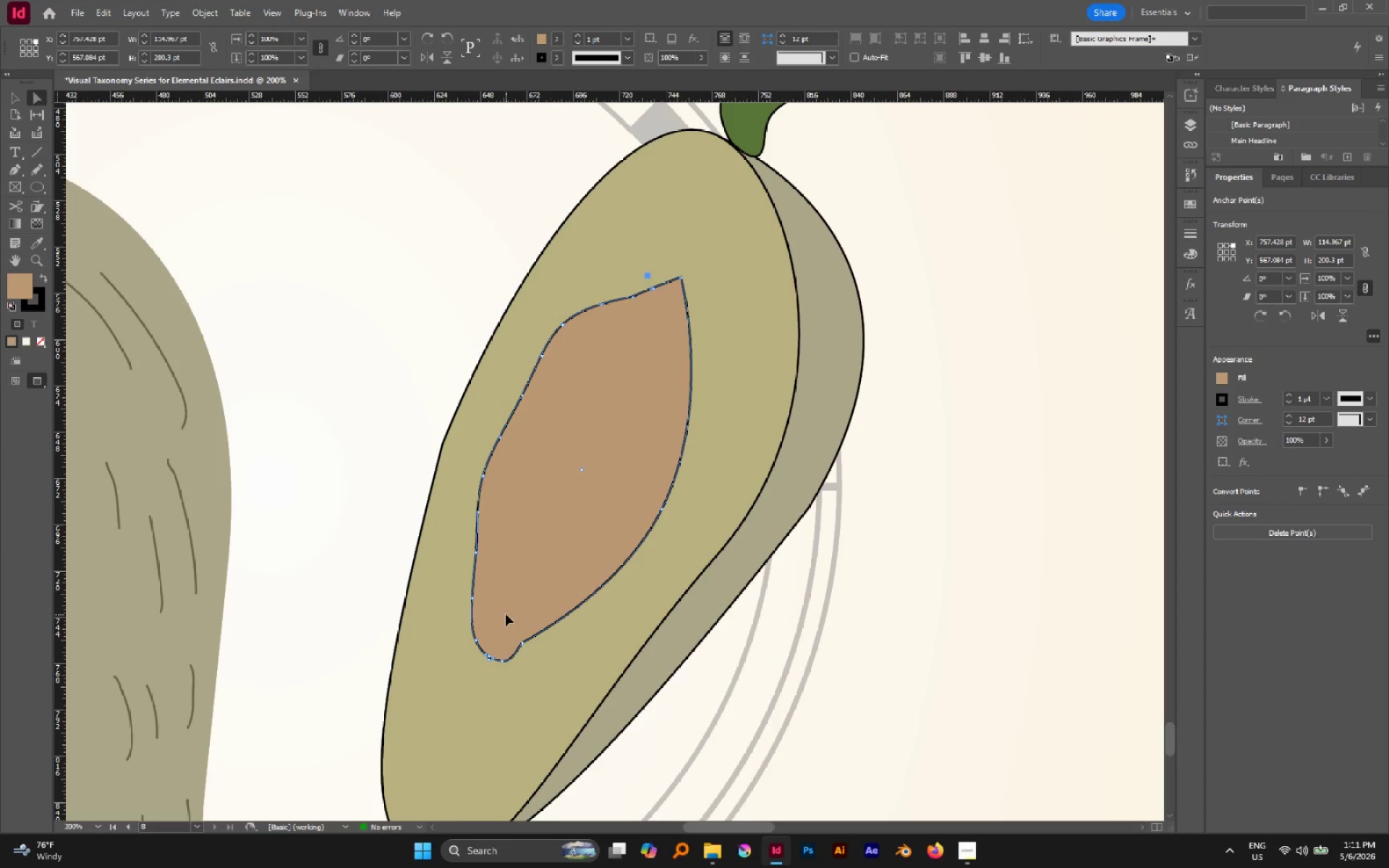 
key(P)
 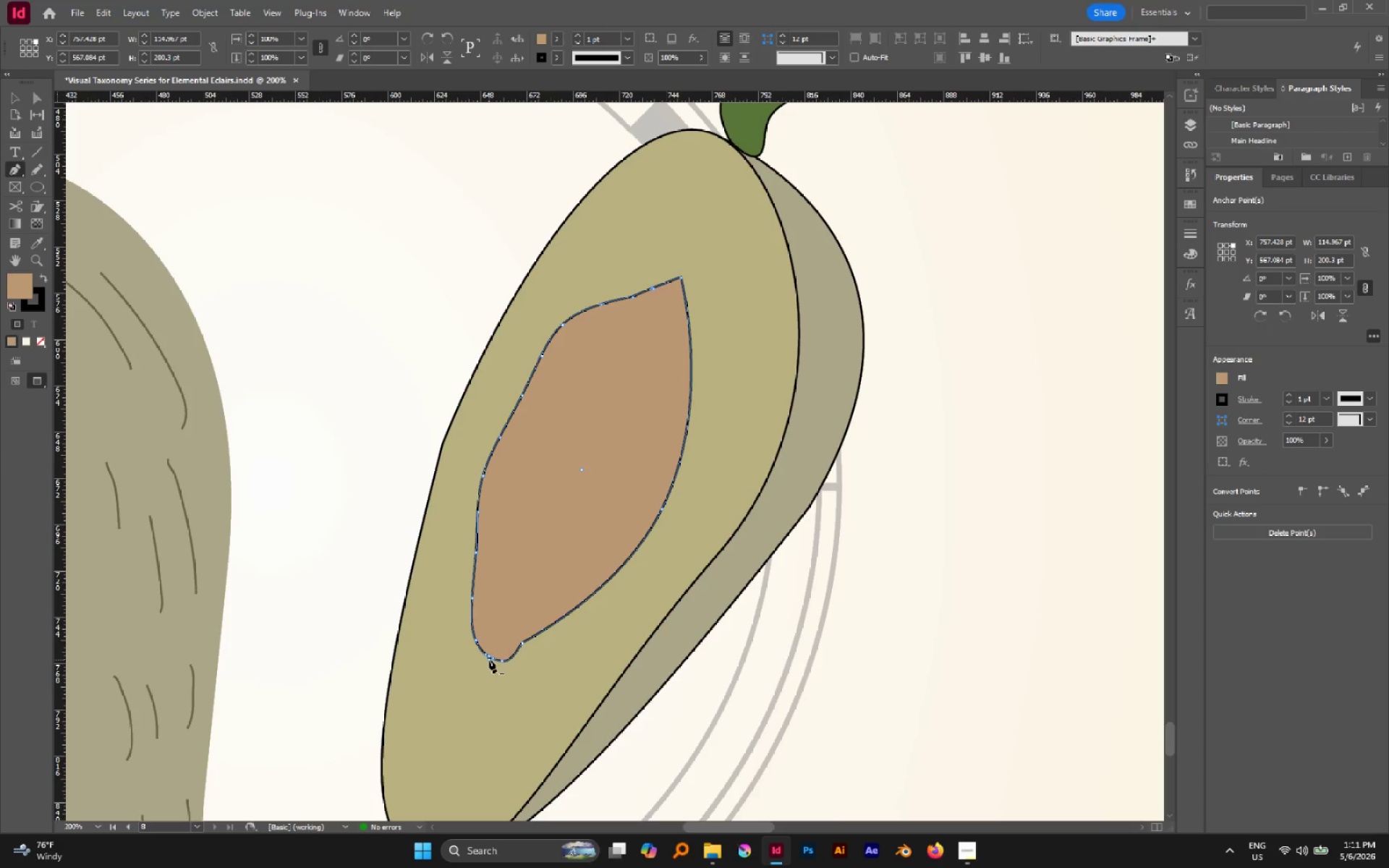 
left_click([489, 660])
 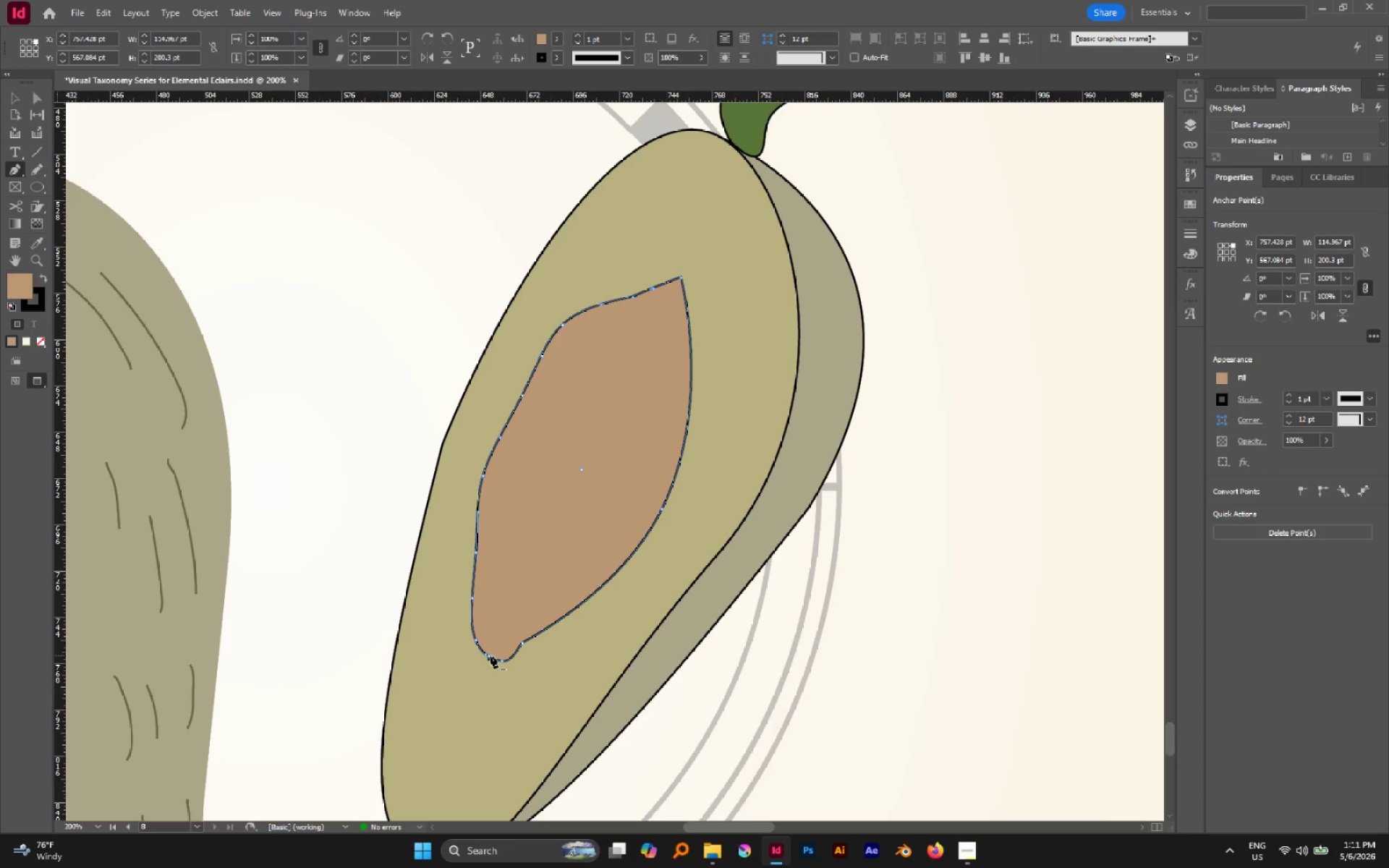 
hold_key(key=AltLeft, duration=0.7)
scroll: coordinate [489, 656], scroll_direction: up, amount: 3.0
 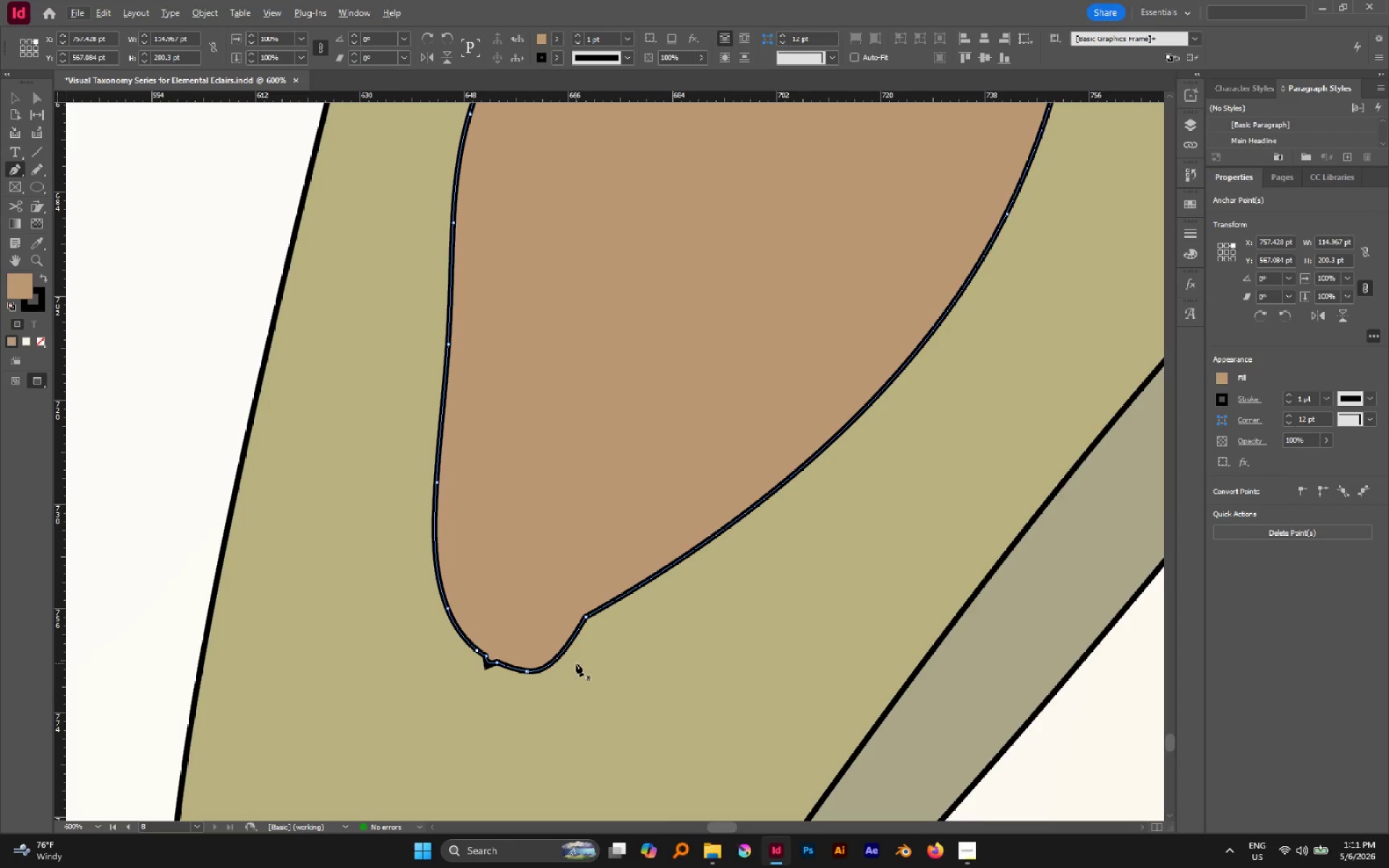 
key(A)
 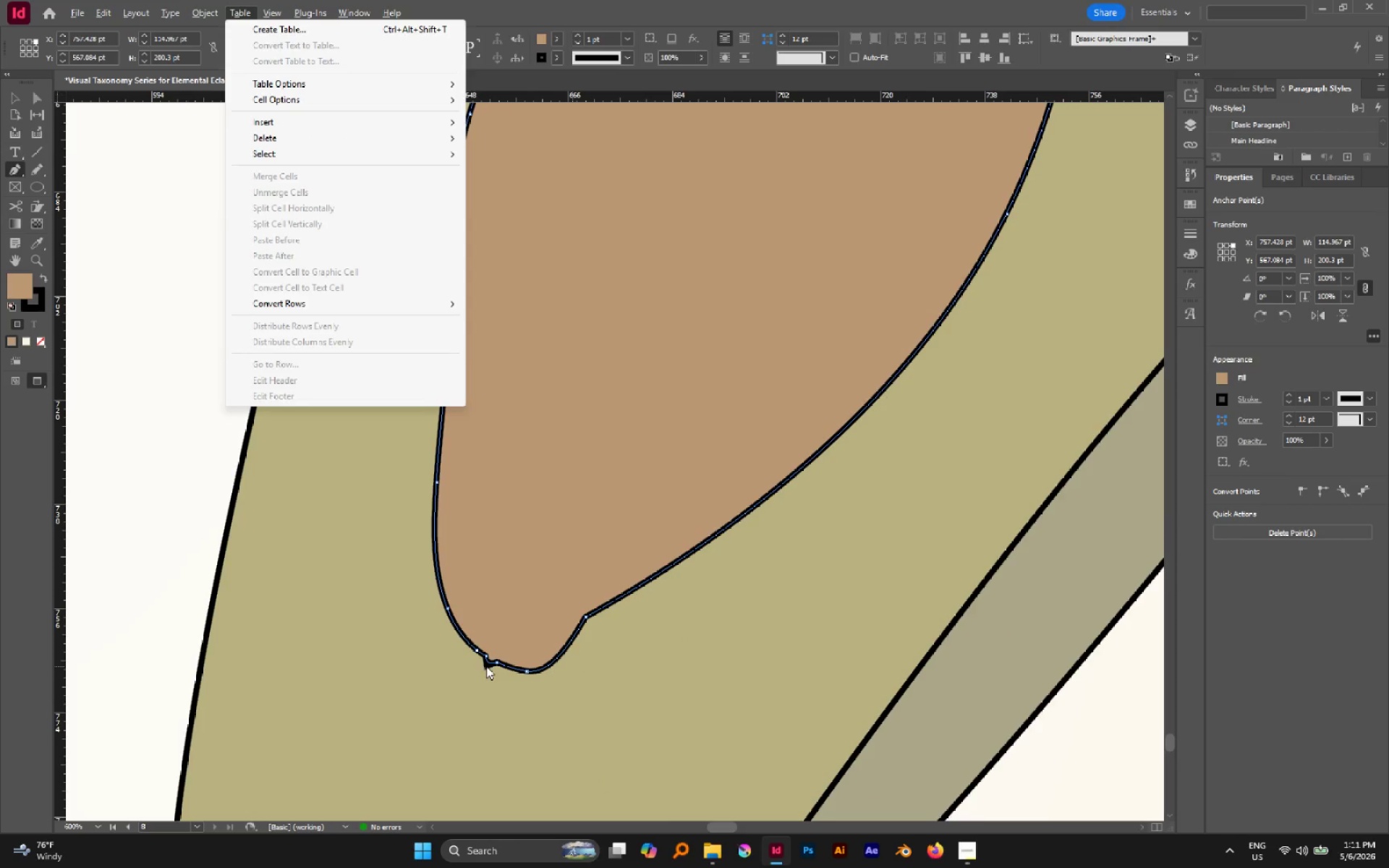 
left_click([486, 666])
 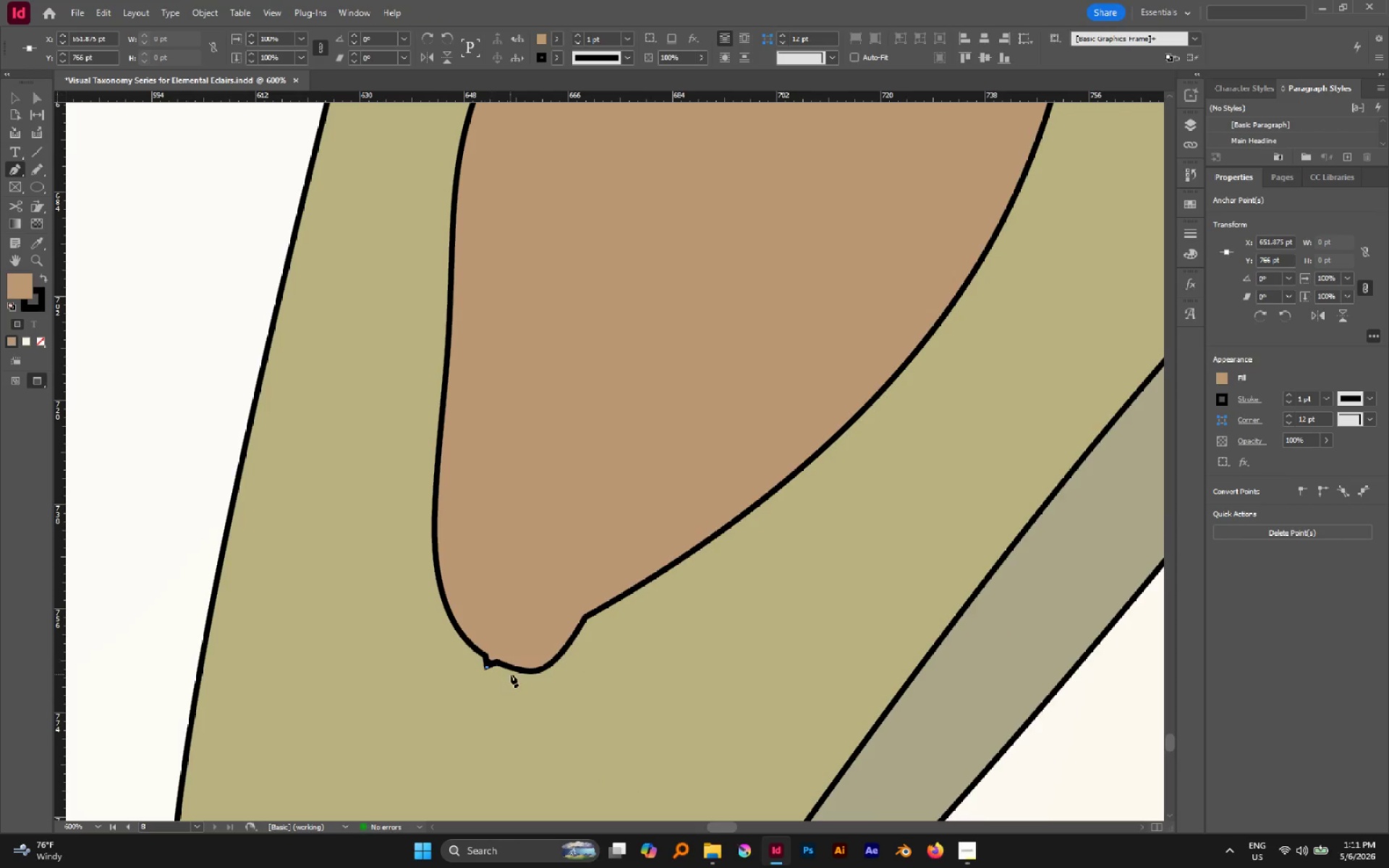 
key(Control+Z)
 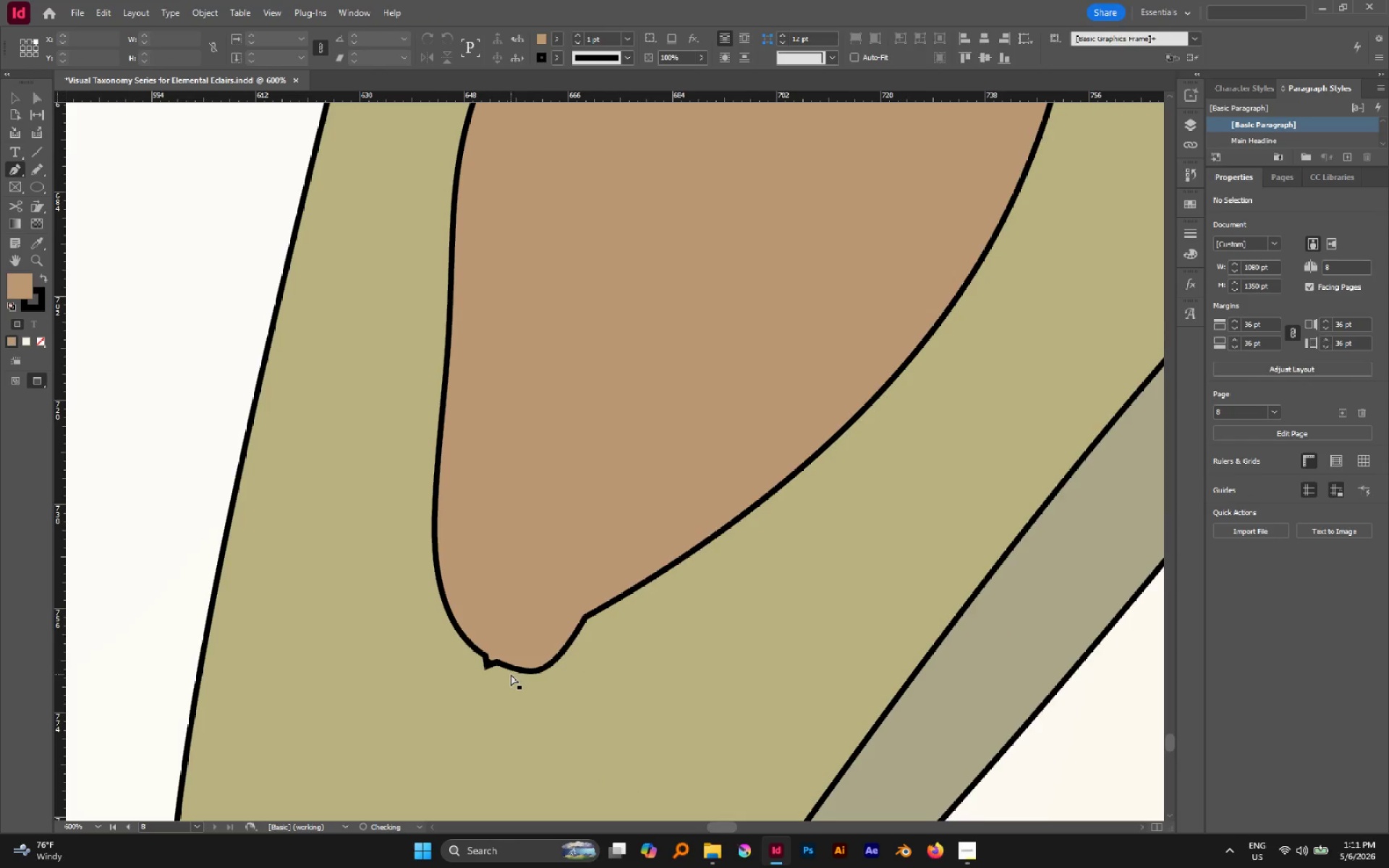 
key(A)
 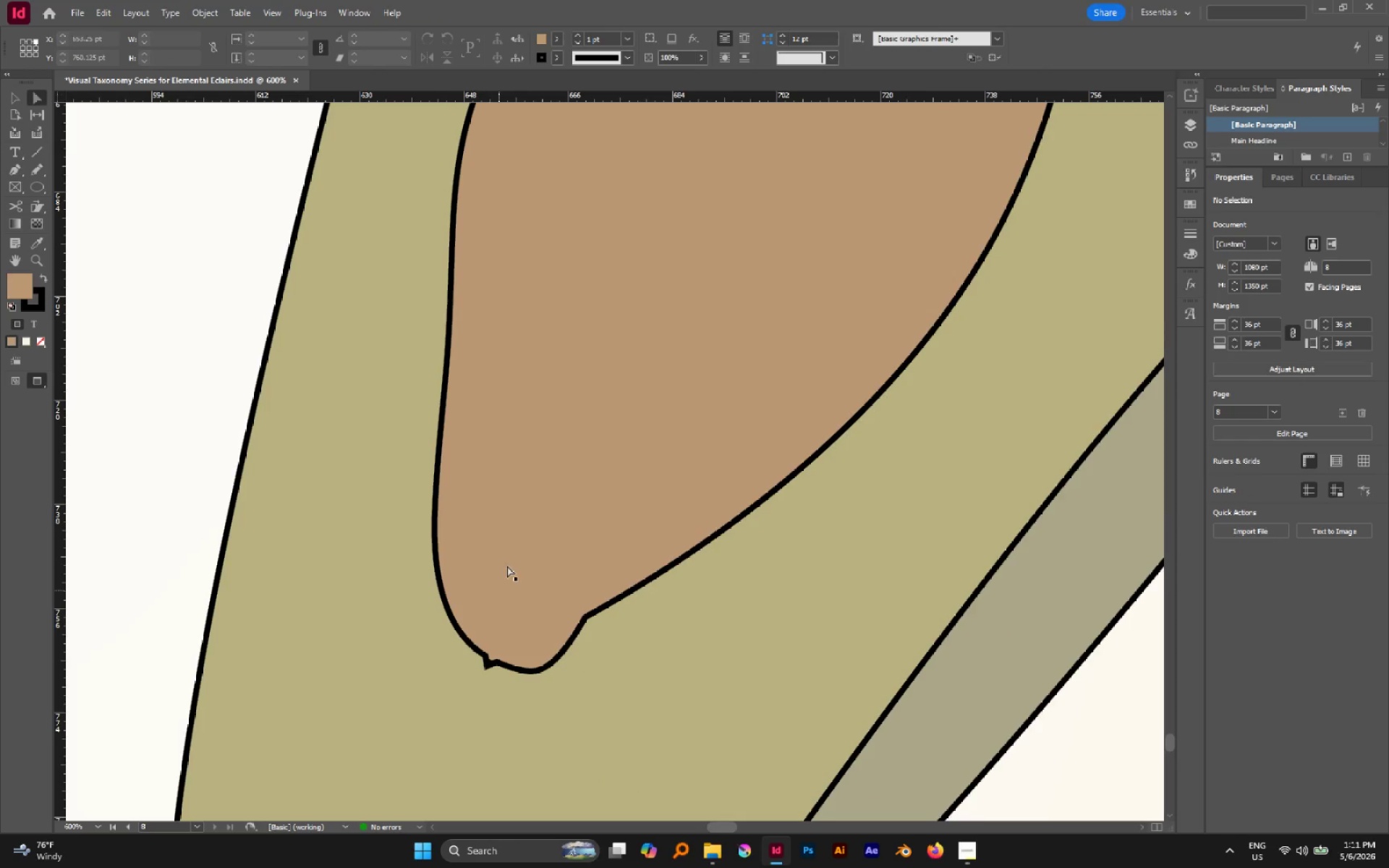 
left_click([510, 555])
 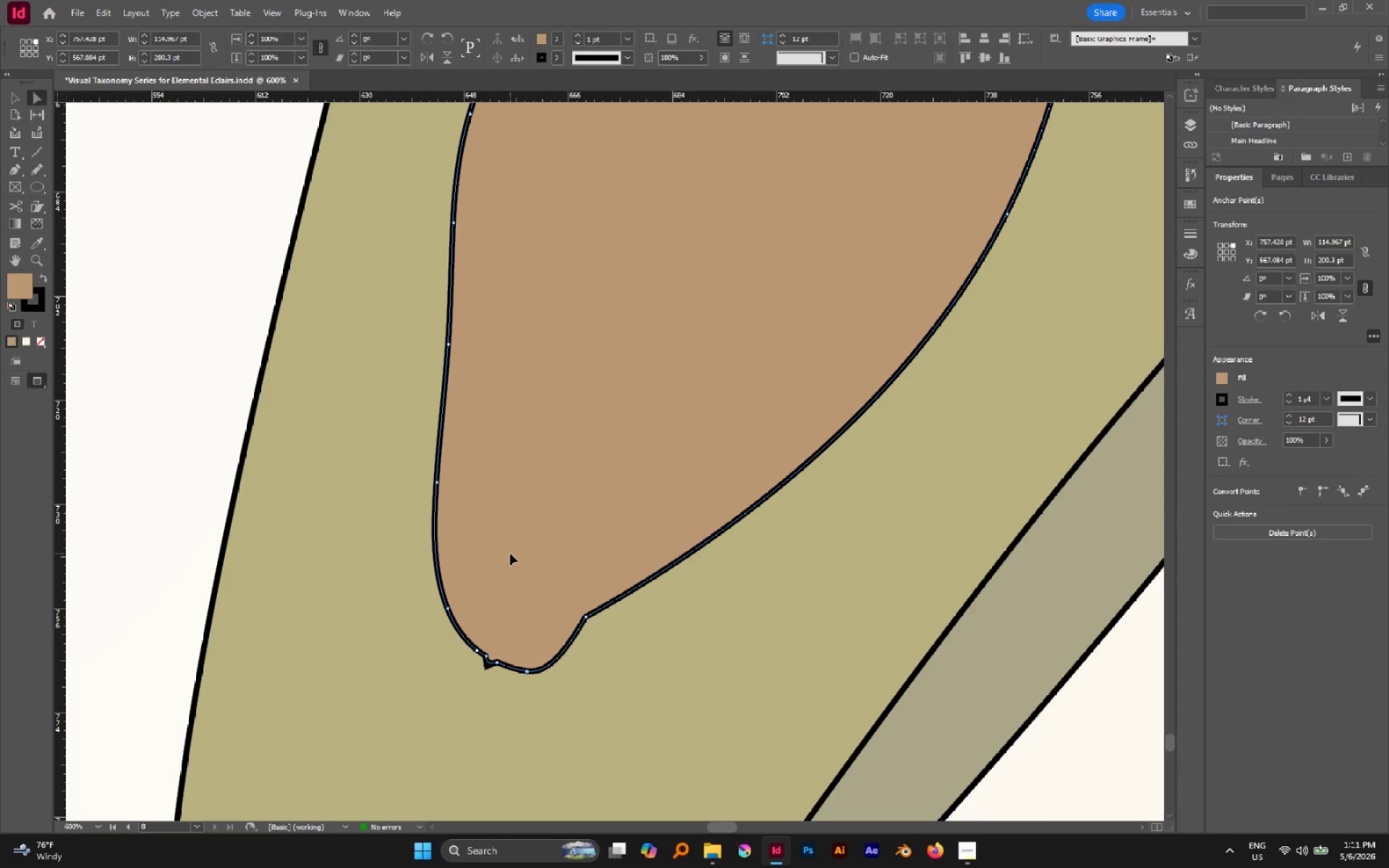 
key(Slash)
 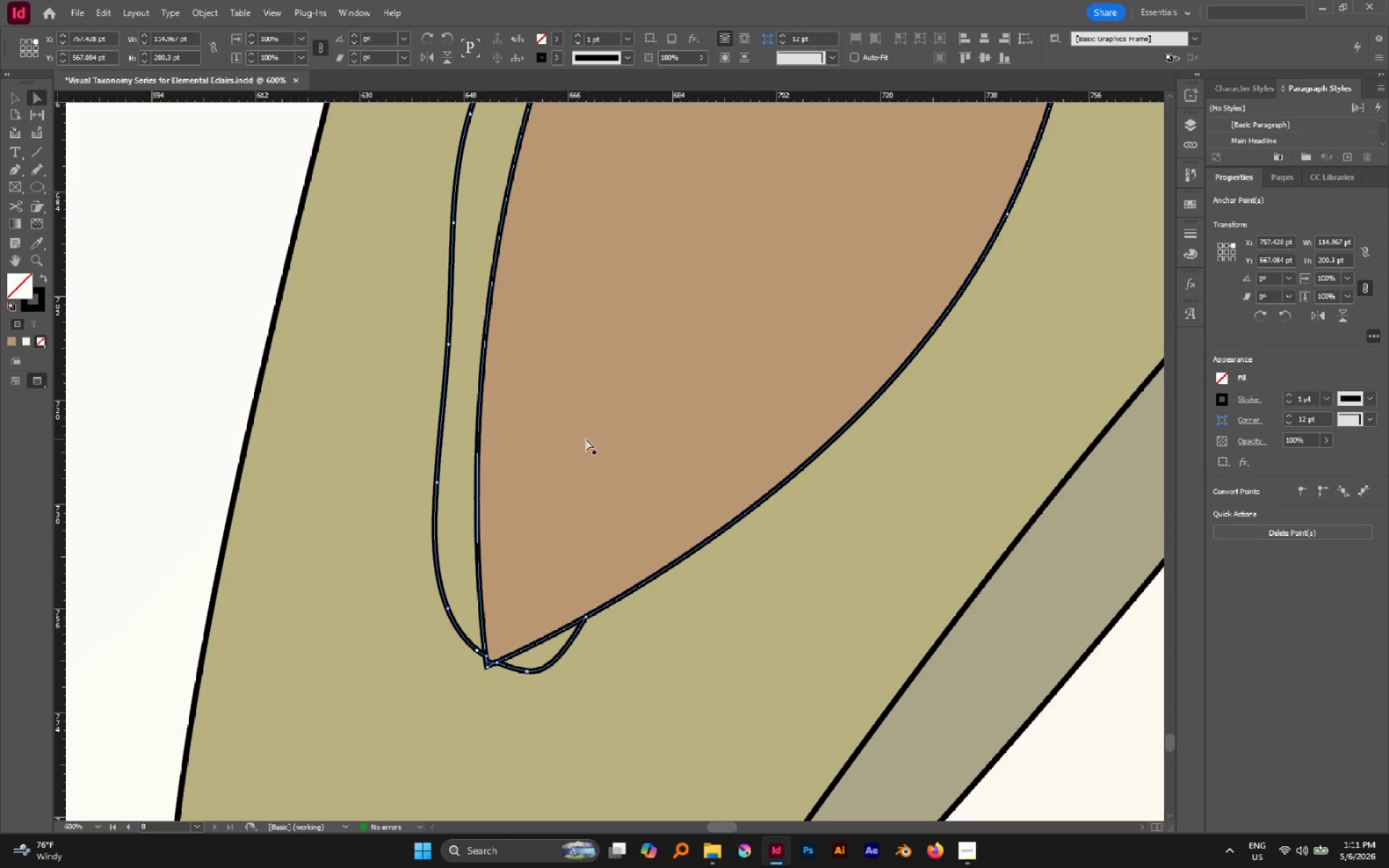 
hold_key(key=AltLeft, duration=0.5)
scroll: coordinate [566, 443], scroll_direction: down, amount: 2.0
 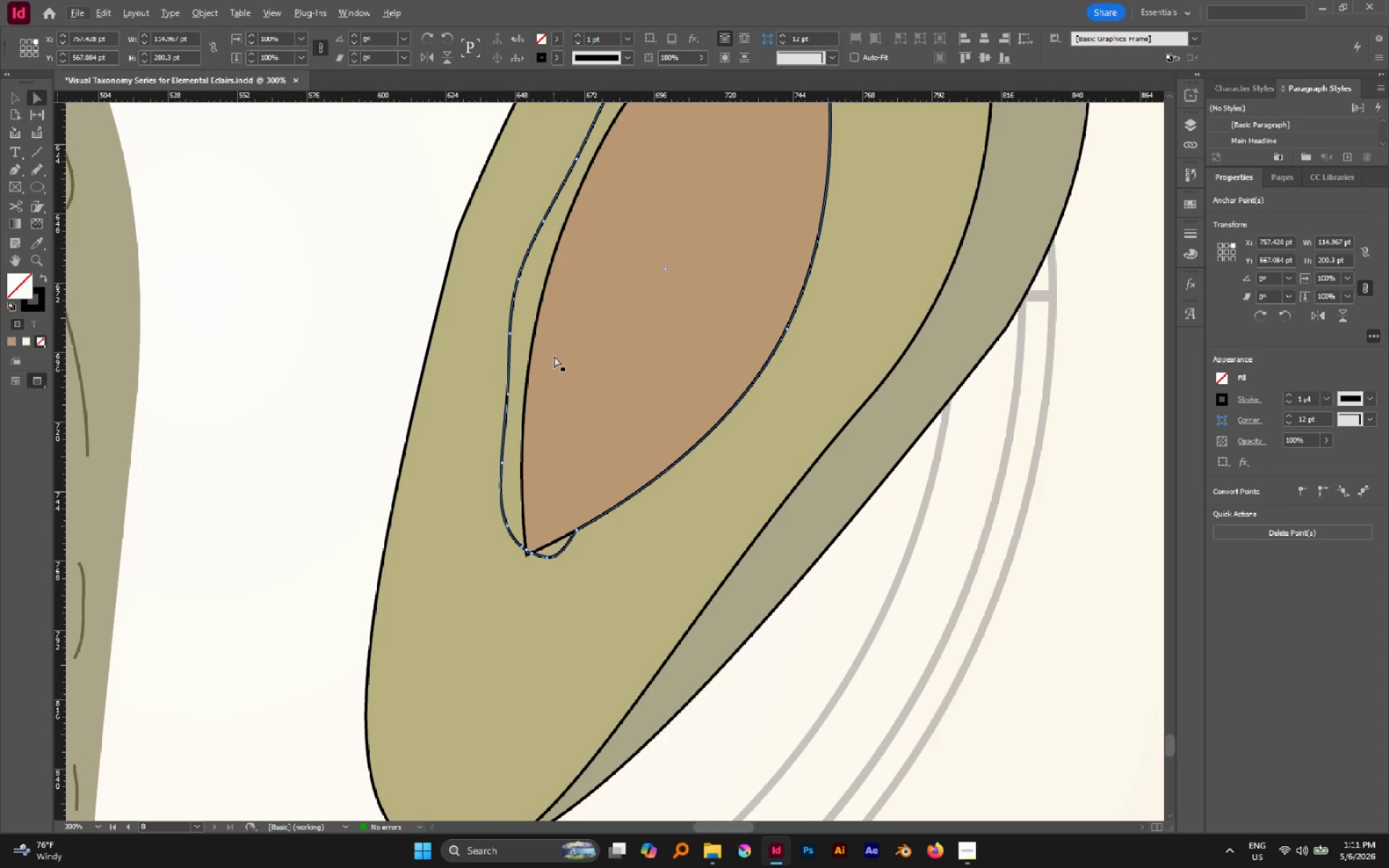 
hold_key(key=AltLeft, duration=0.41)
scroll: coordinate [487, 270], scroll_direction: up, amount: 2.0
 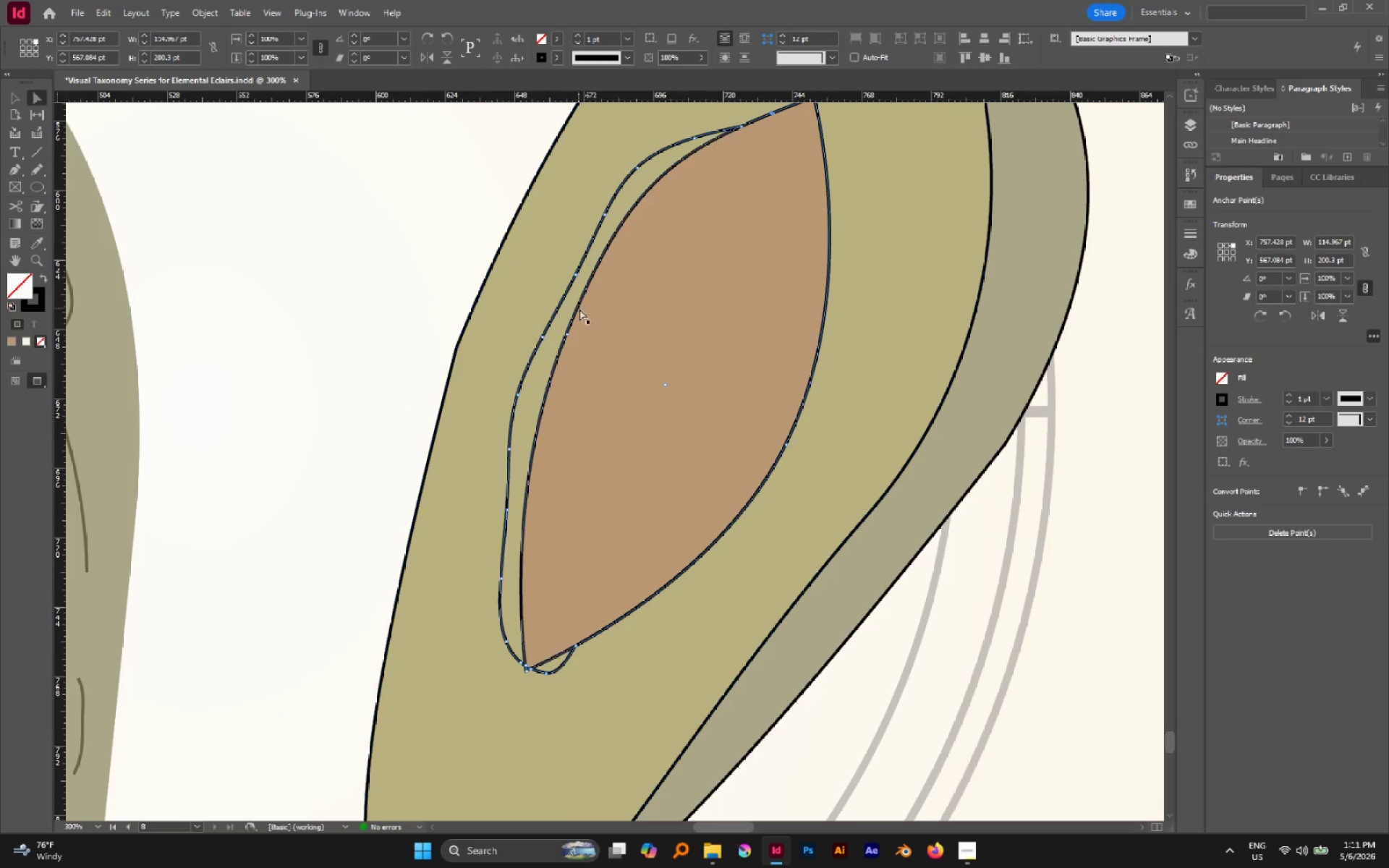 
left_click([569, 333])
 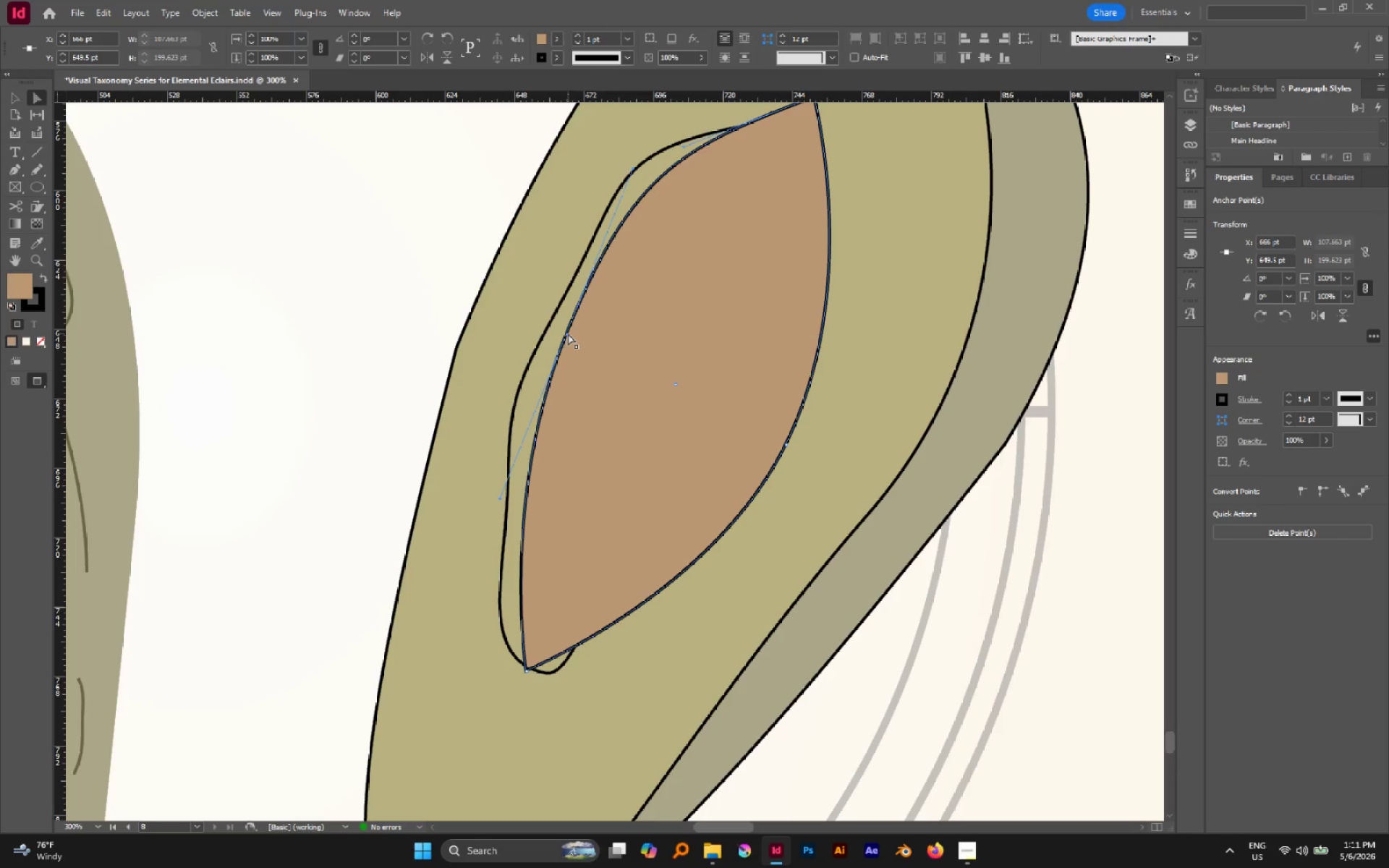 
left_click_drag(start_coordinate=[568, 333], to_coordinate=[567, 291])
 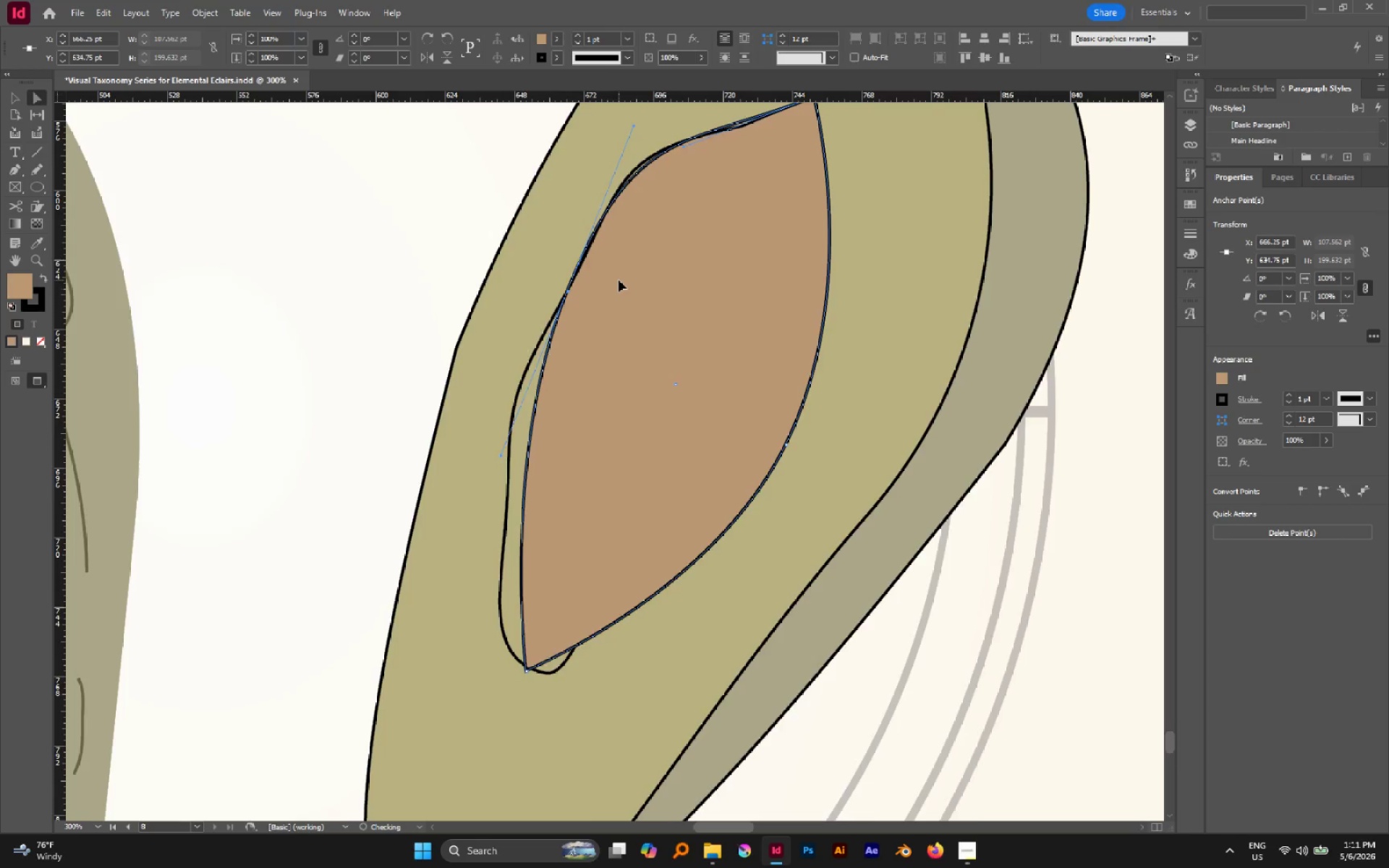 
scroll: coordinate [619, 280], scroll_direction: up, amount: 6.0
 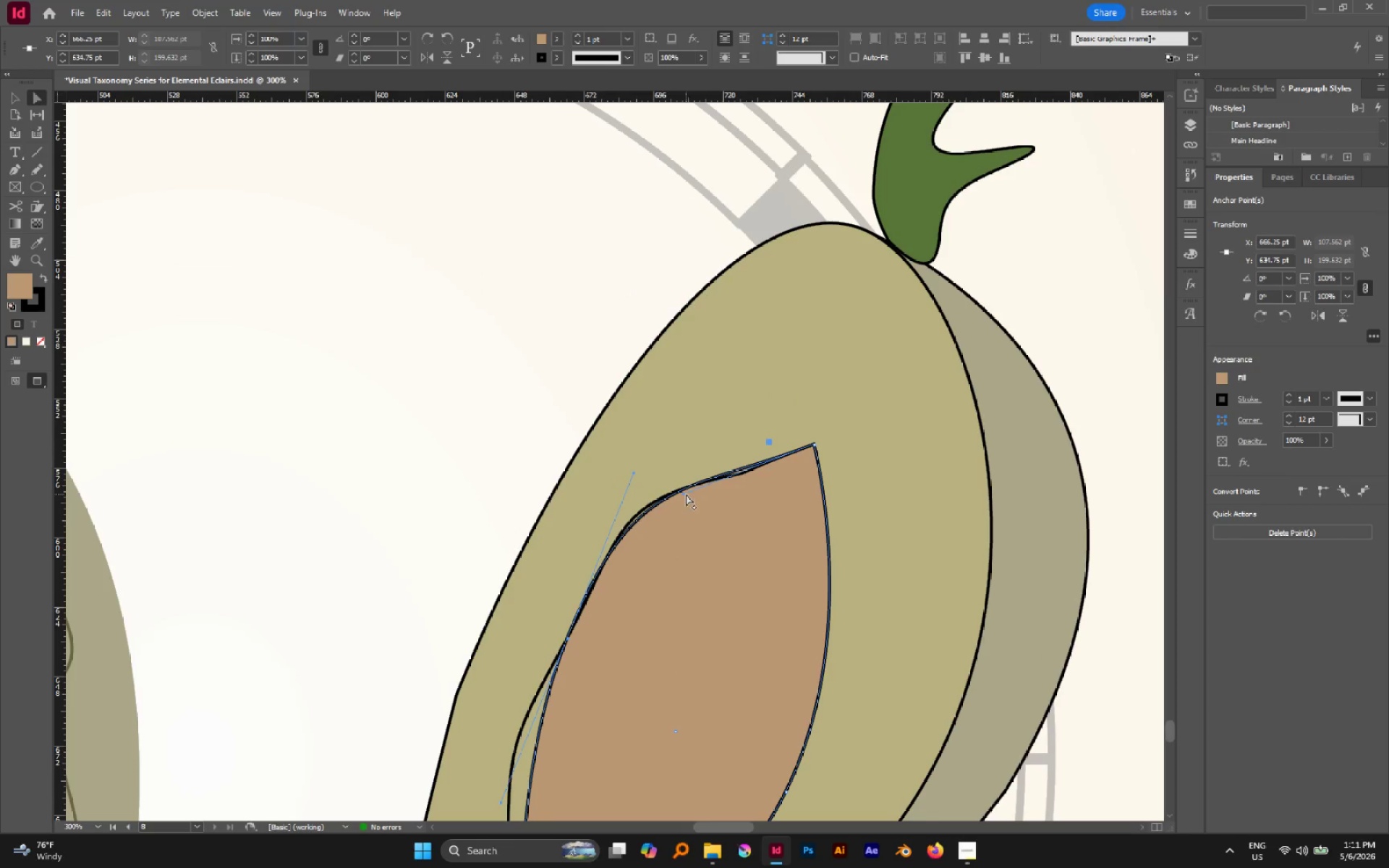 
left_click_drag(start_coordinate=[686, 494], to_coordinate=[687, 435])
 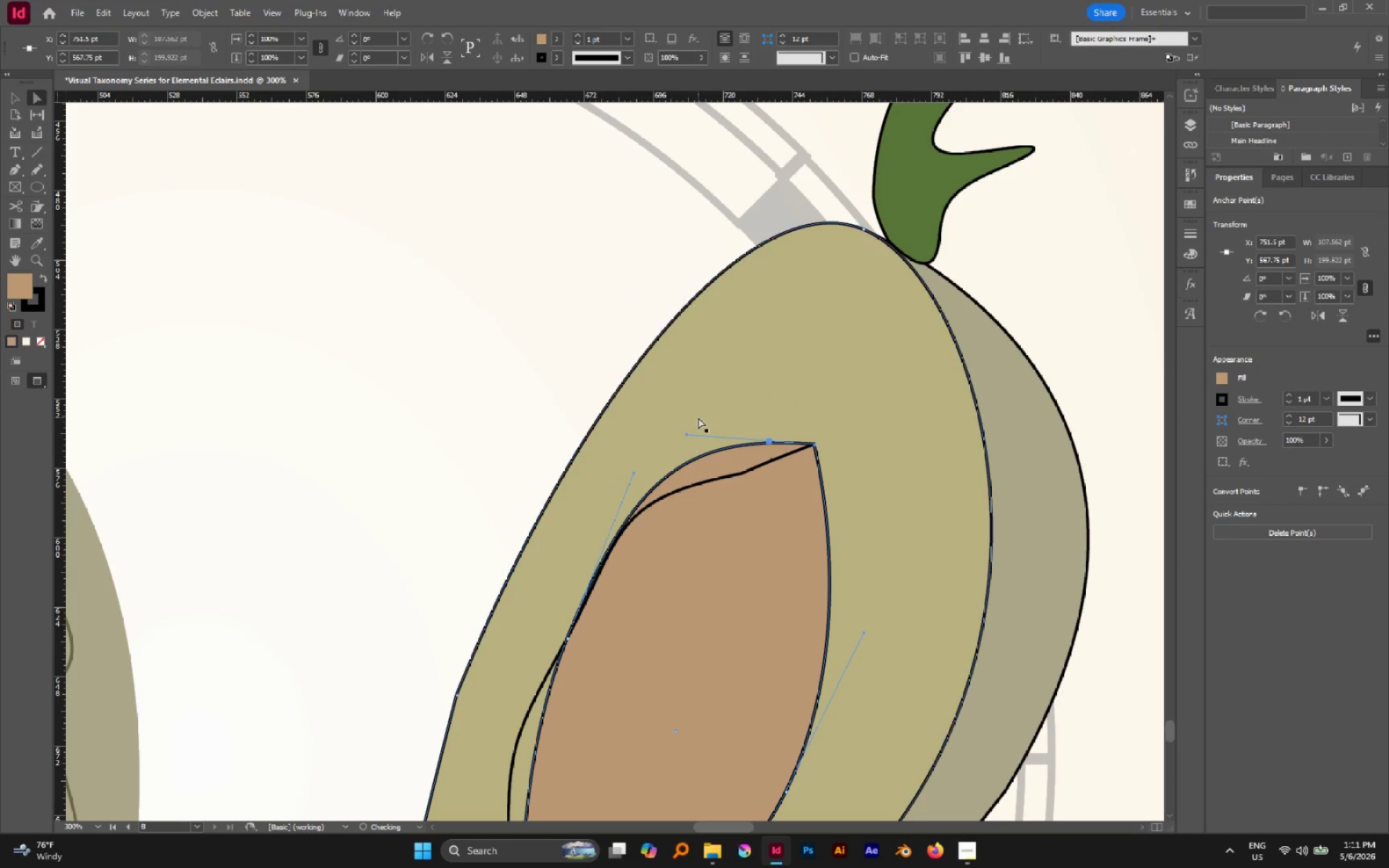 
scroll: coordinate [698, 417], scroll_direction: down, amount: 4.0
 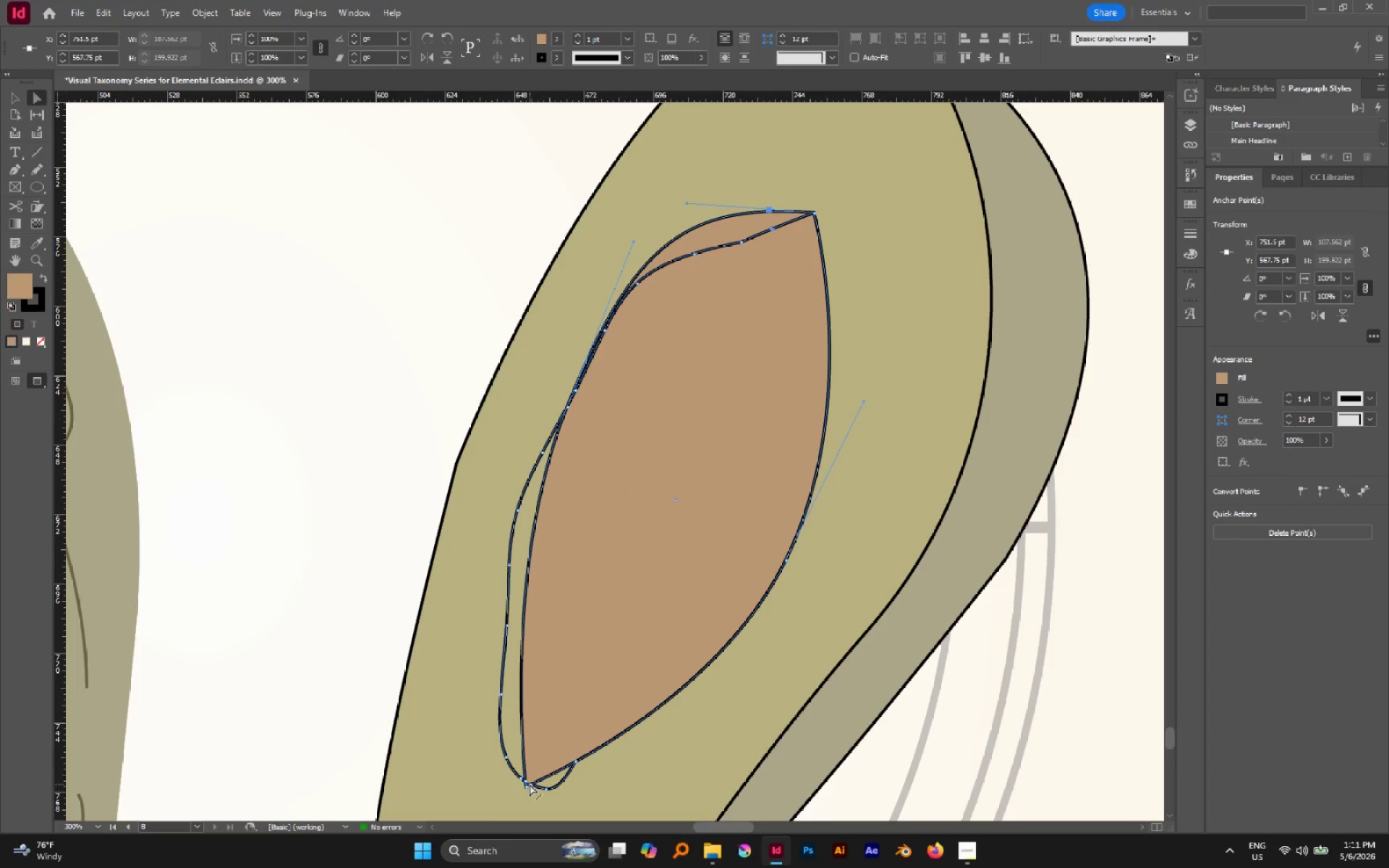 
left_click([527, 785])
 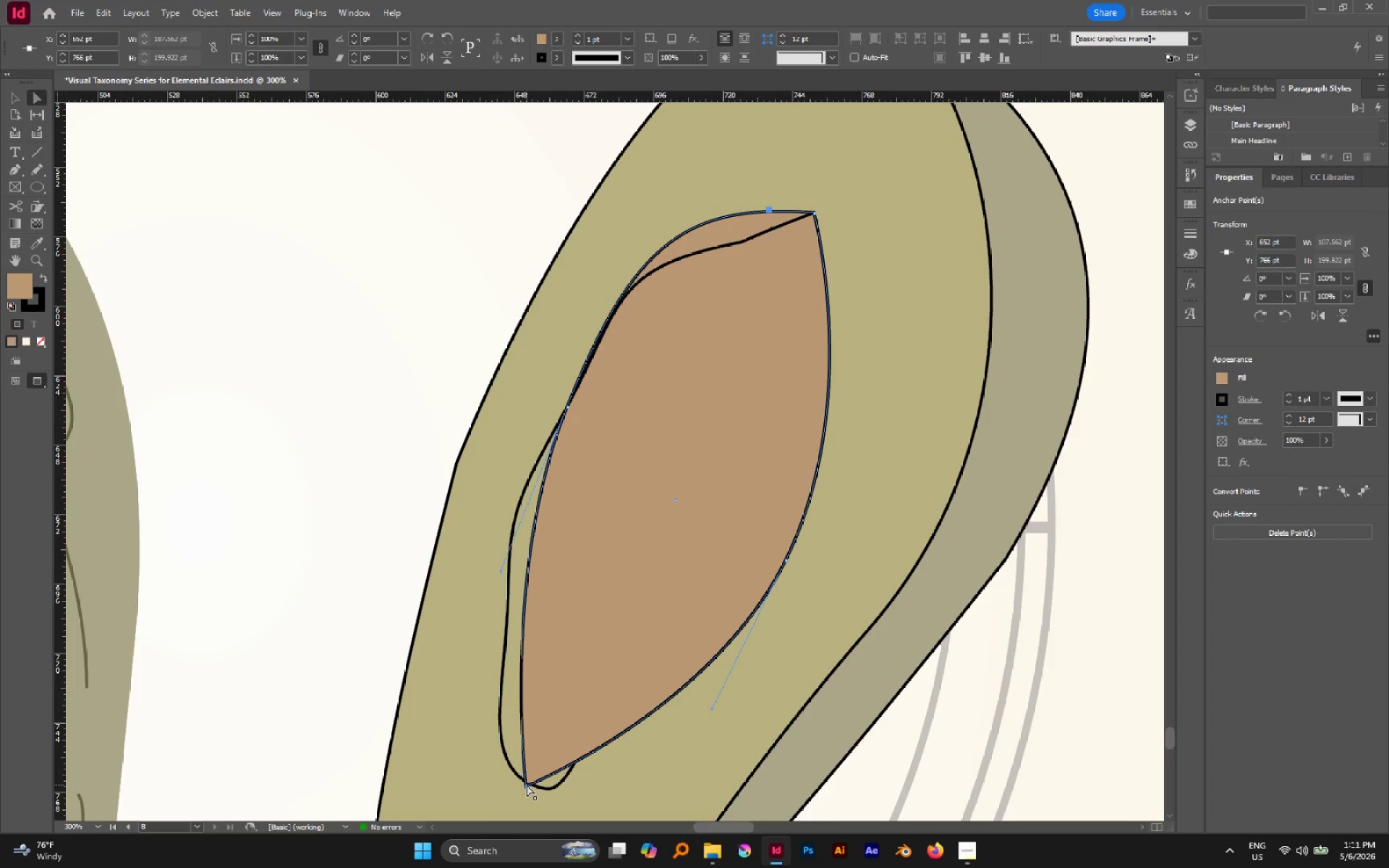 
left_click_drag(start_coordinate=[527, 785], to_coordinate=[514, 817])
 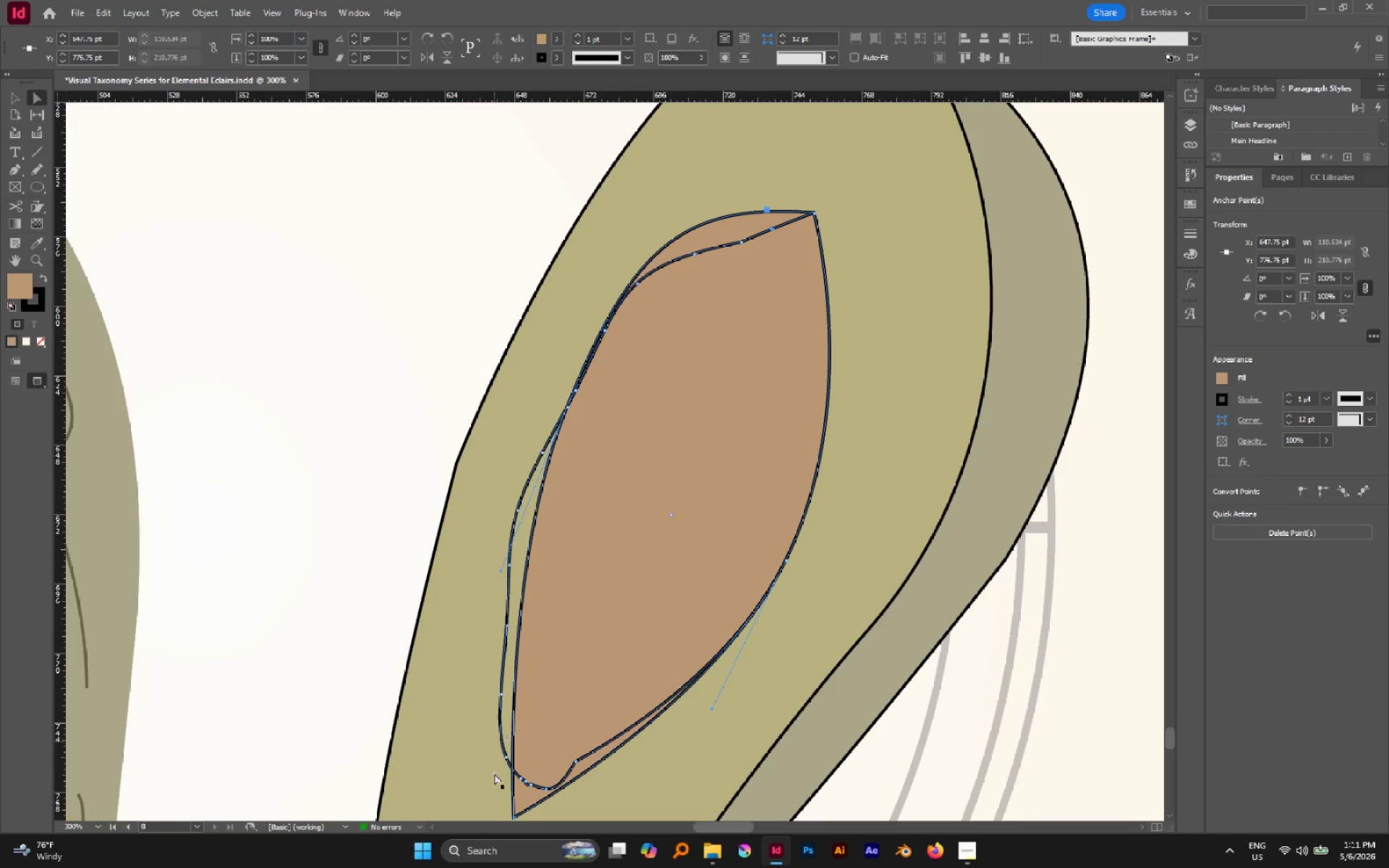 
hold_key(key=AltLeft, duration=0.62)
left_click([525, 783])
 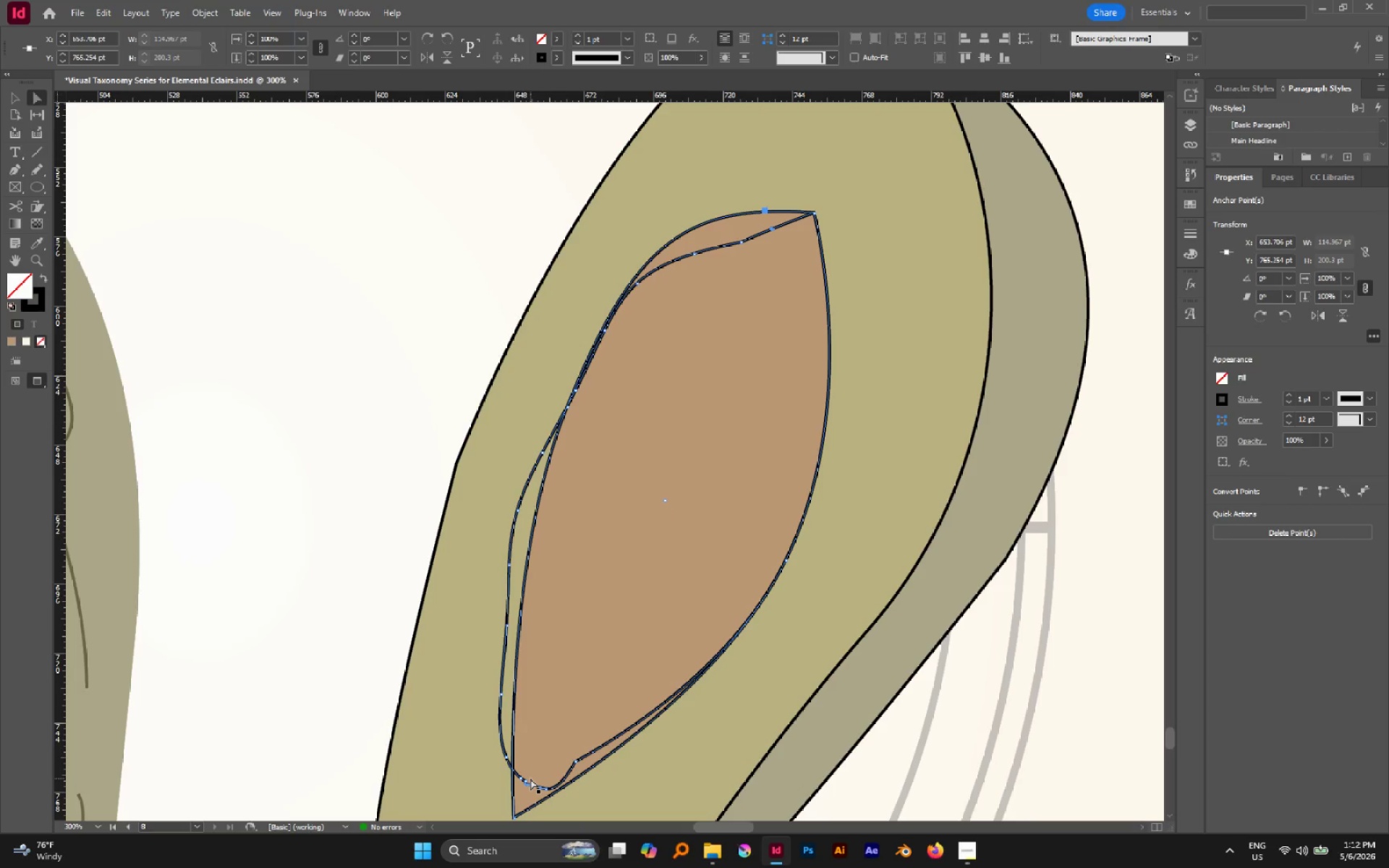 
key(P)
 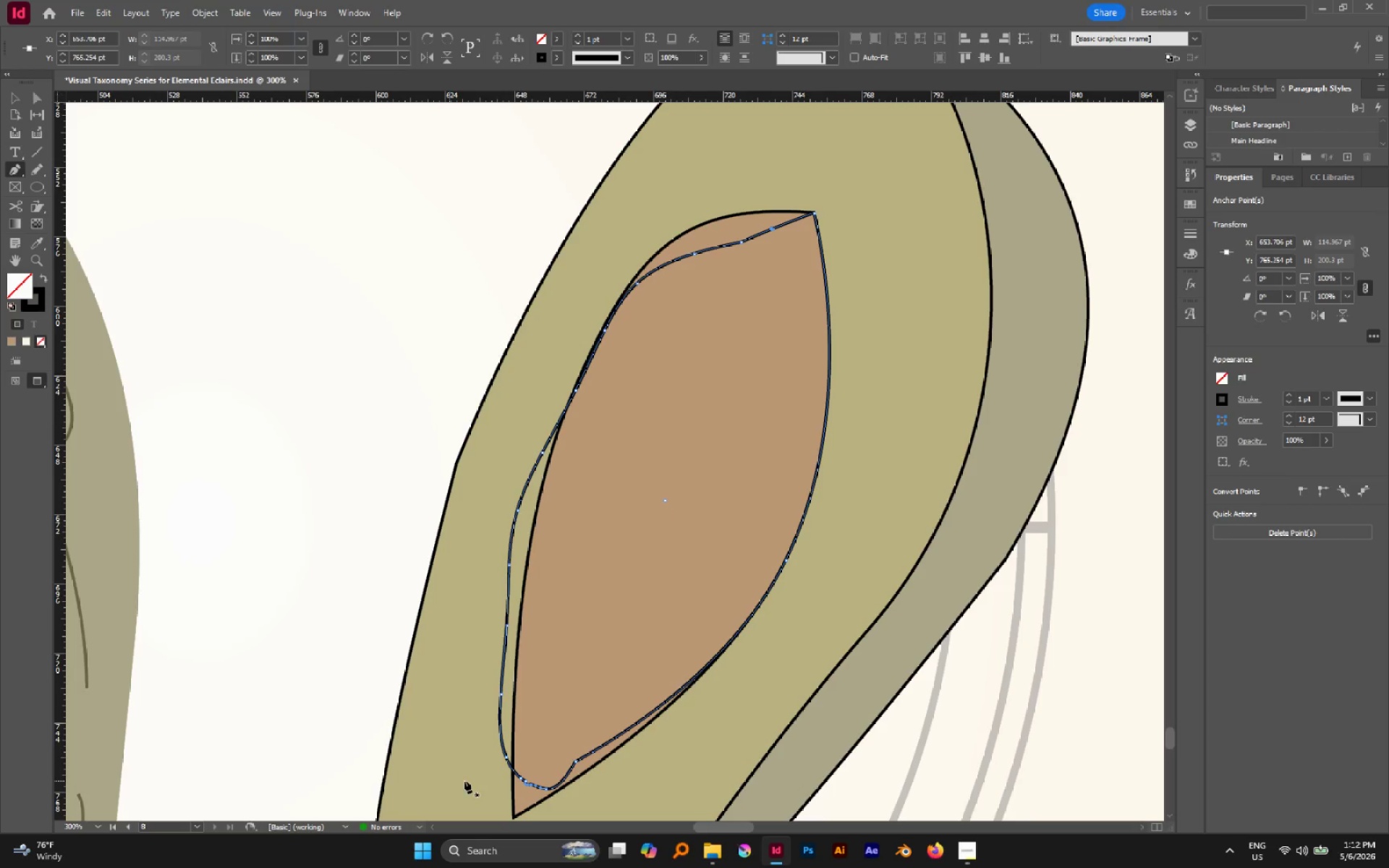 
hold_key(key=AltLeft, duration=1.03)
 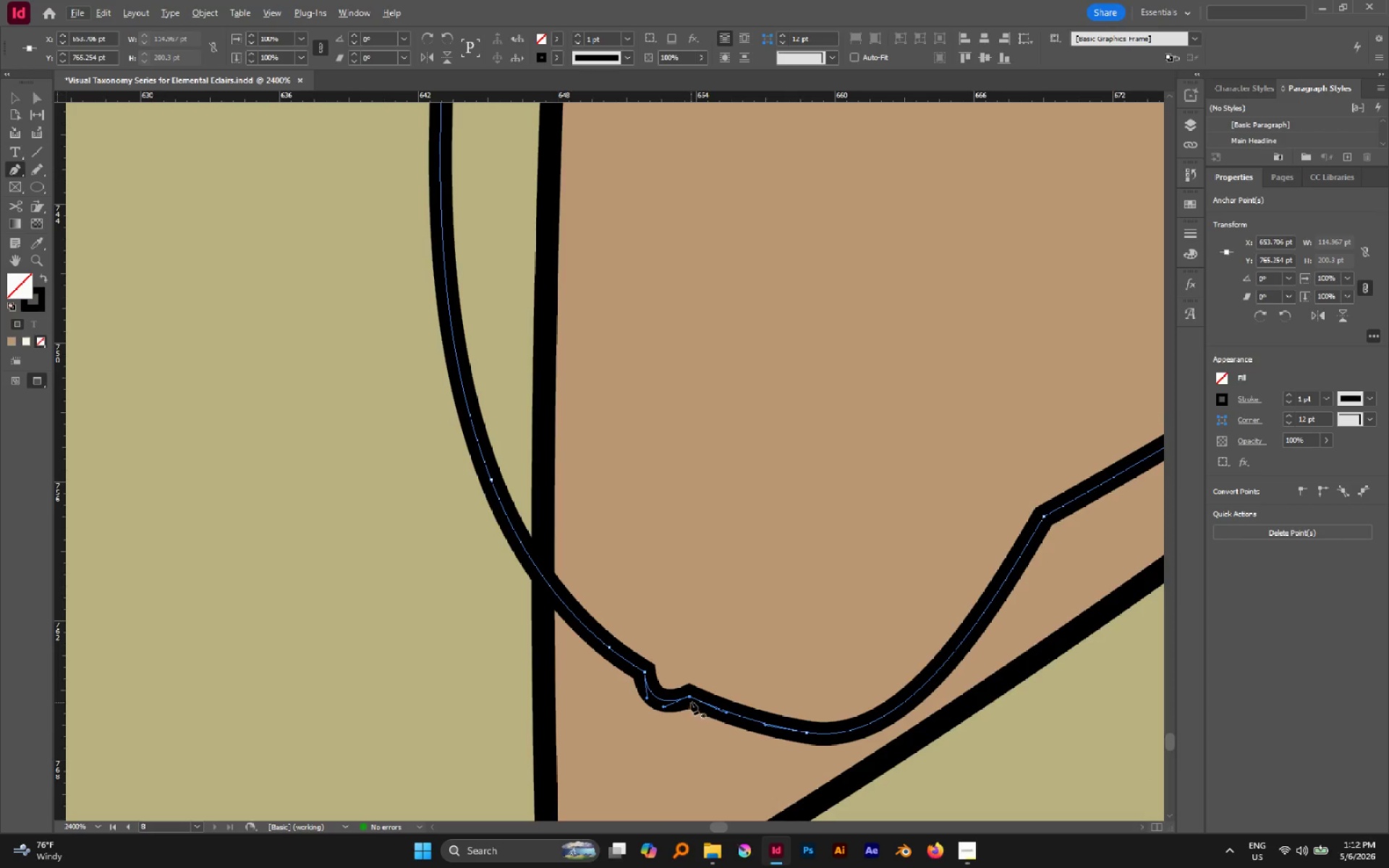 
scroll: coordinate [726, 707], scroll_direction: down, amount: 4.0
 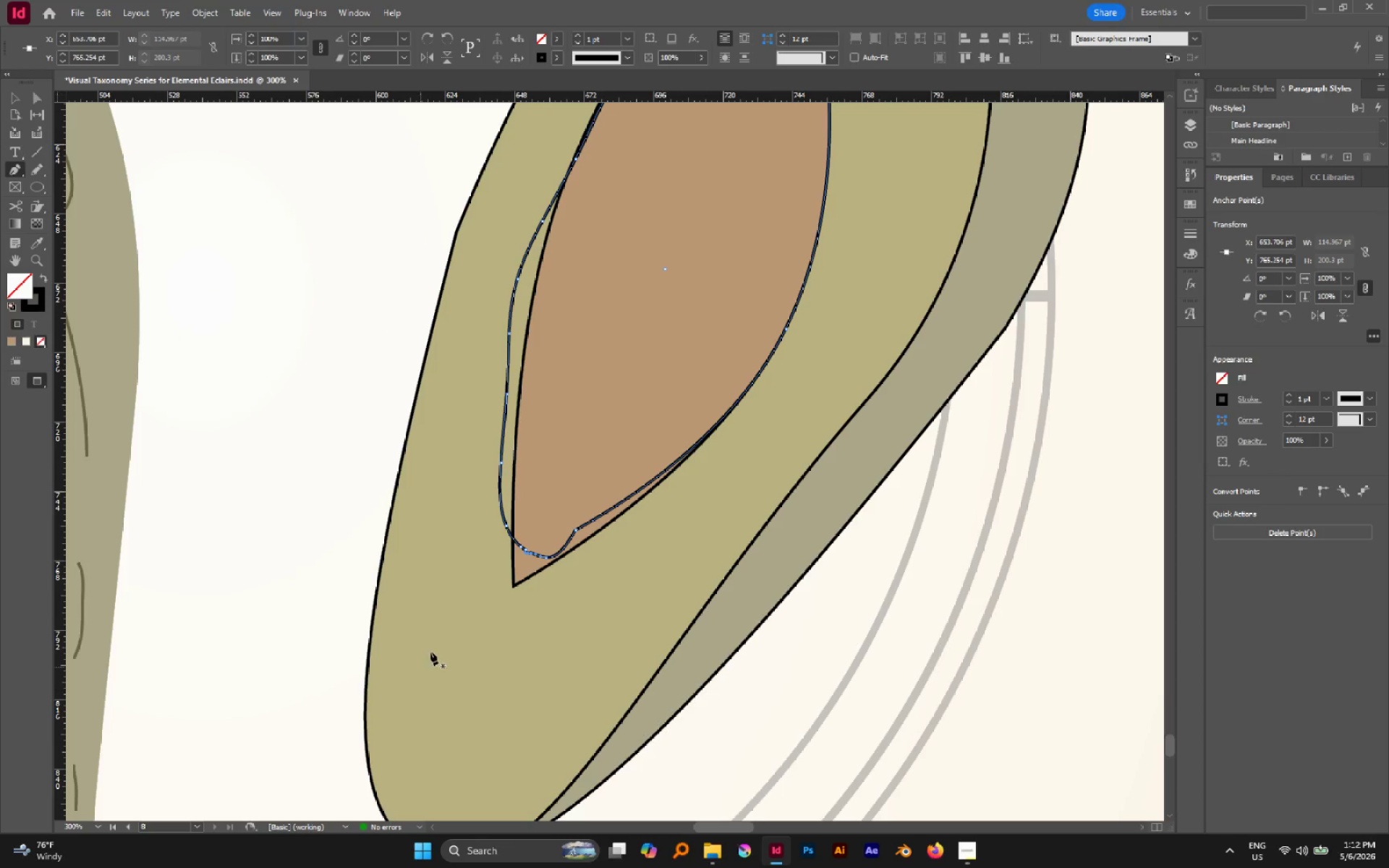 
scroll: coordinate [618, 677], scroll_direction: up, amount: 6.0
 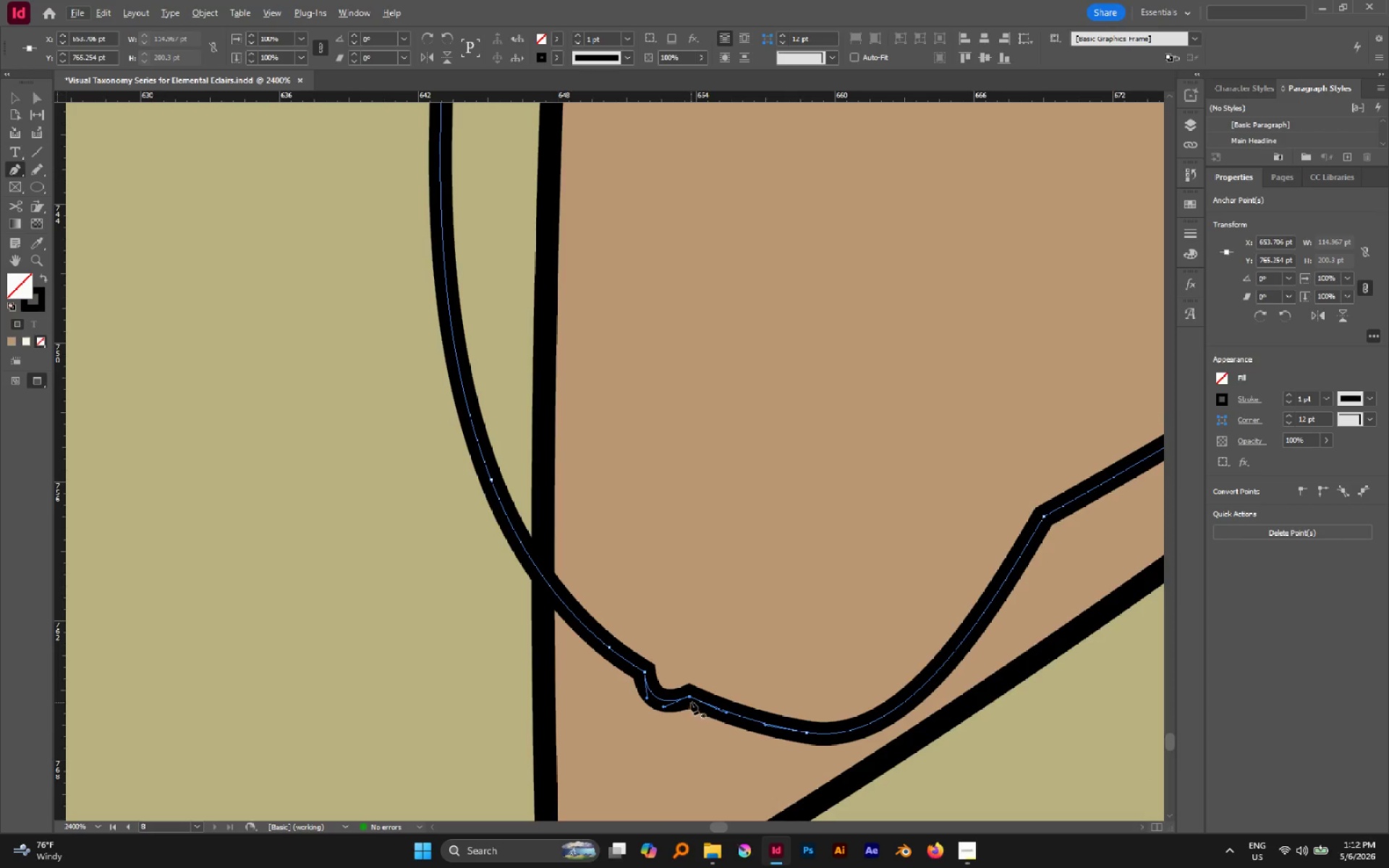 
left_click([690, 697])
 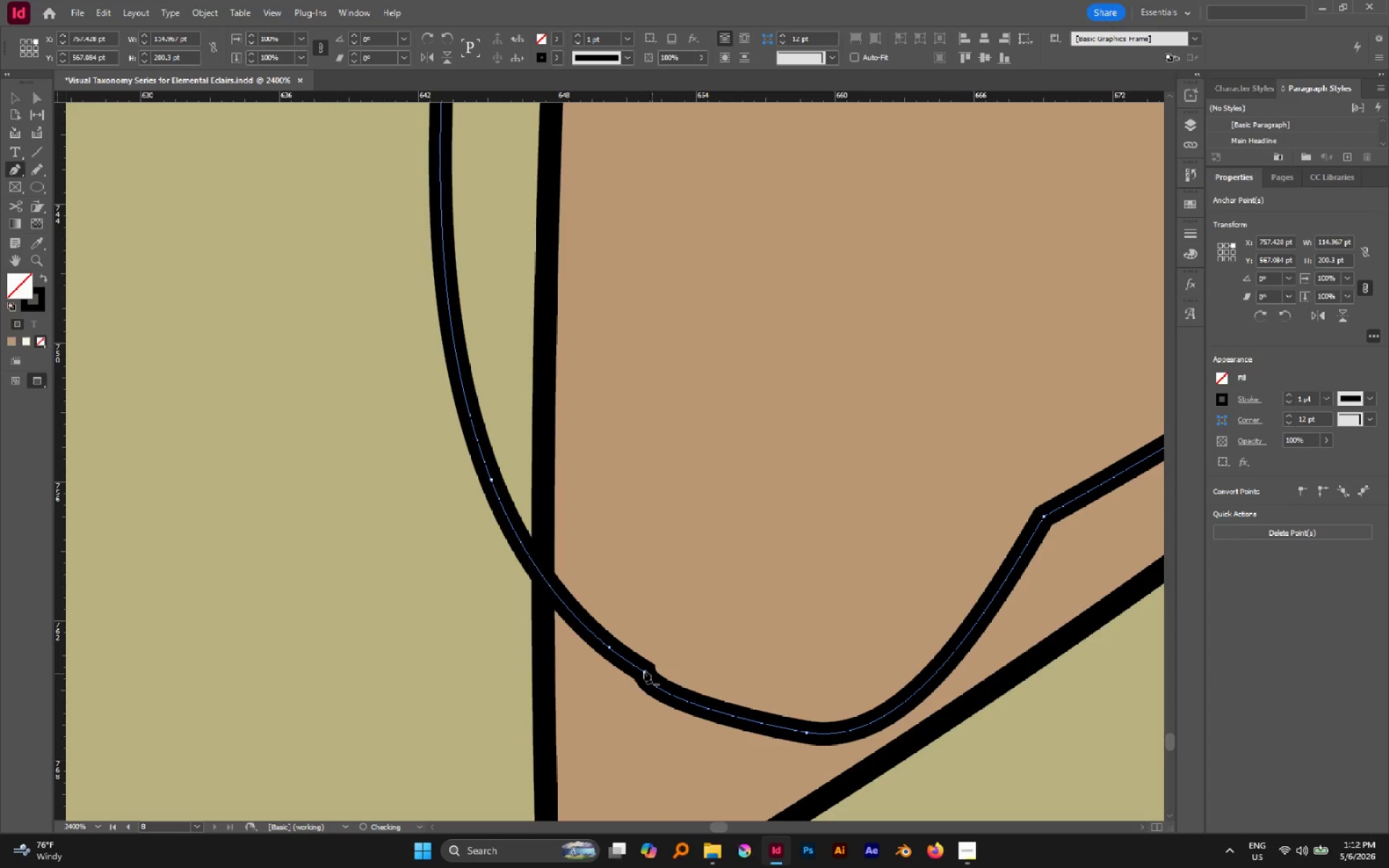 
left_click([644, 671])
 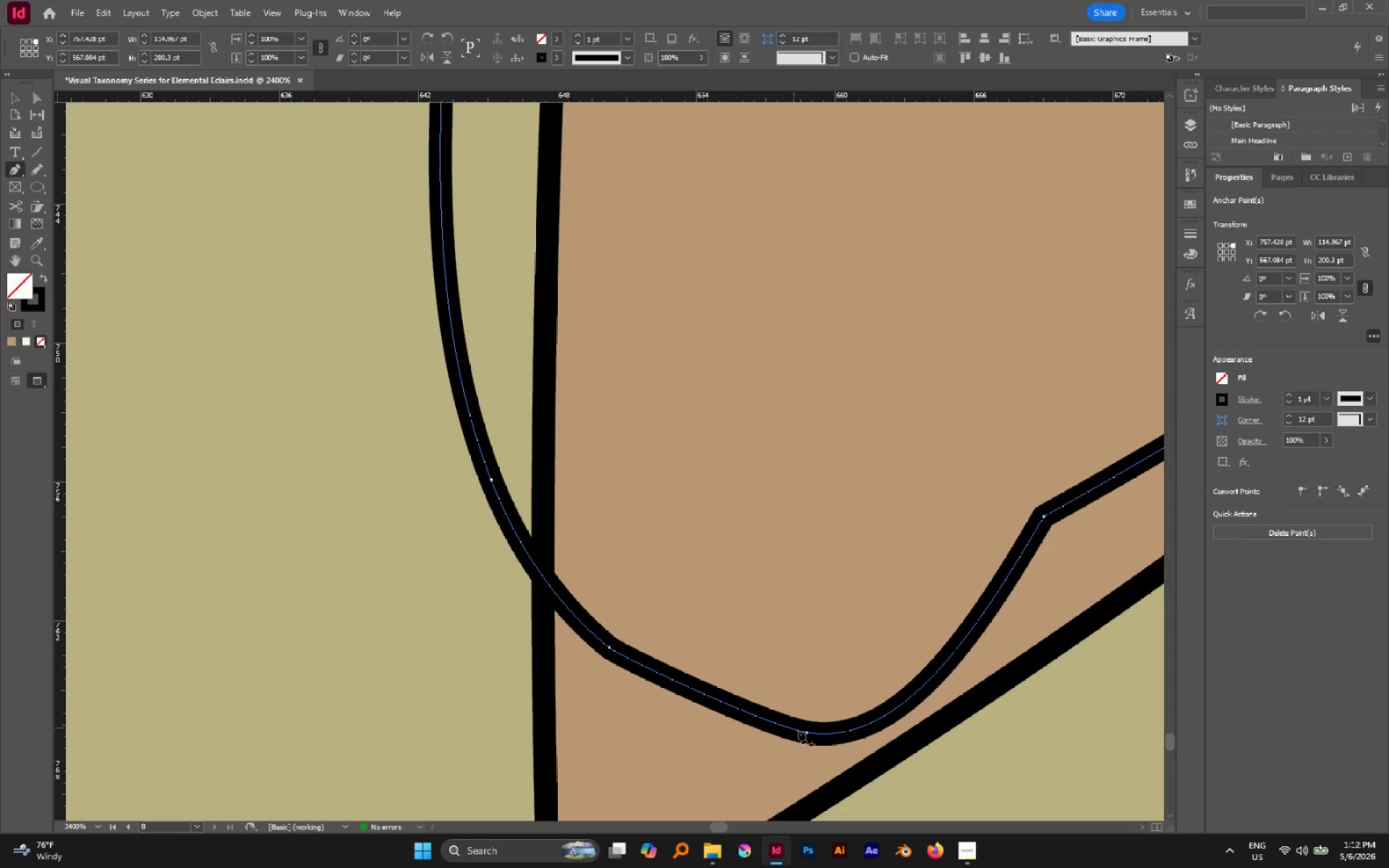 
left_click([807, 733])
 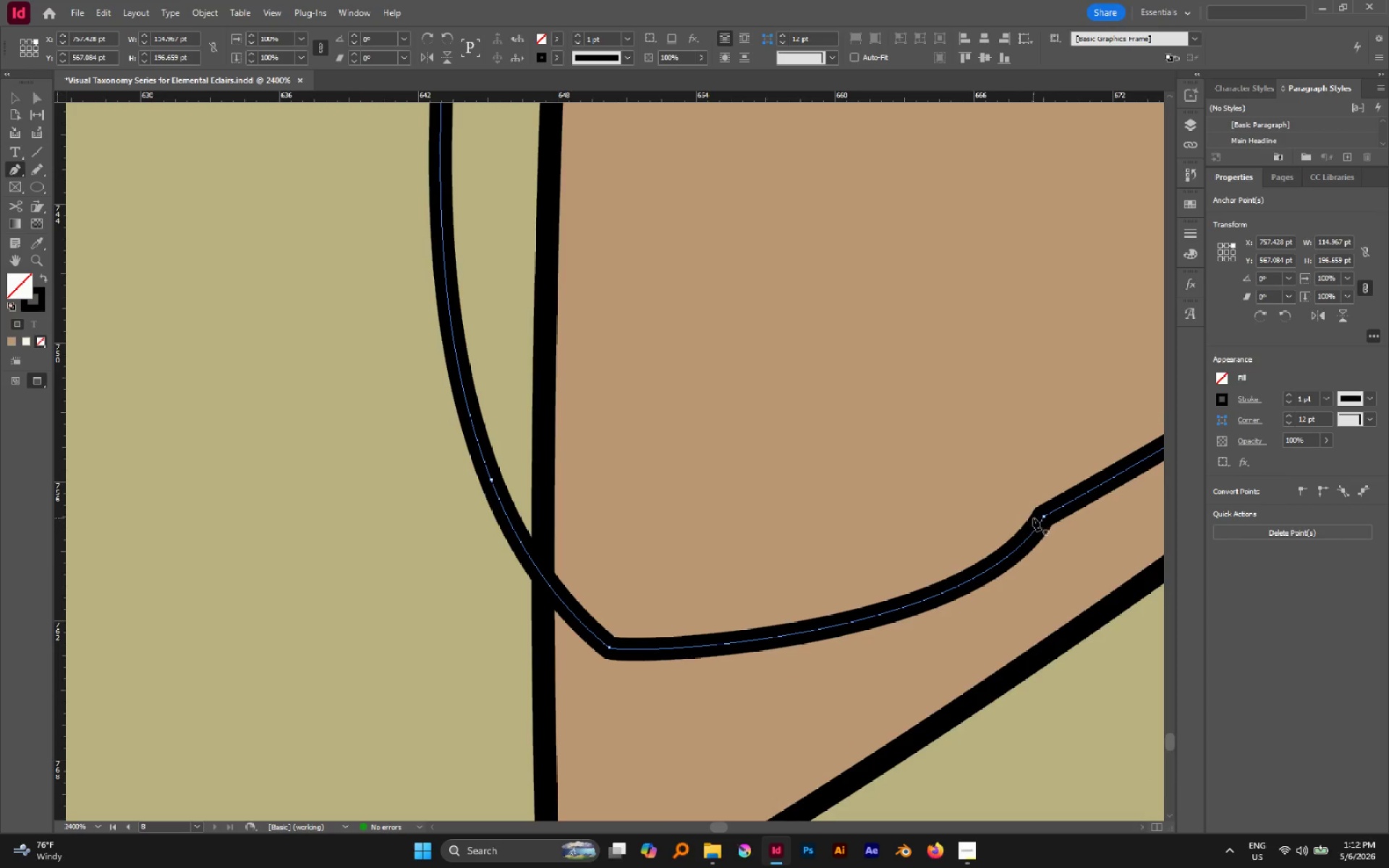 
left_click([1045, 516])
 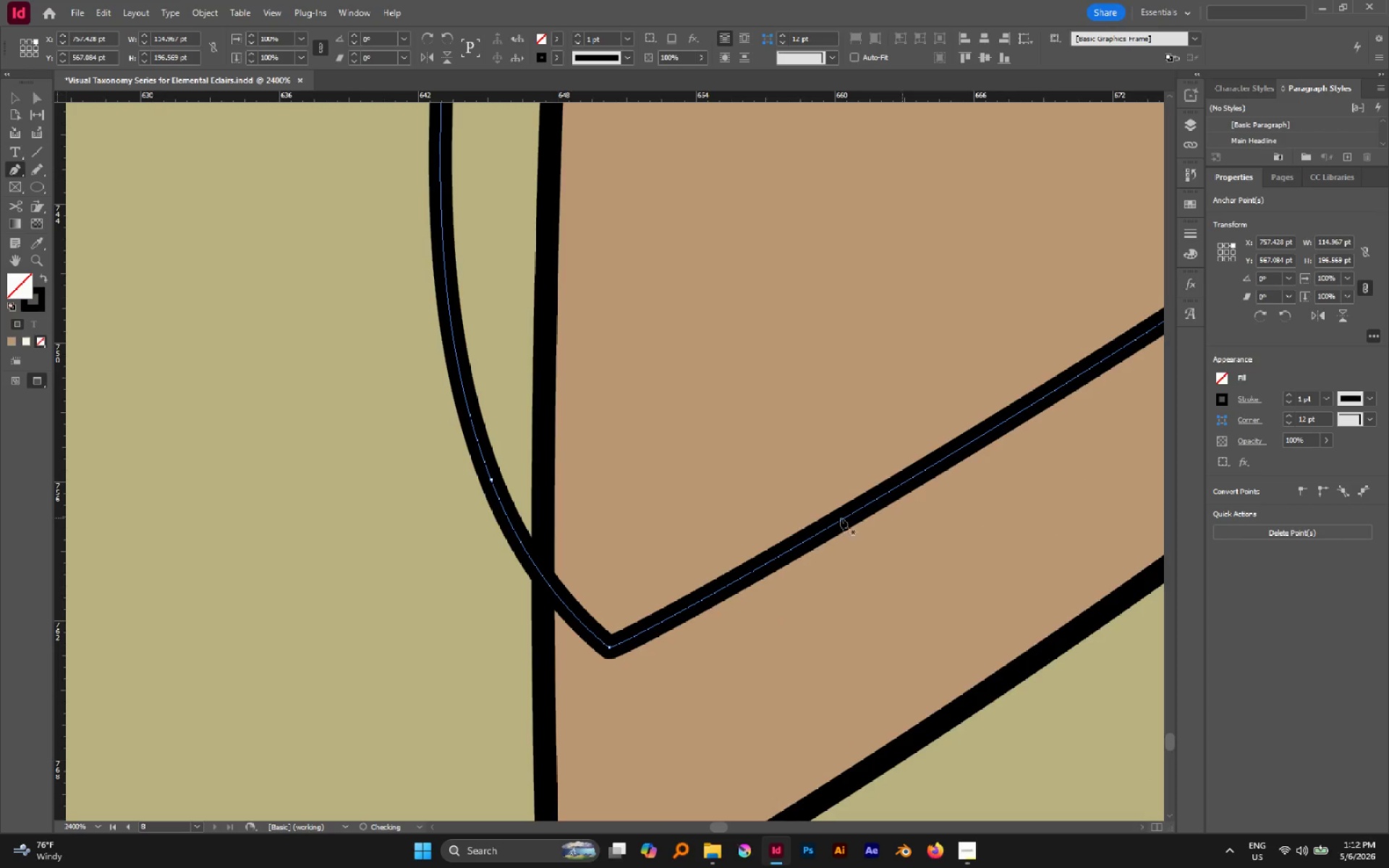 
hold_key(key=AltLeft, duration=0.78)
scroll: coordinate [761, 520], scroll_direction: down, amount: 7.0
 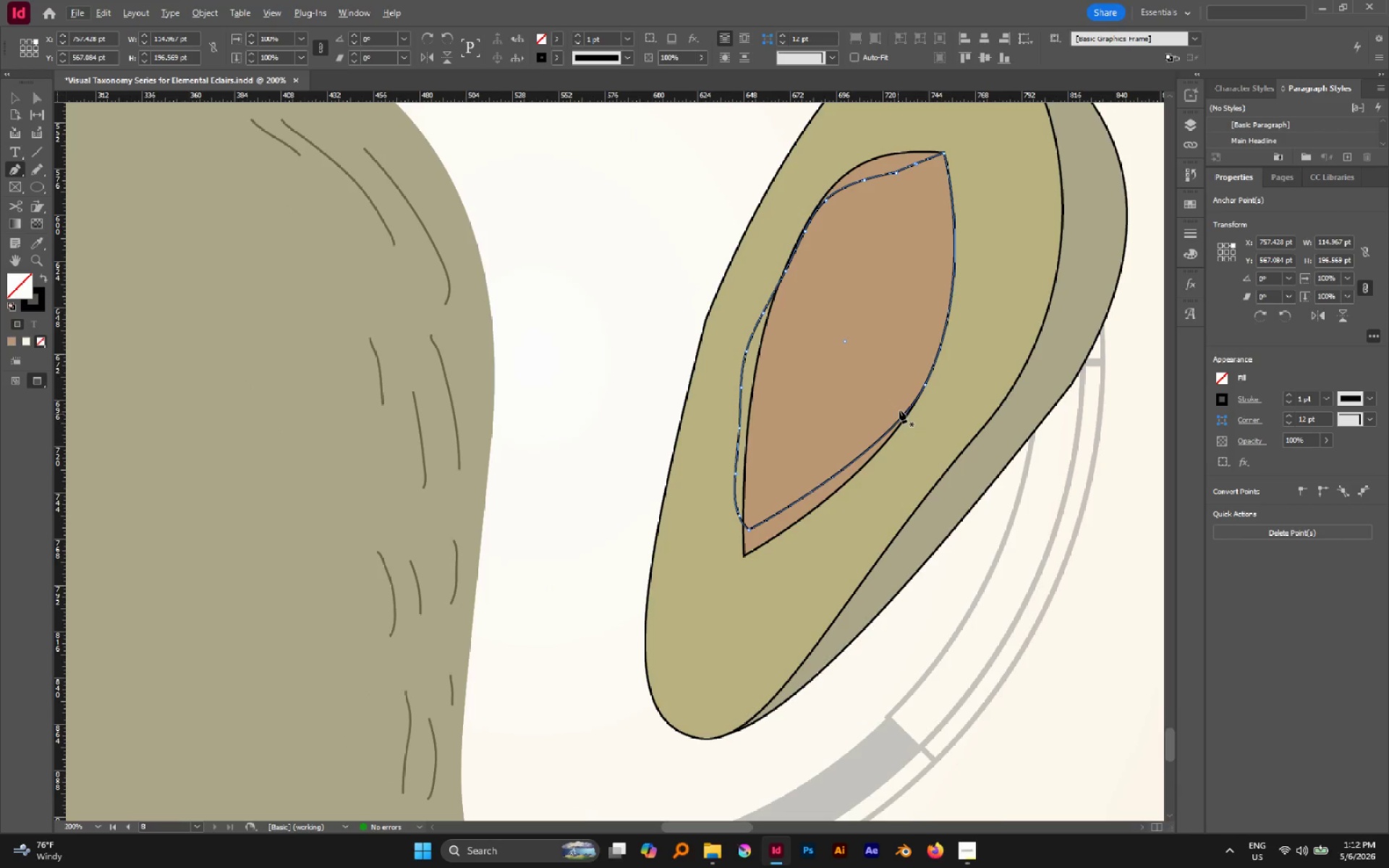 
key(A)
 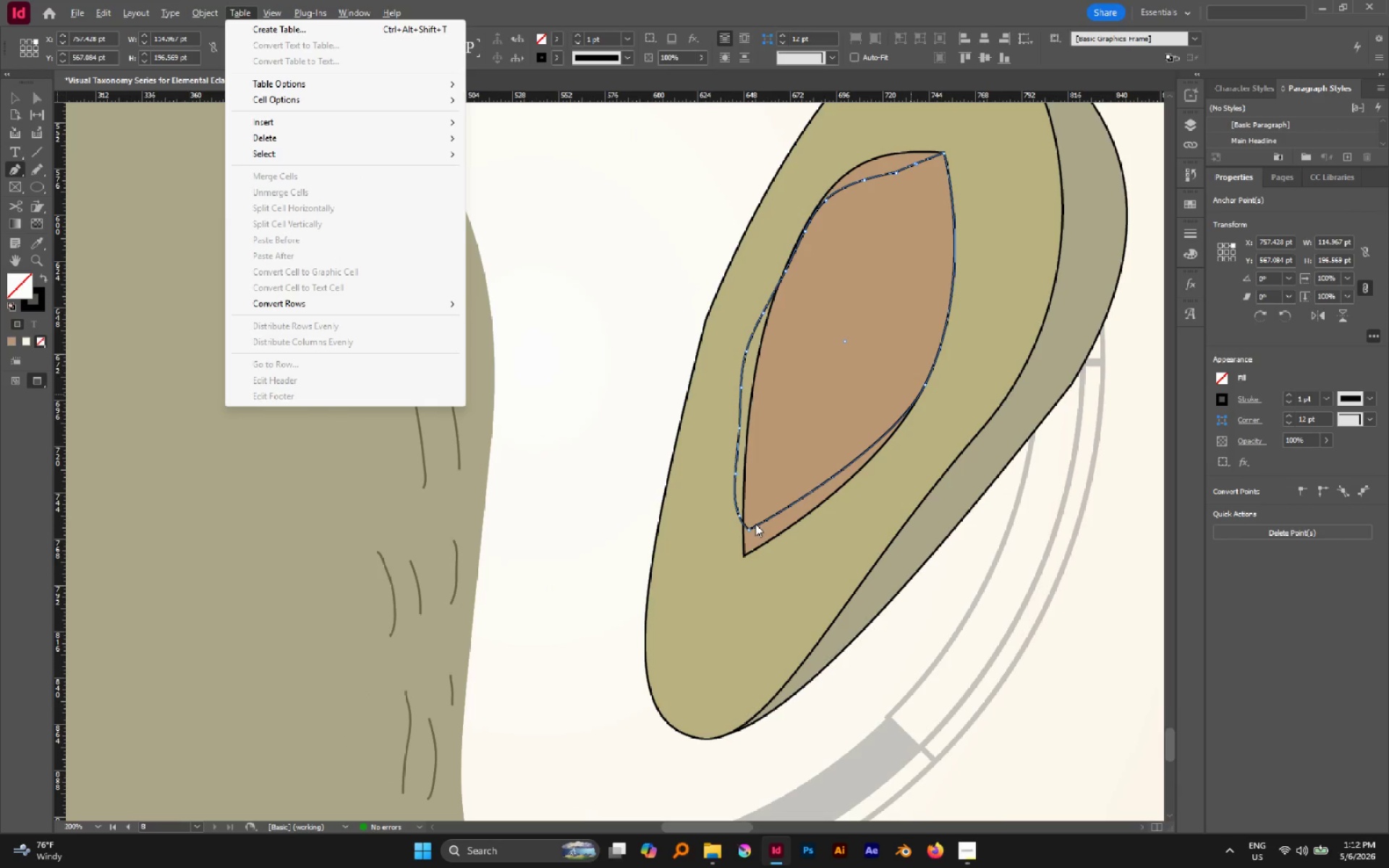 
left_click([748, 529])
 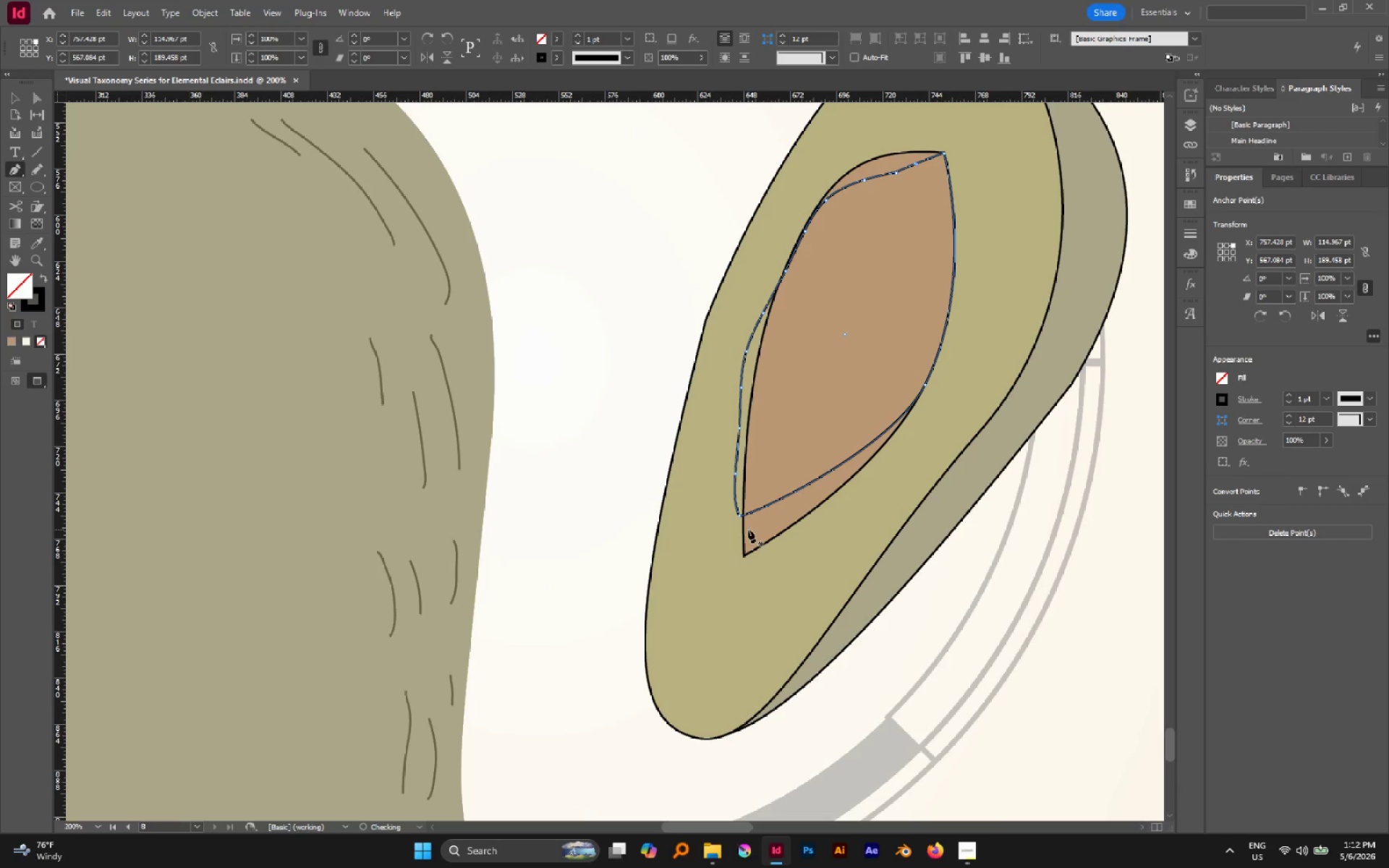 
key(Control+Z)
 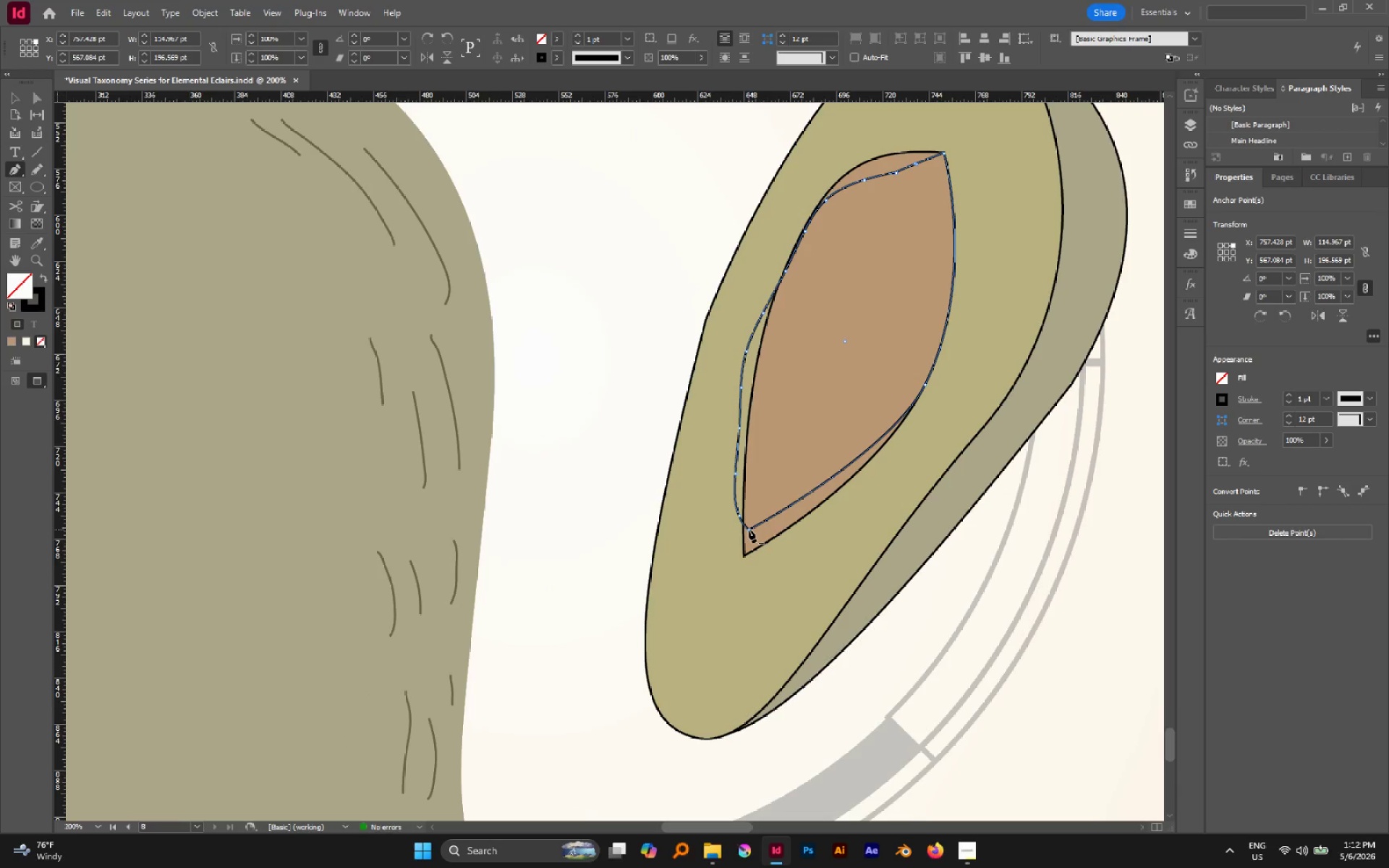 
key(A)
 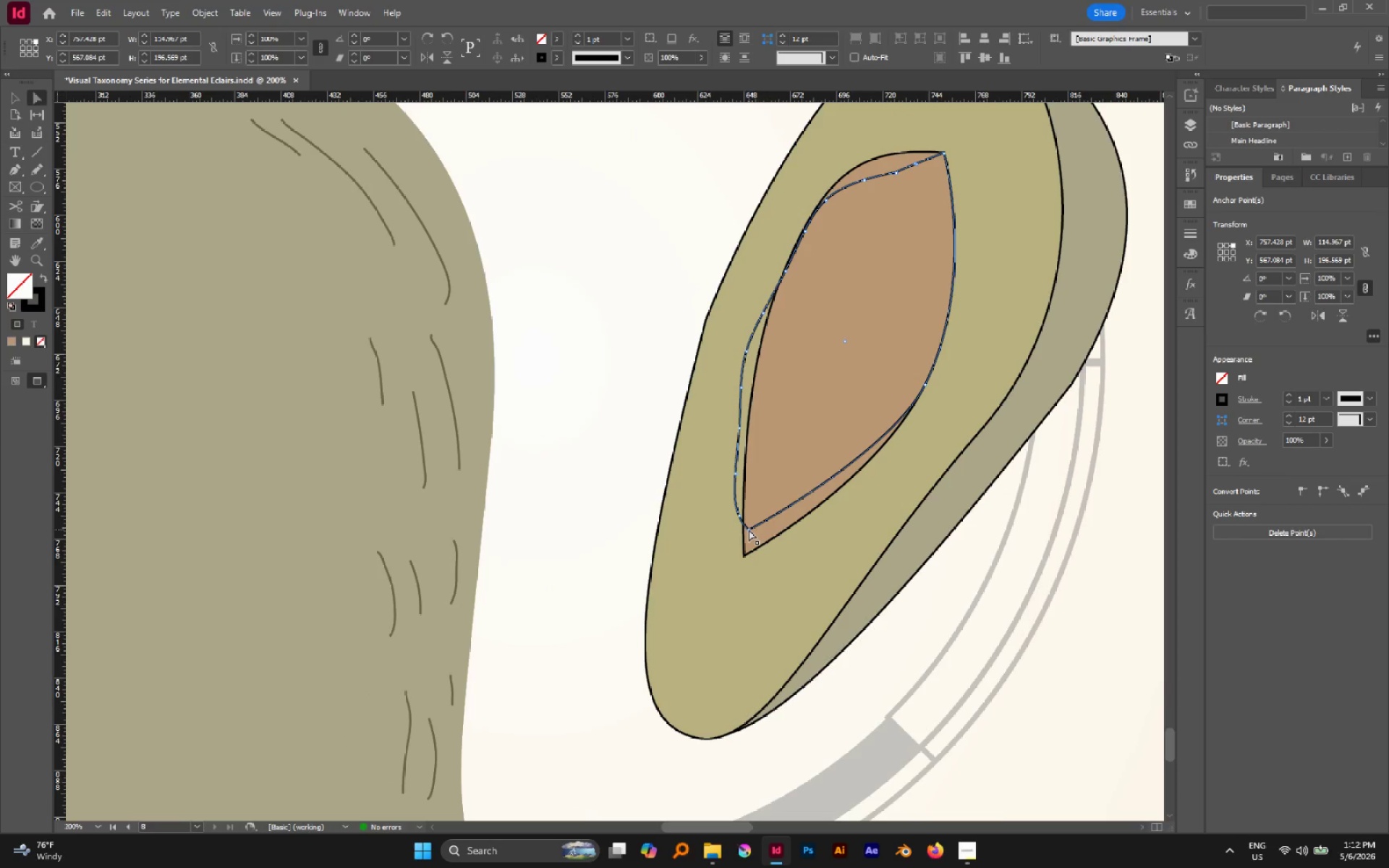 
left_click([749, 529])
 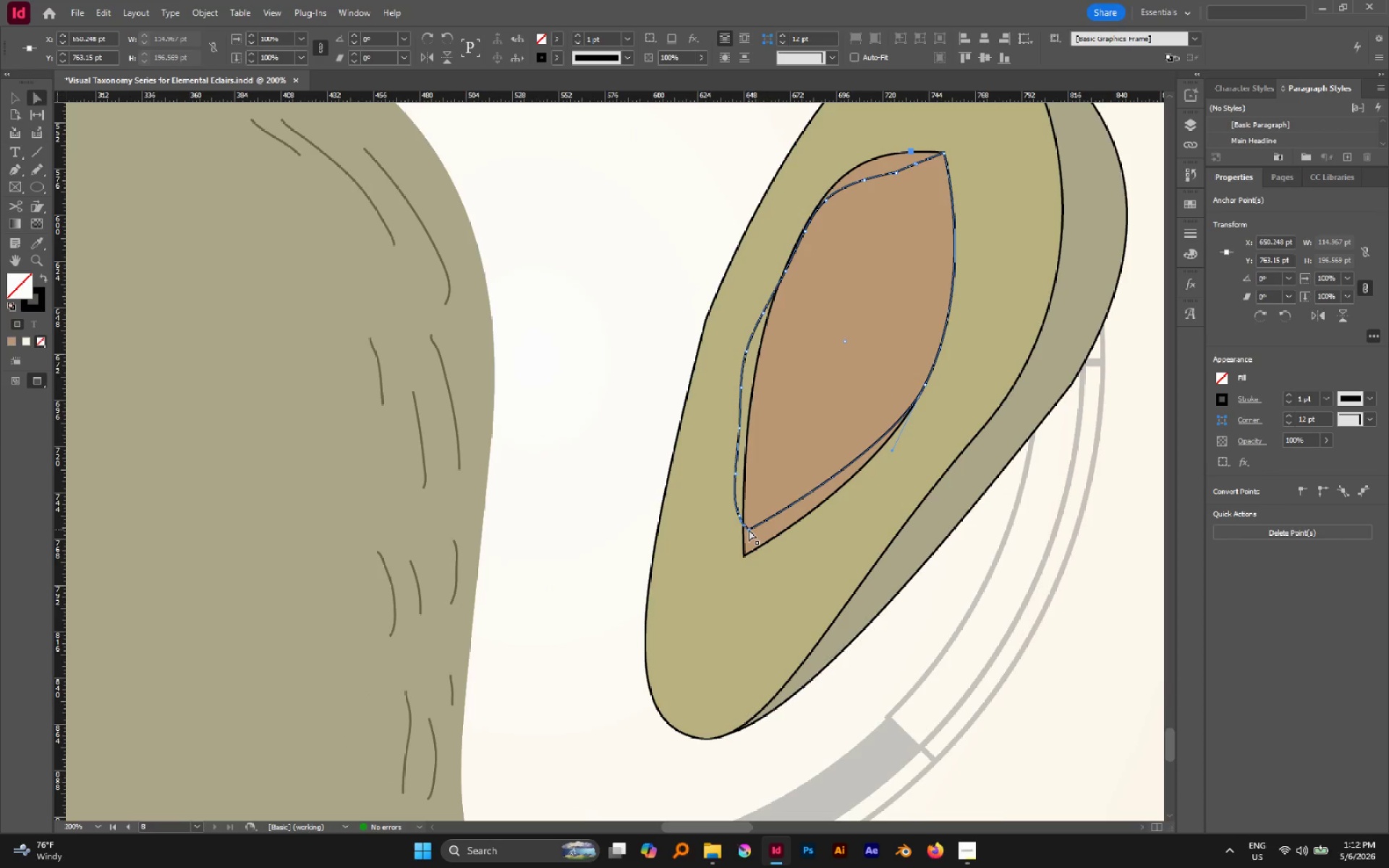 
left_click_drag(start_coordinate=[749, 529], to_coordinate=[760, 545])
 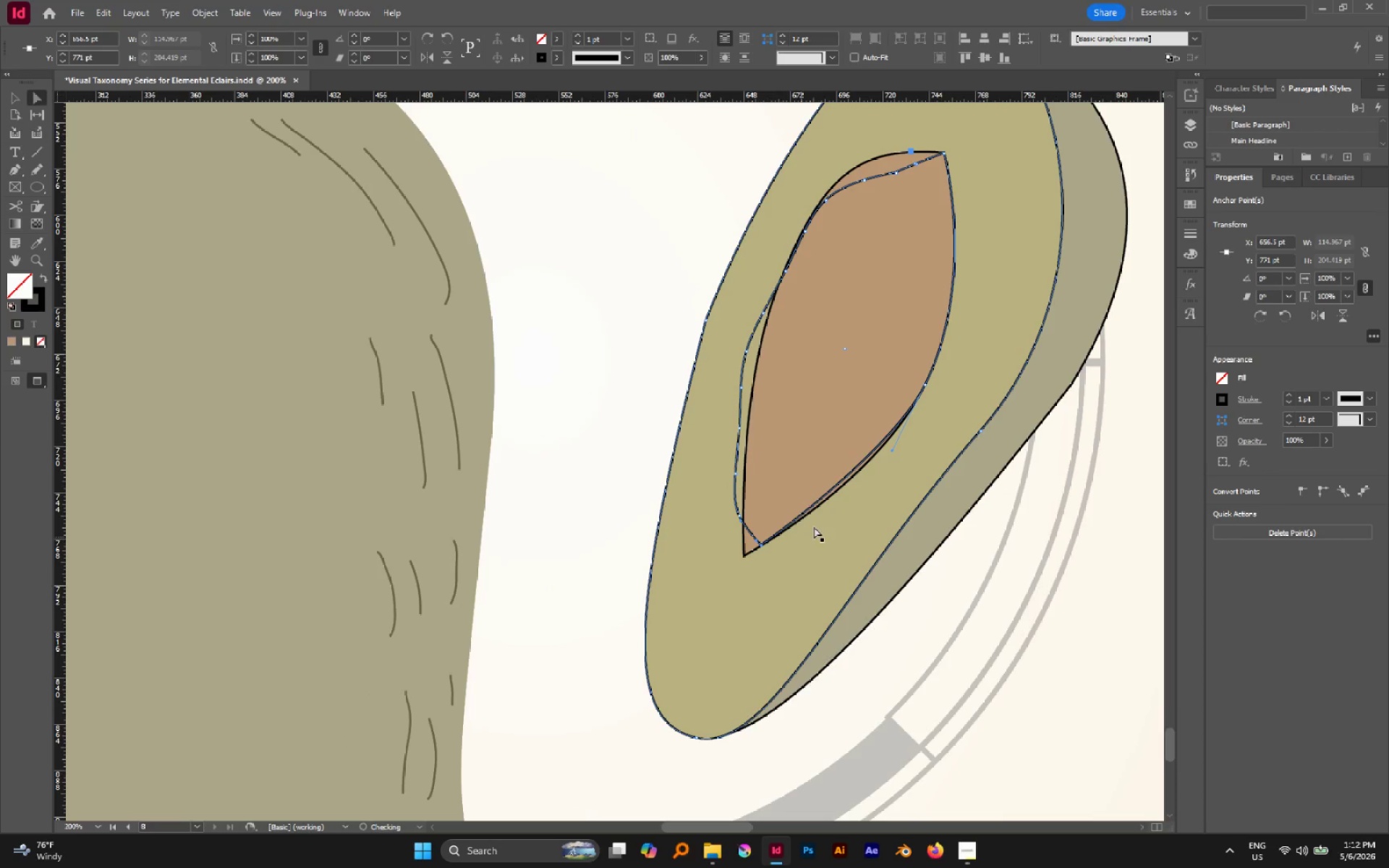 
hold_key(key=AltLeft, duration=0.84)
scroll: coordinate [819, 517], scroll_direction: up, amount: 1.0
 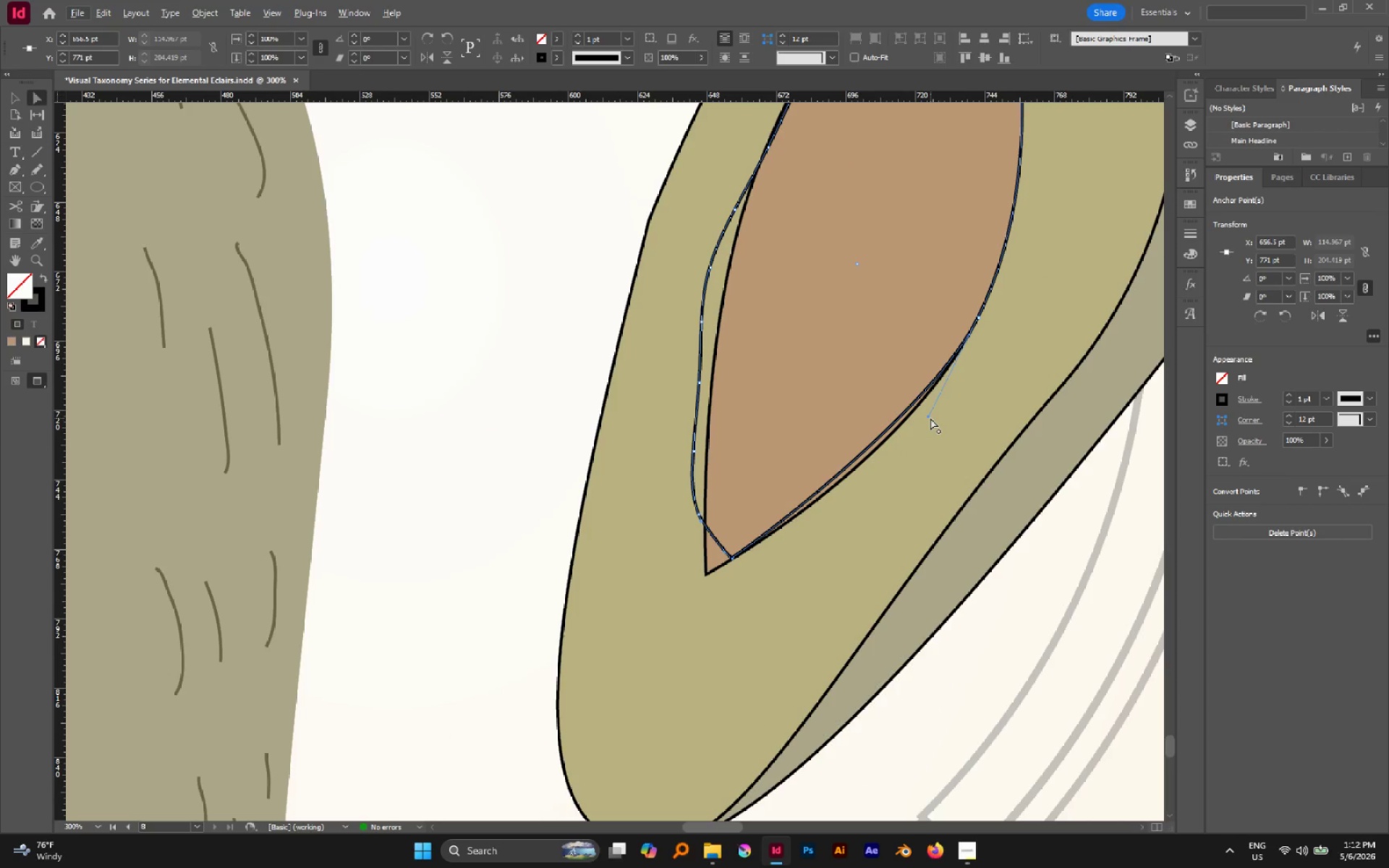 
left_click_drag(start_coordinate=[930, 418], to_coordinate=[899, 464])
 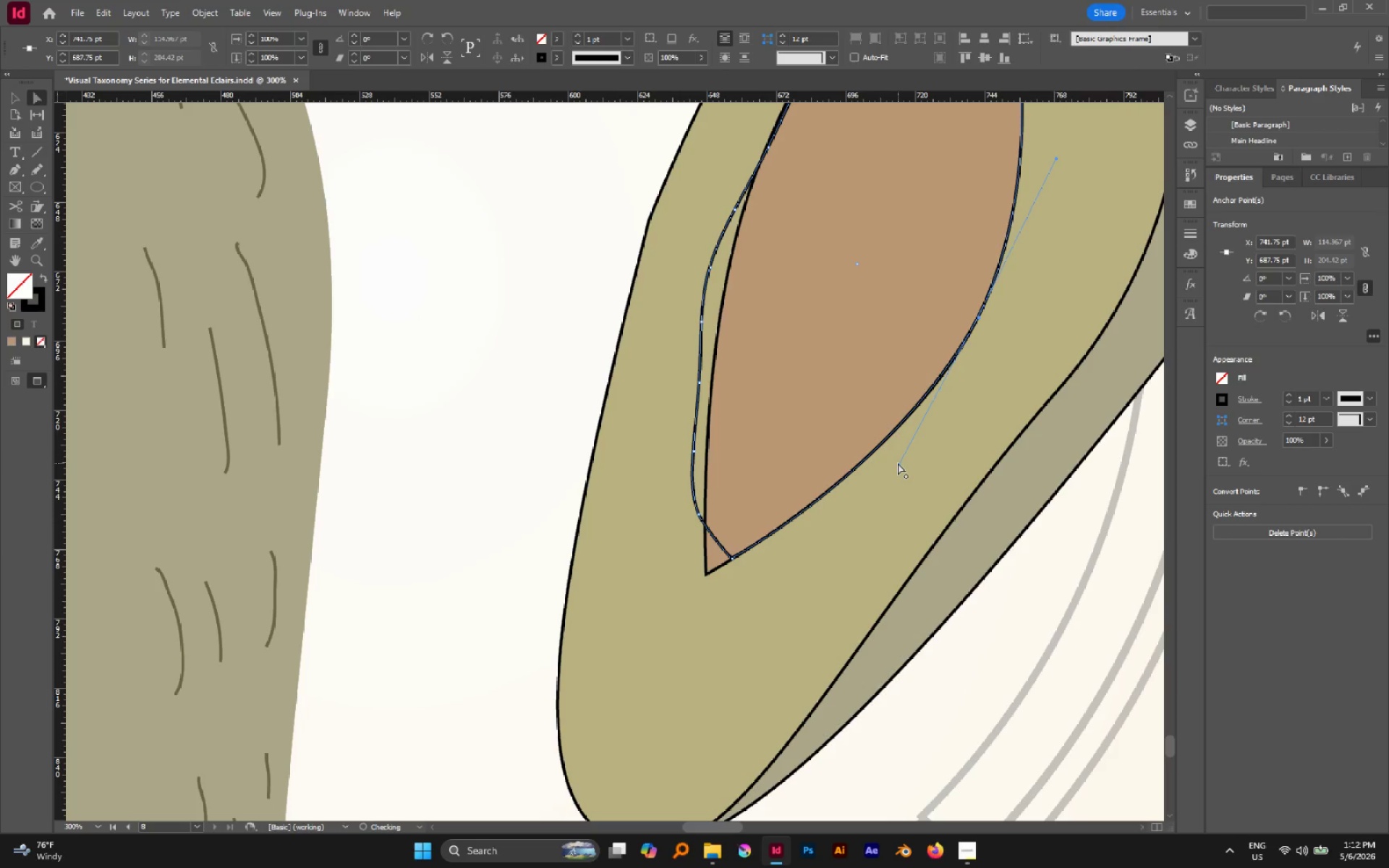 
hold_key(key=AltLeft, duration=0.5)
scroll: coordinate [898, 463], scroll_direction: down, amount: 2.0
 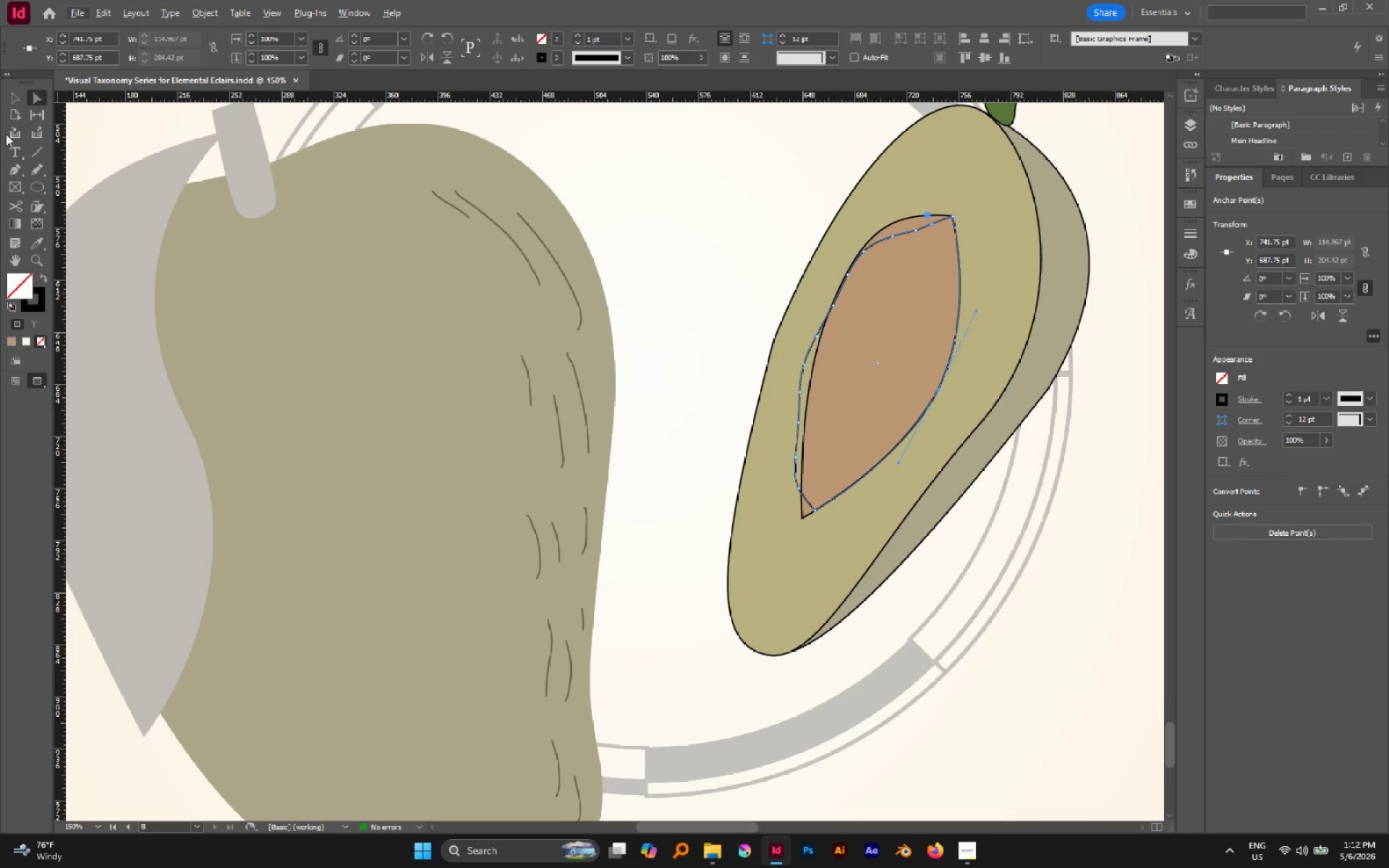 
left_click([42, 278])
 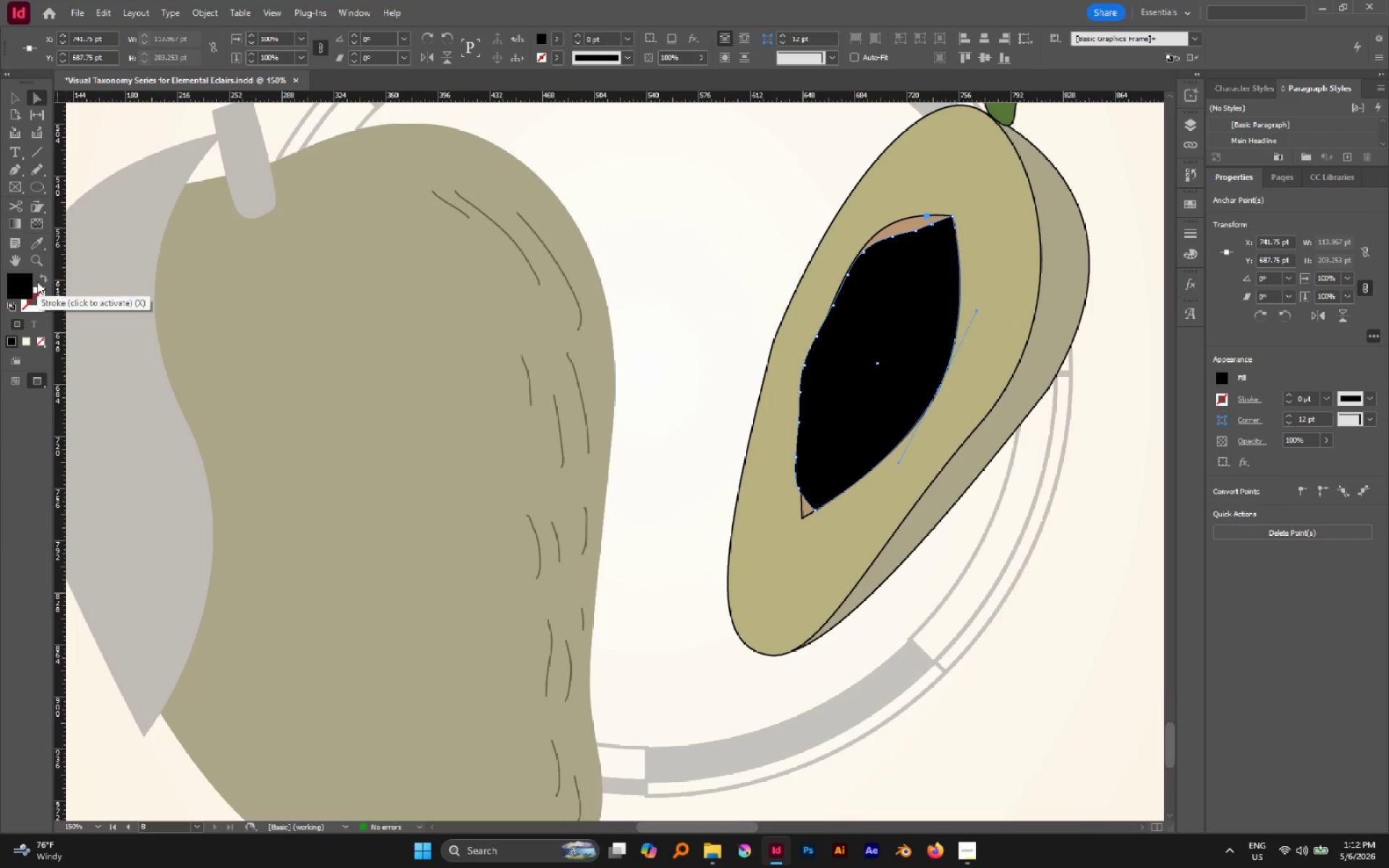 
double_click([28, 279])
 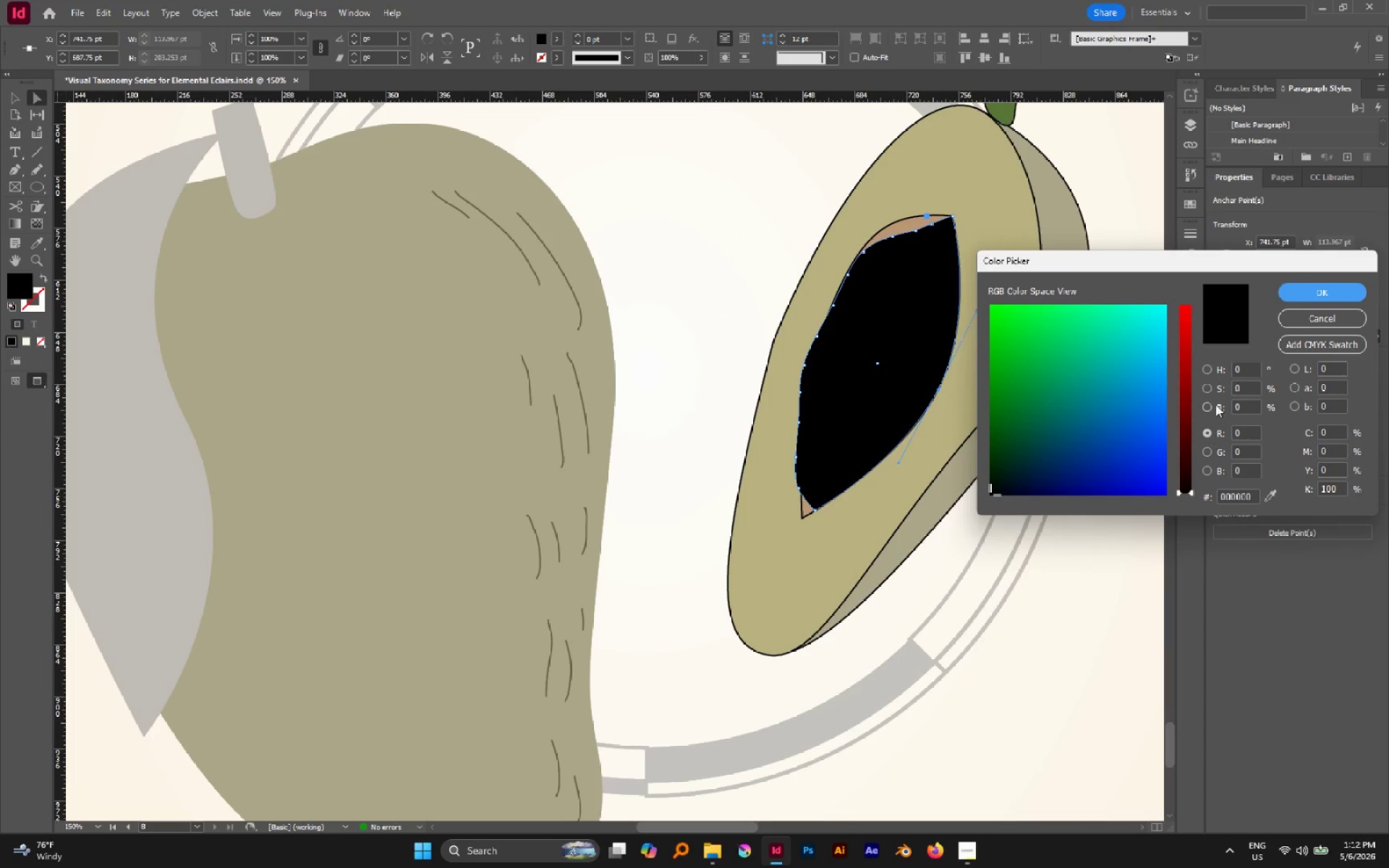 
left_click([1212, 371])
 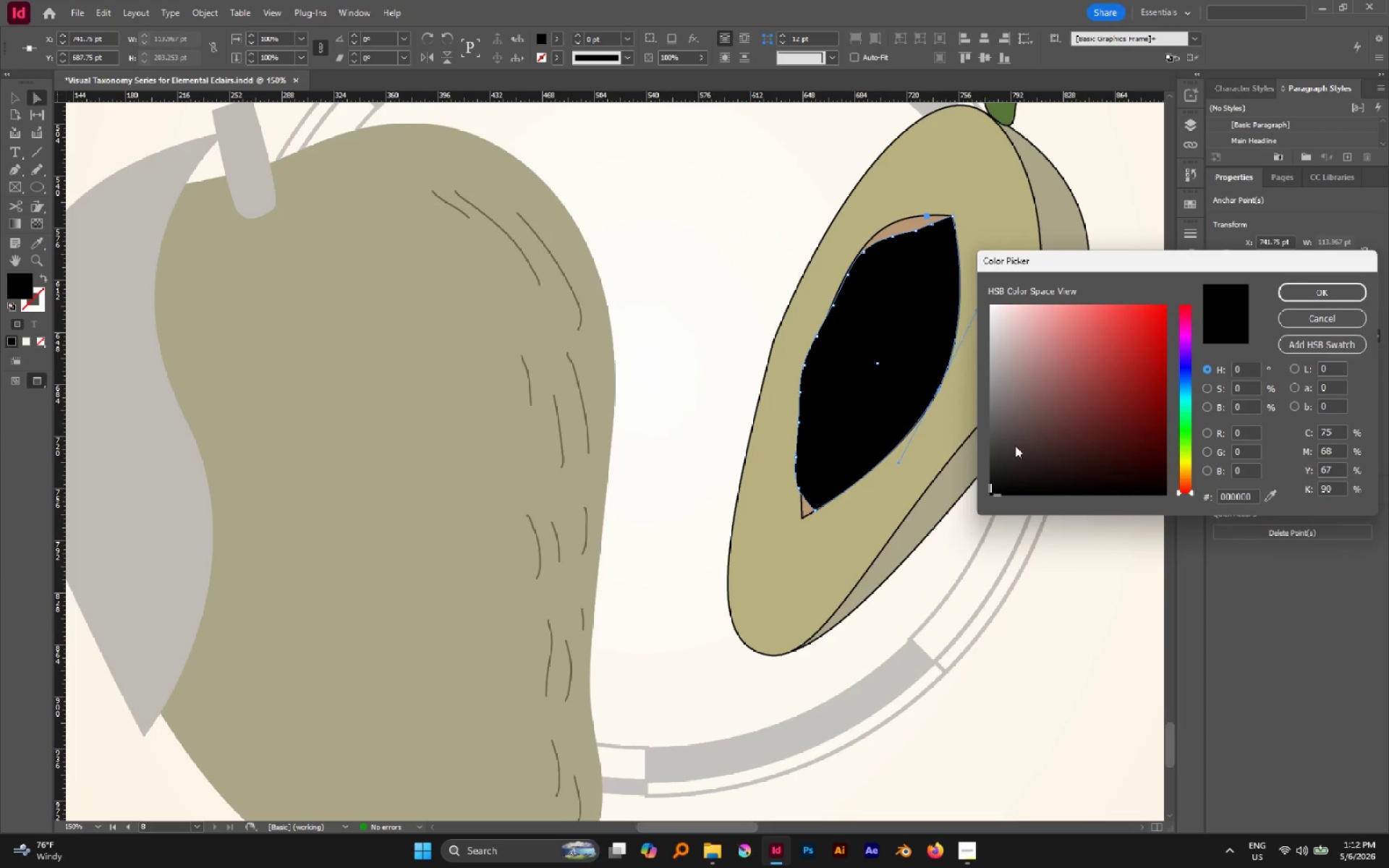 
left_click_drag(start_coordinate=[1011, 447], to_coordinate=[990, 451])
 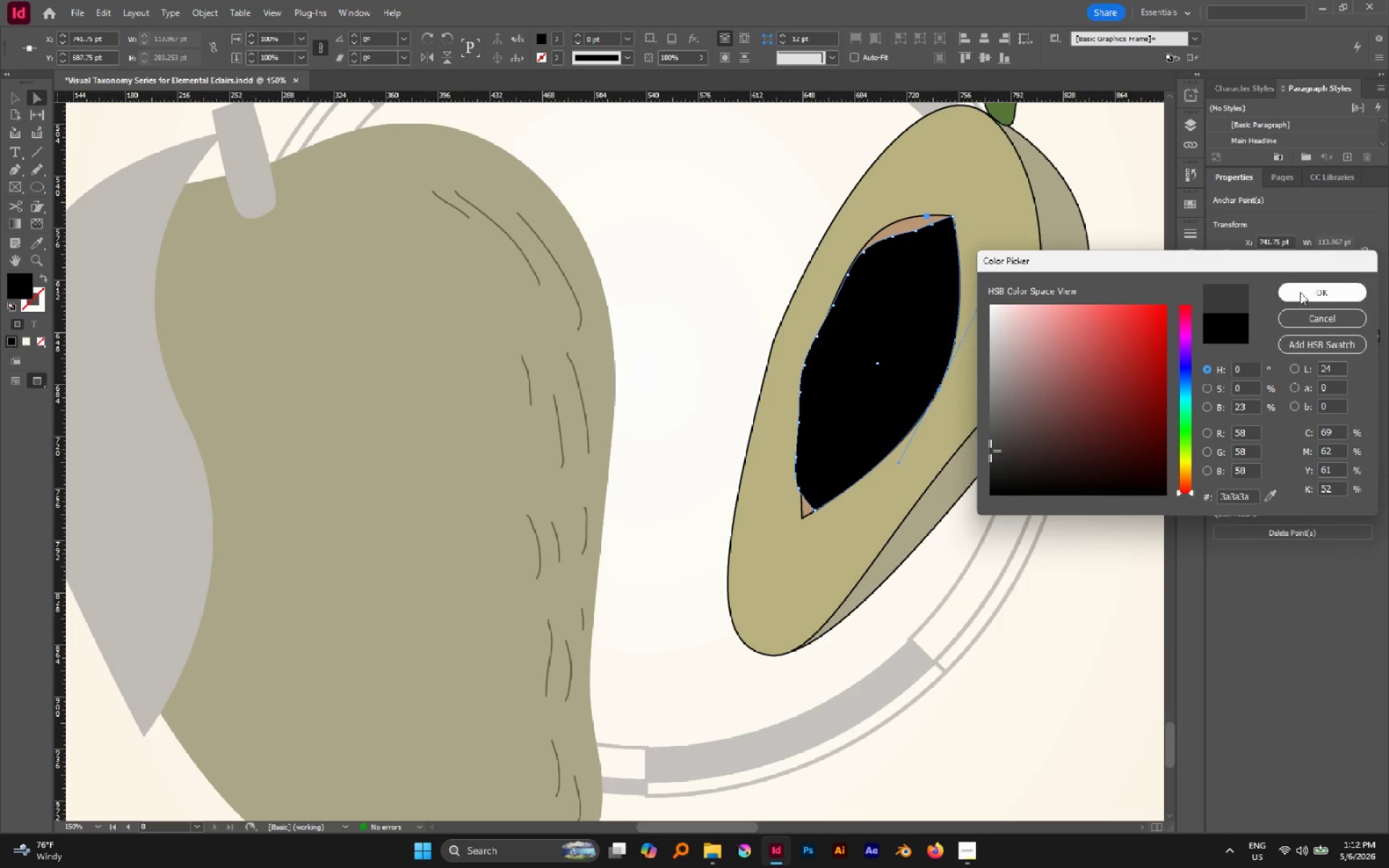 
left_click([1300, 292])
 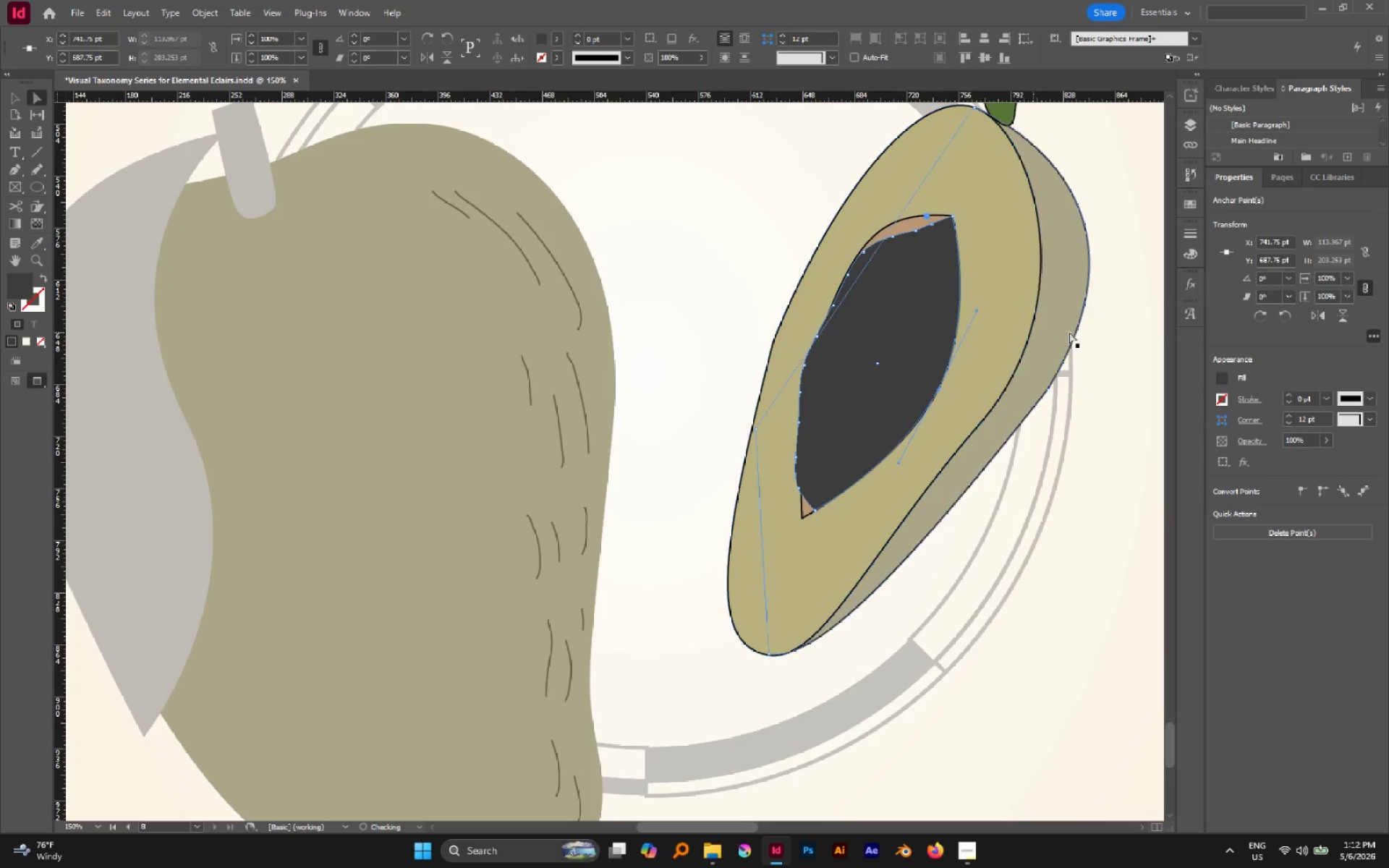 
left_click([1116, 333])
 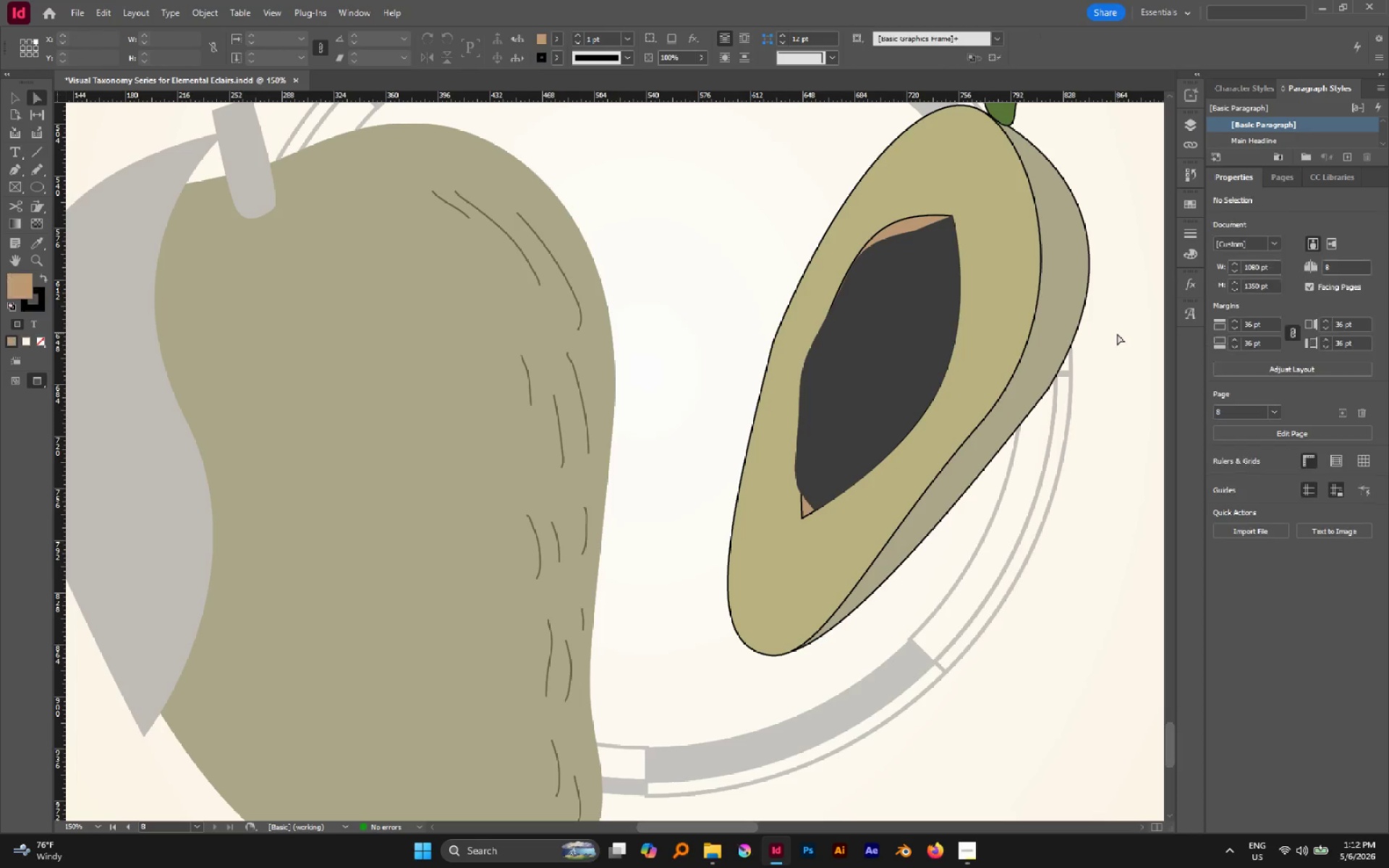 
scroll: coordinate [1117, 333], scroll_direction: up, amount: 2.0
 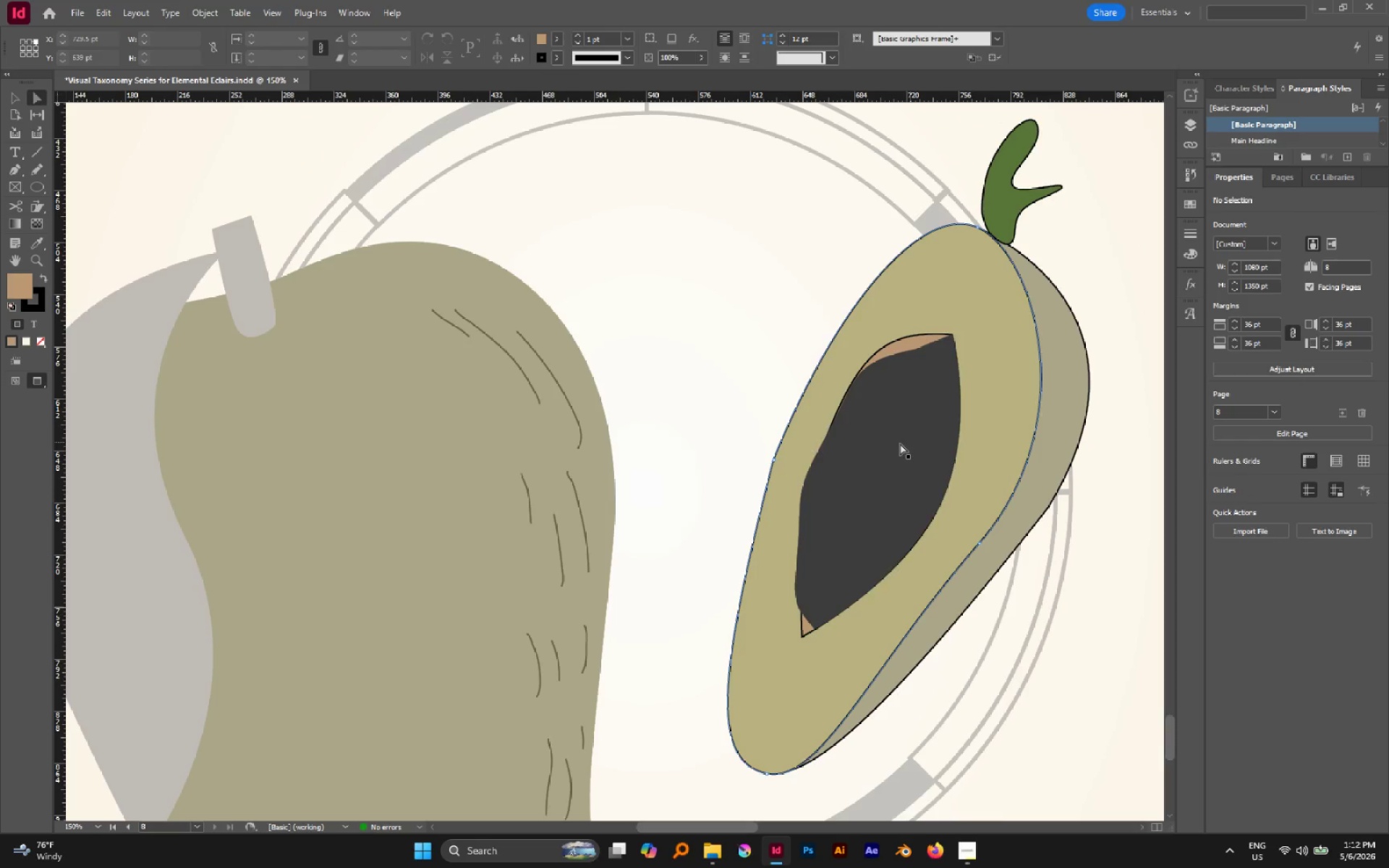 
left_click([877, 444])
 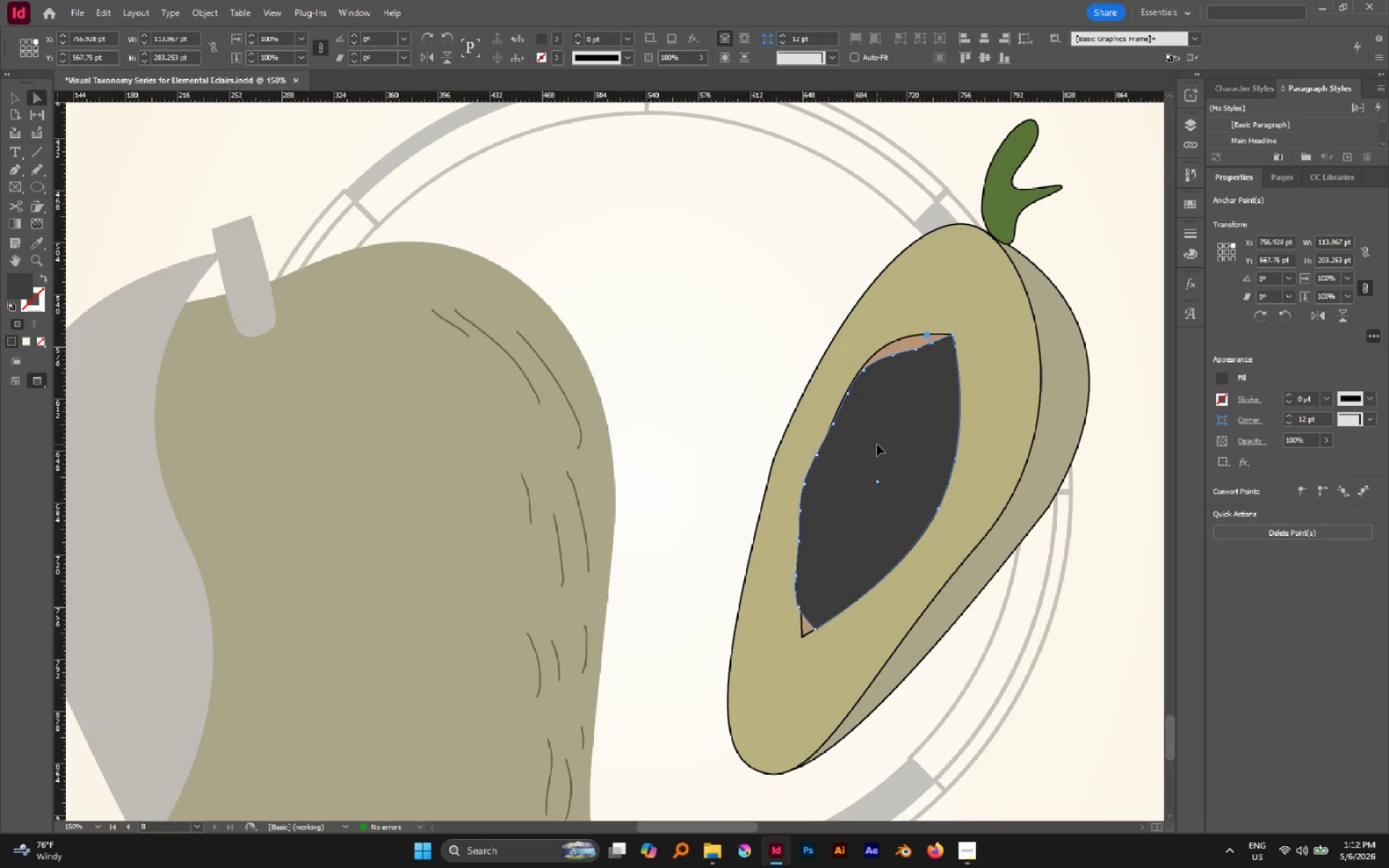 
key(V)
 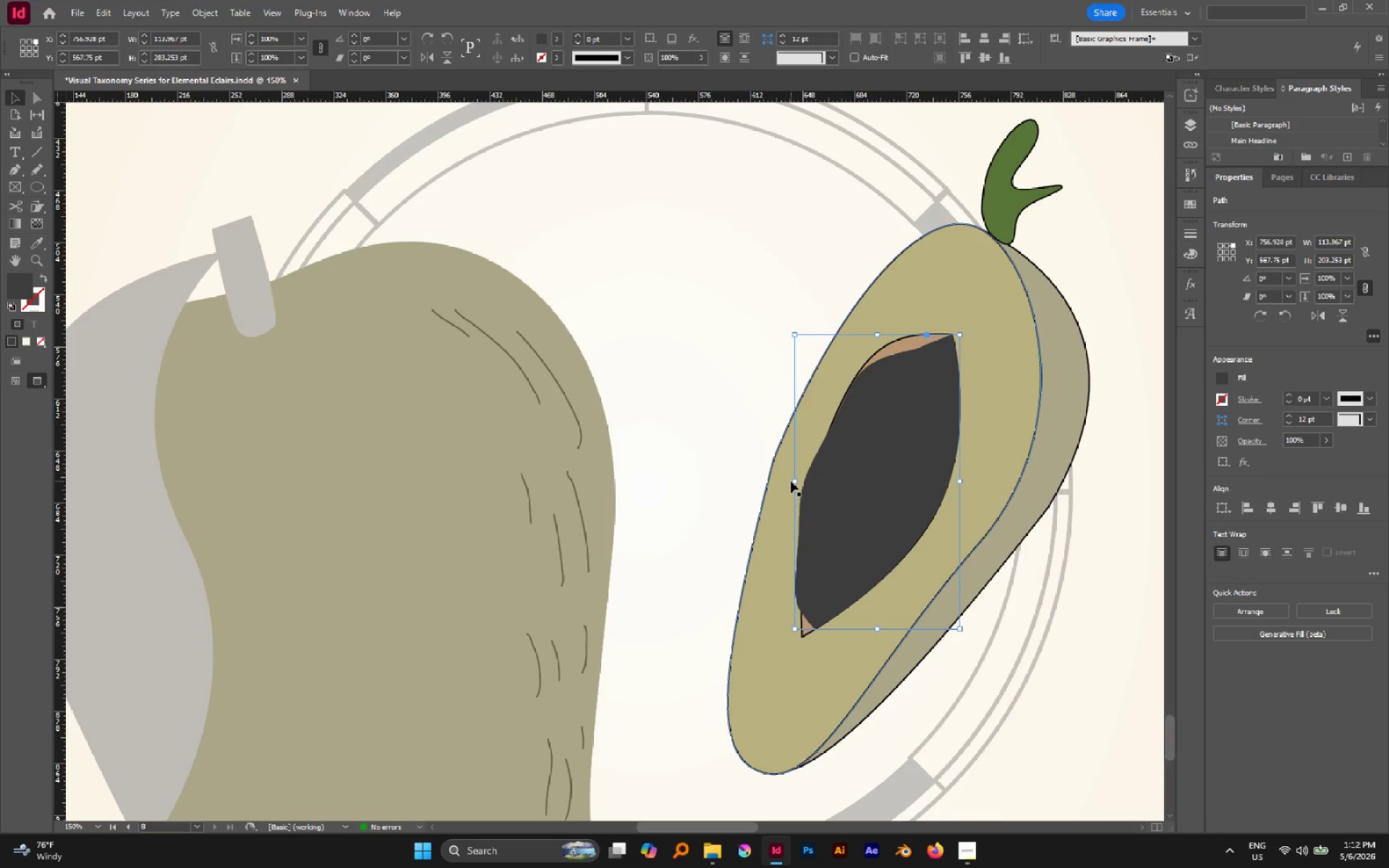 
left_click_drag(start_coordinate=[795, 481], to_coordinate=[791, 483])
 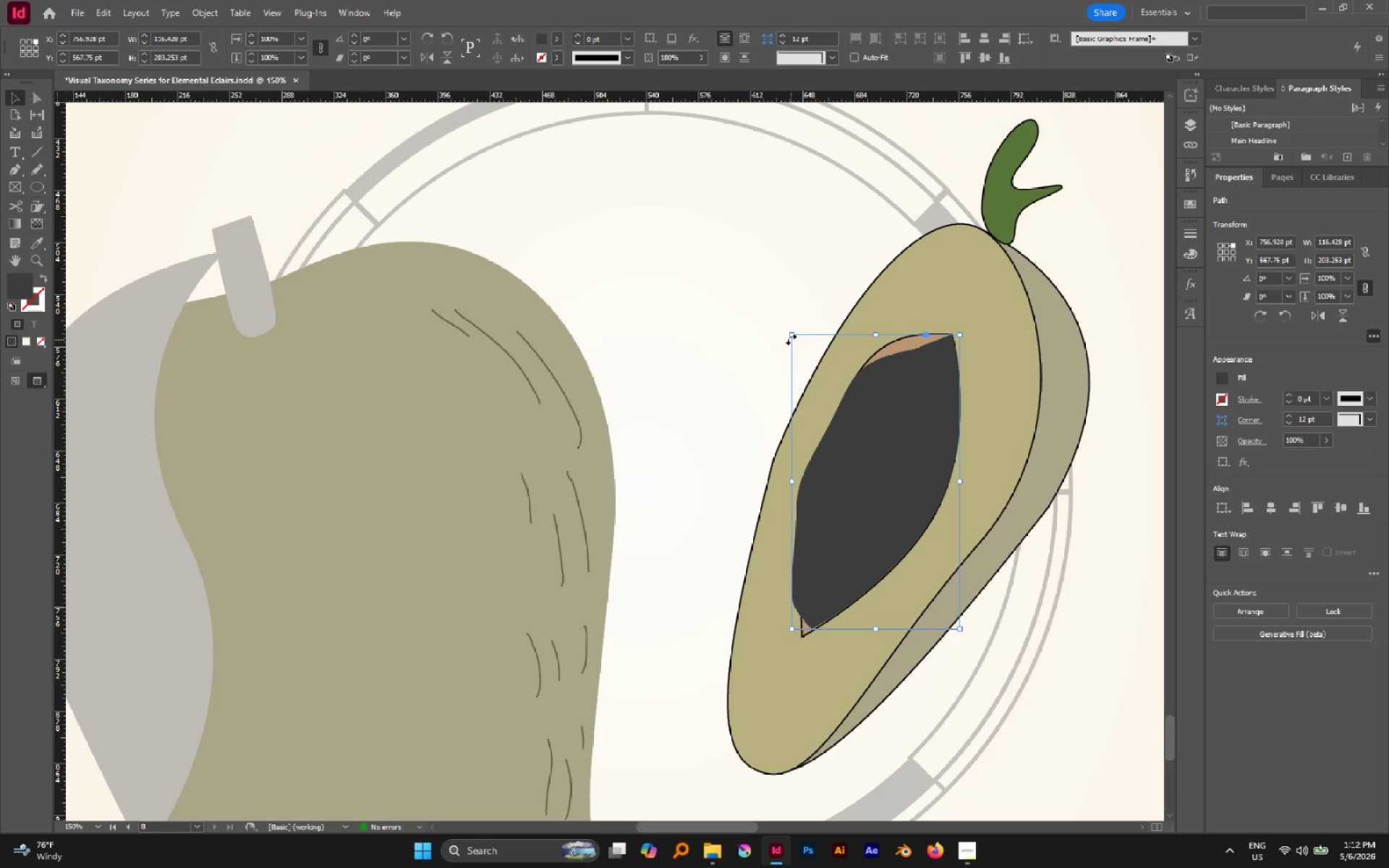 
left_click_drag(start_coordinate=[791, 337], to_coordinate=[786, 329])
 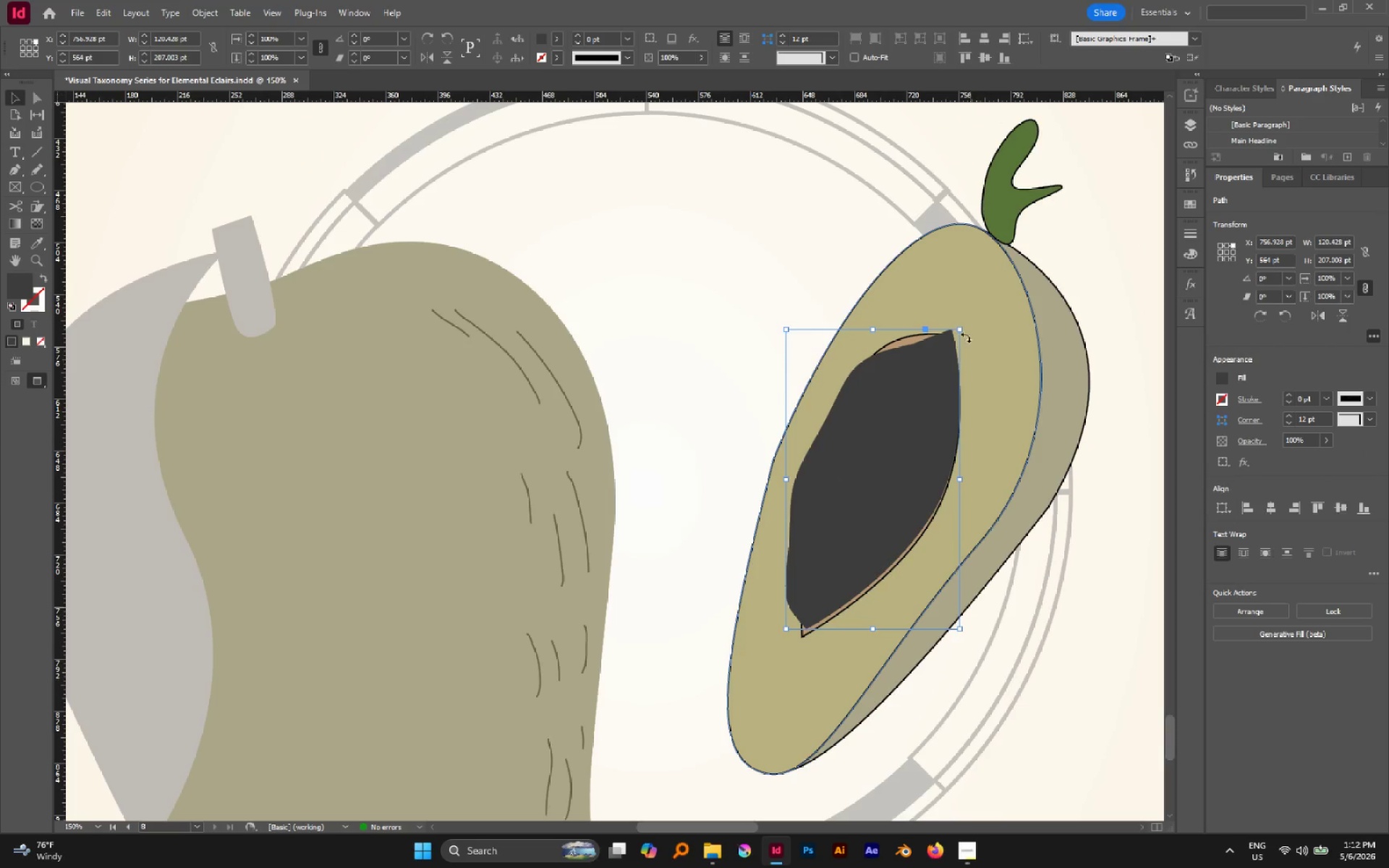 
left_click_drag(start_coordinate=[966, 331], to_coordinate=[960, 327])
 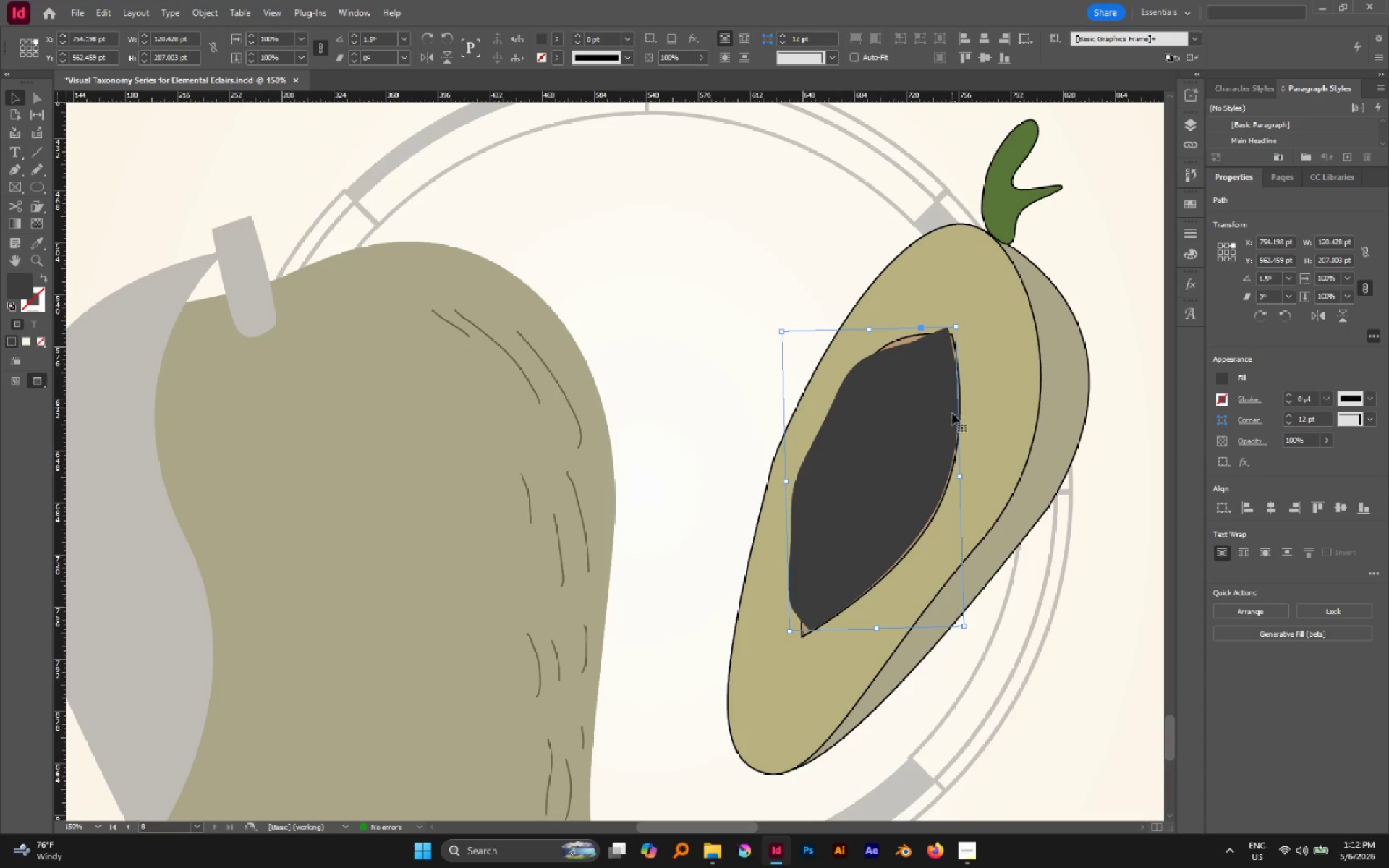 
hold_key(key=AltLeft, duration=0.98)
scroll: coordinate [953, 485], scroll_direction: up, amount: 2.0
 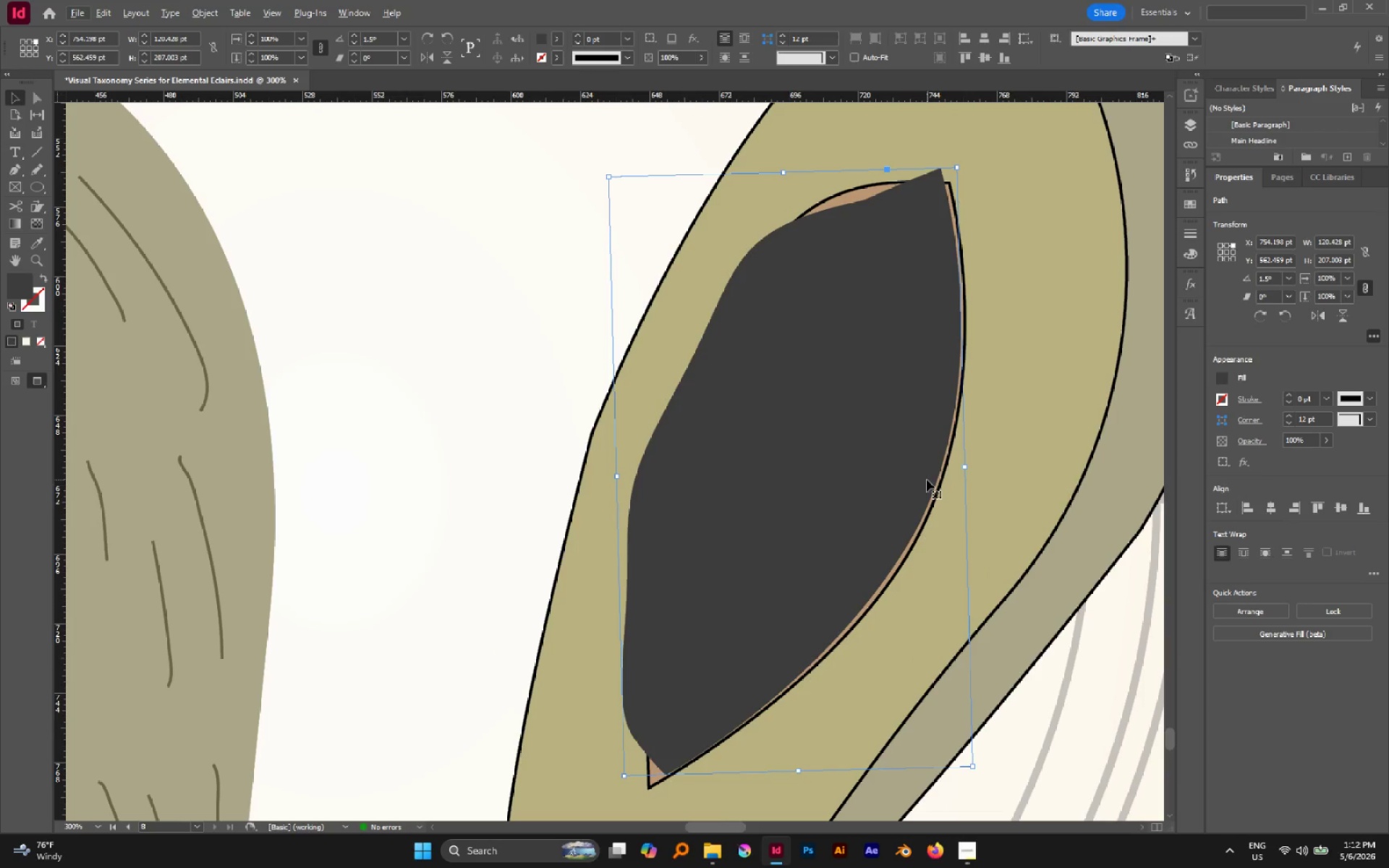 
key(ArrowDown)
 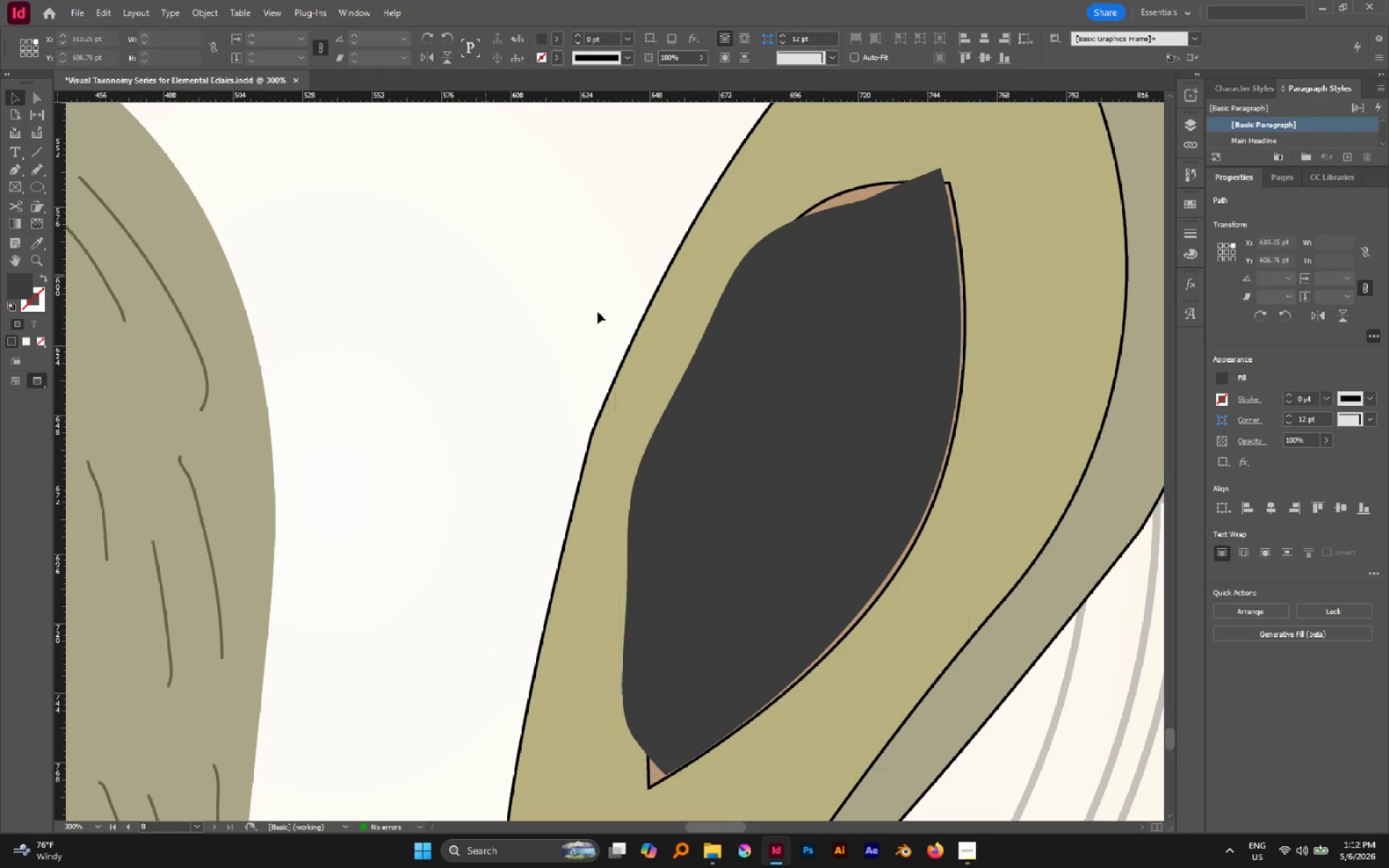 
left_click([853, 419])
 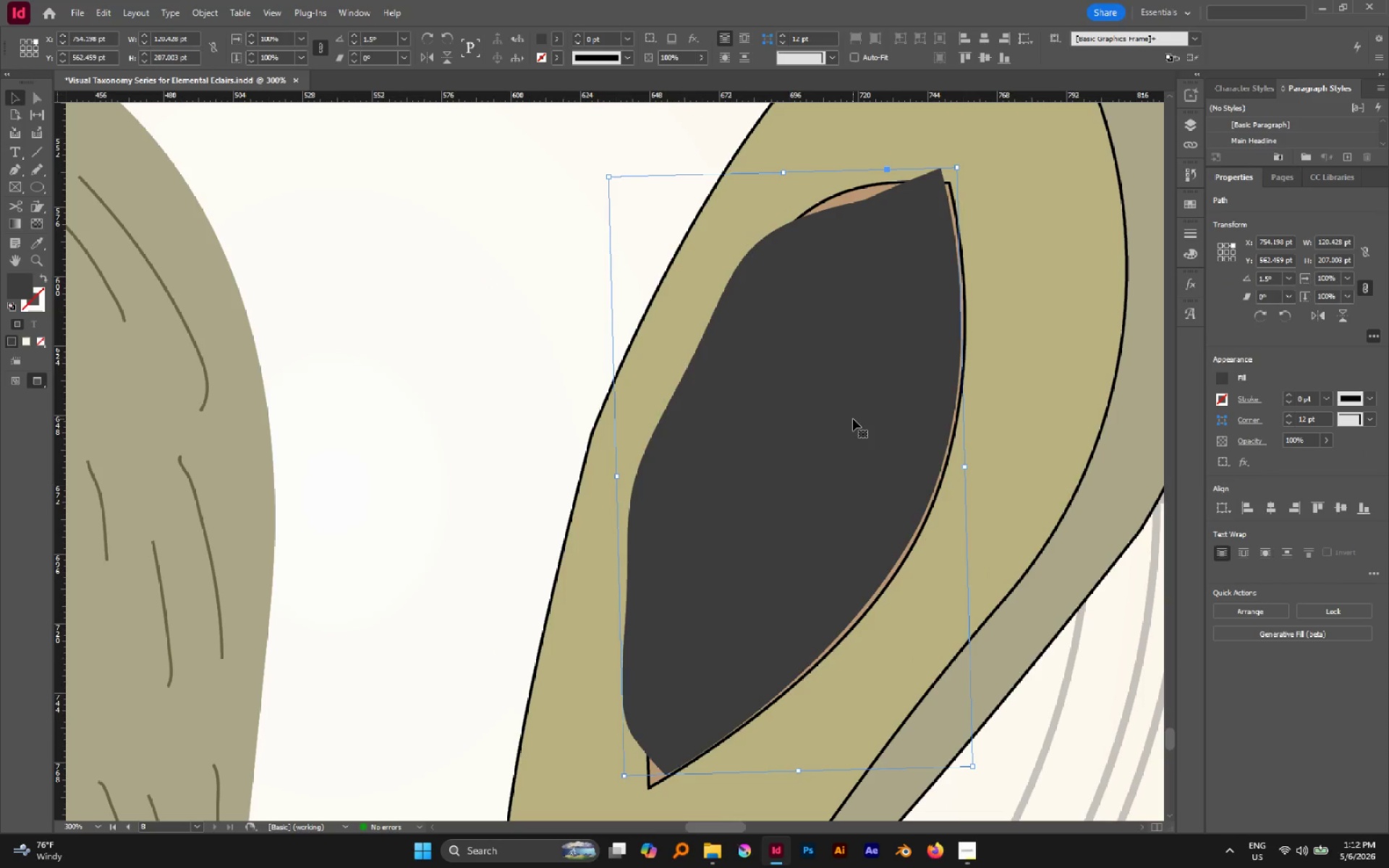 
key(ArrowRight)
 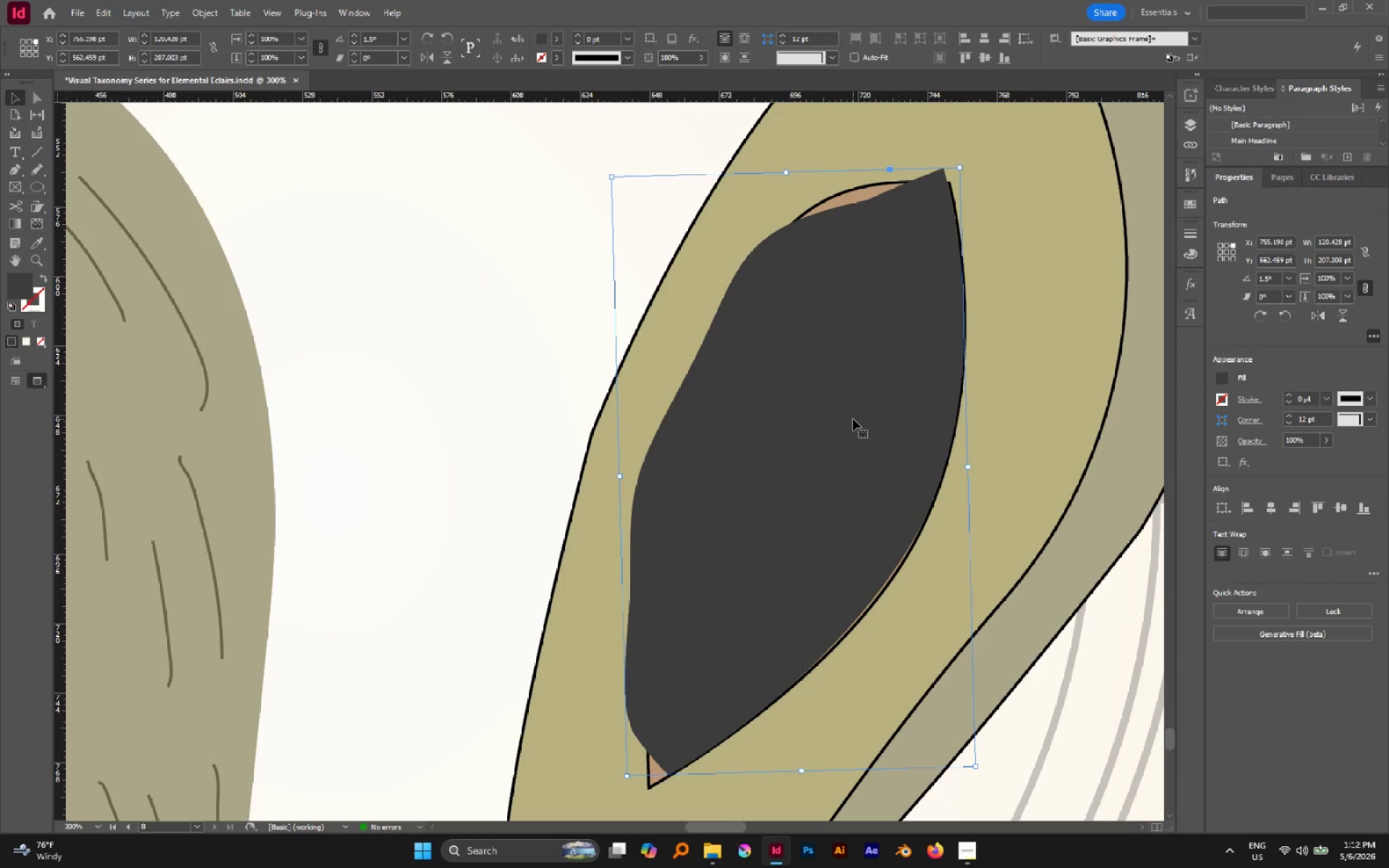 
key(ArrowDown)
 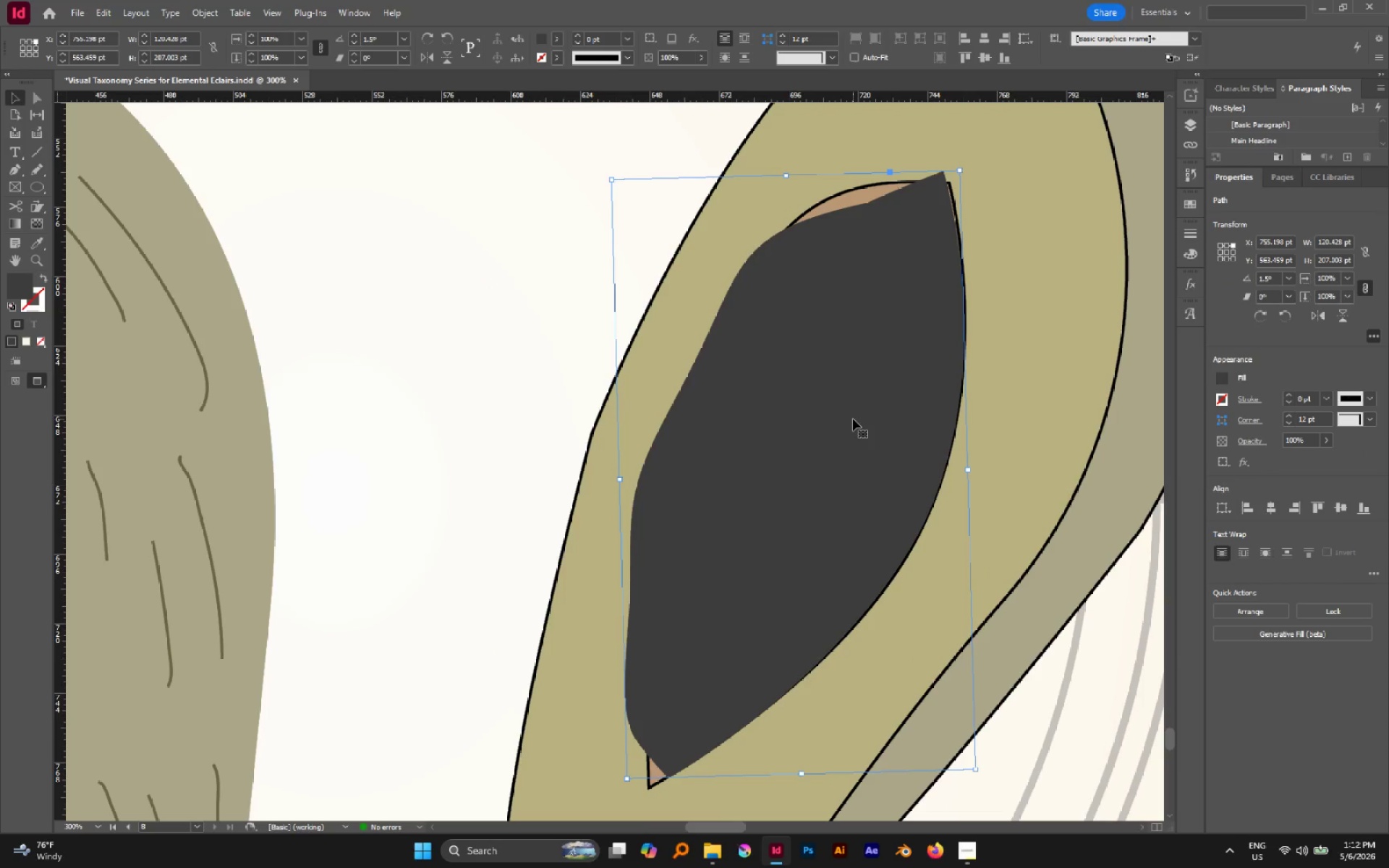 
key(A)
 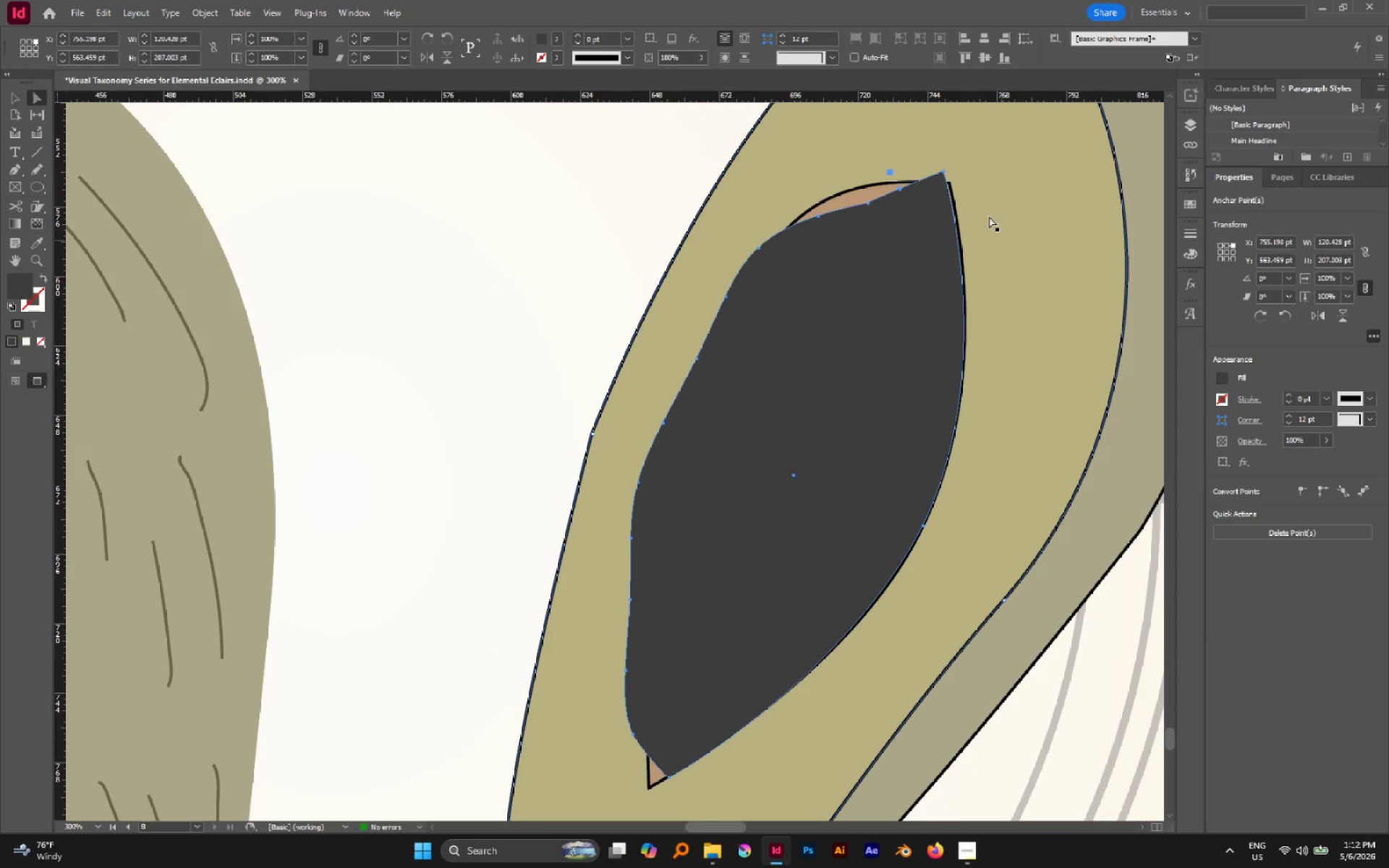 
left_click([984, 199])
 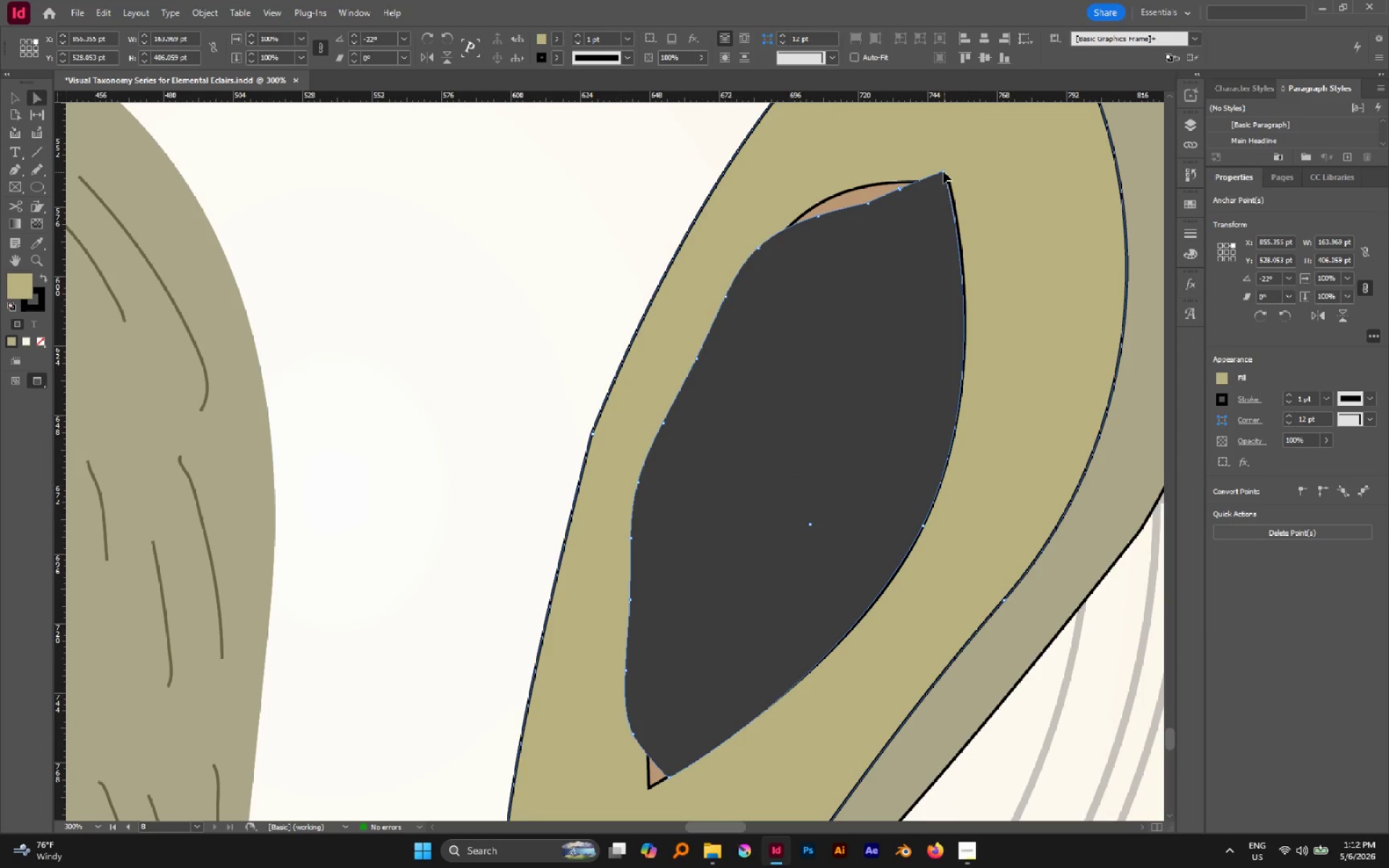 
left_click([943, 171])
 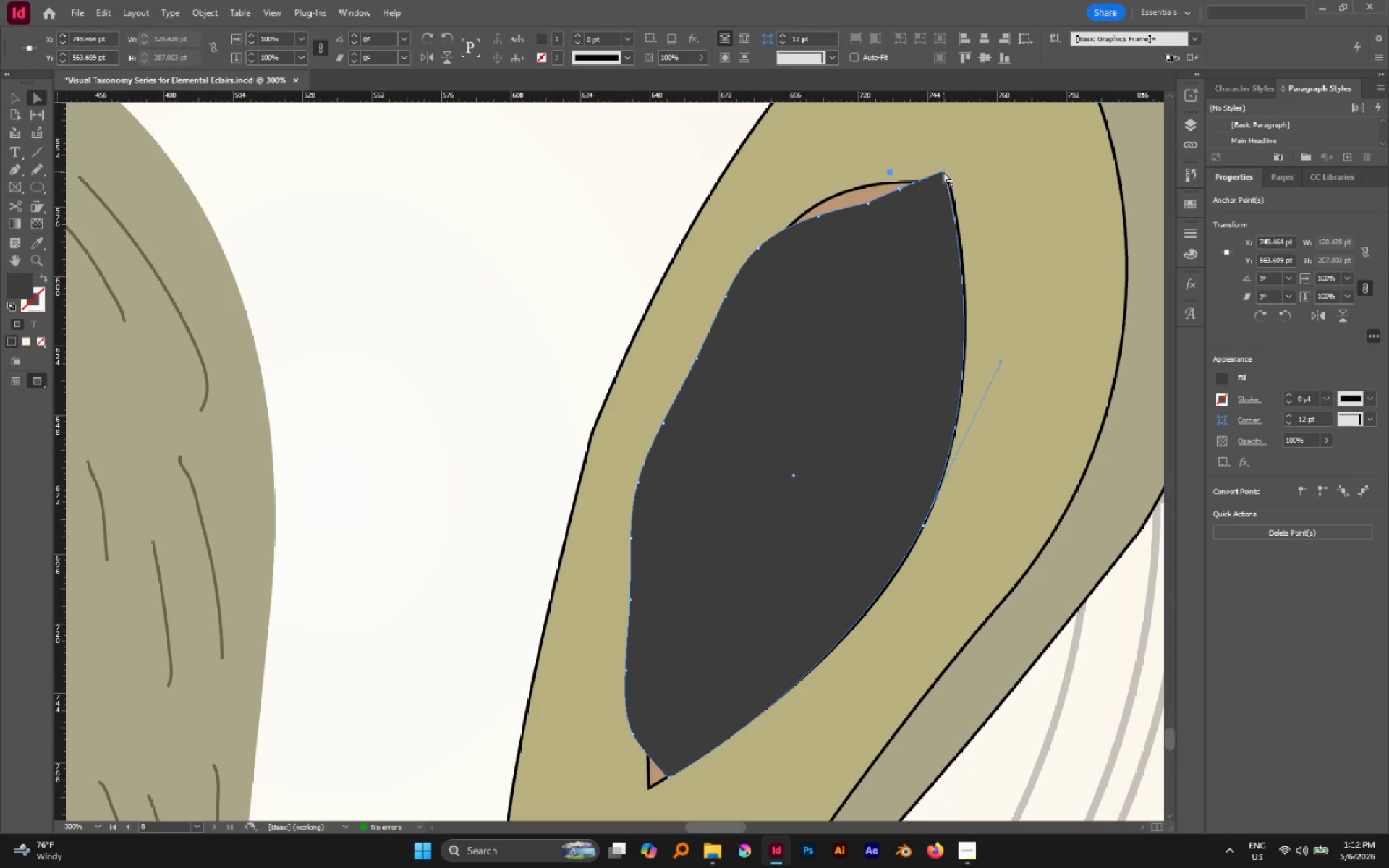 
left_click_drag(start_coordinate=[943, 171], to_coordinate=[948, 182])
 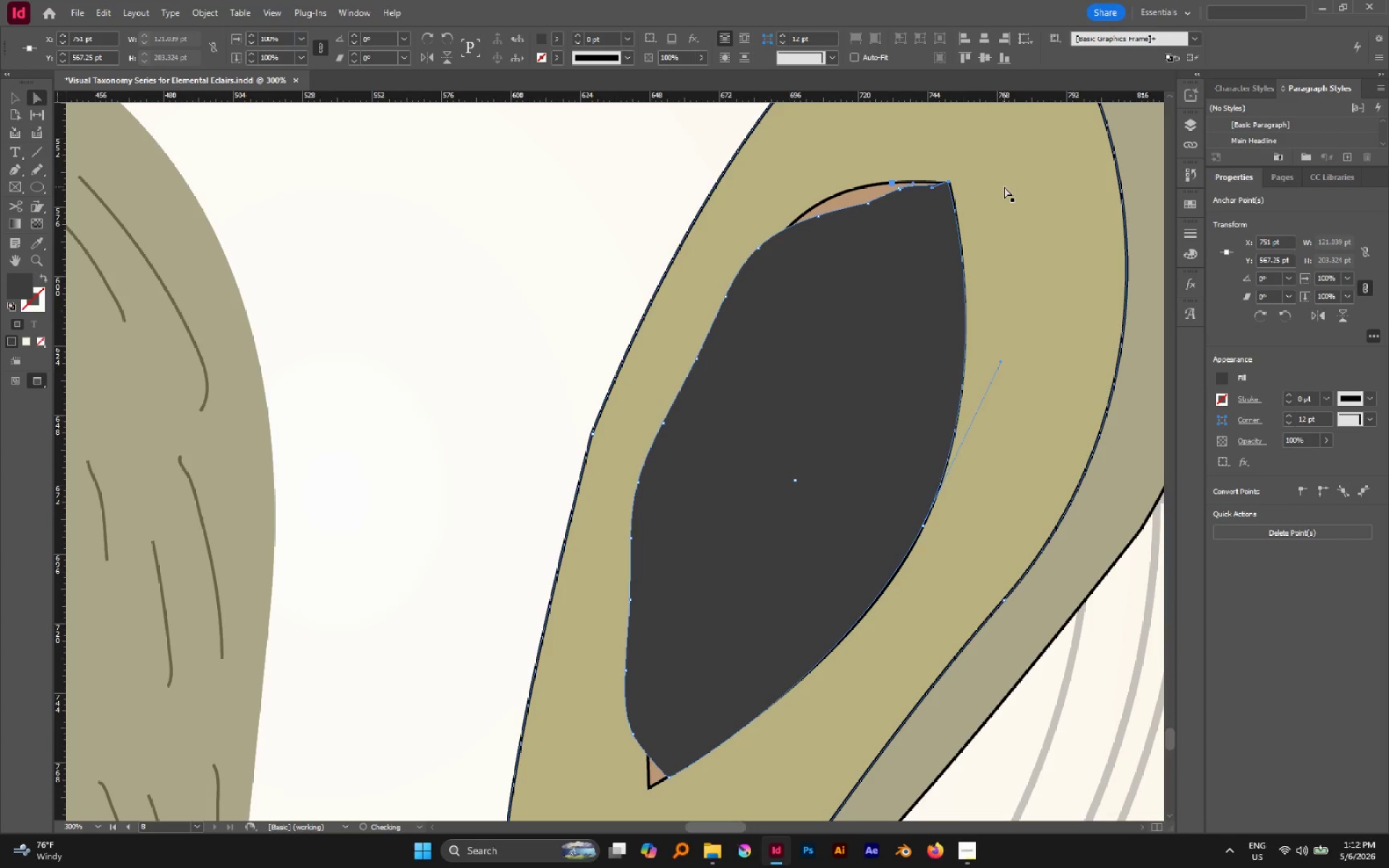 
left_click([1004, 187])
 